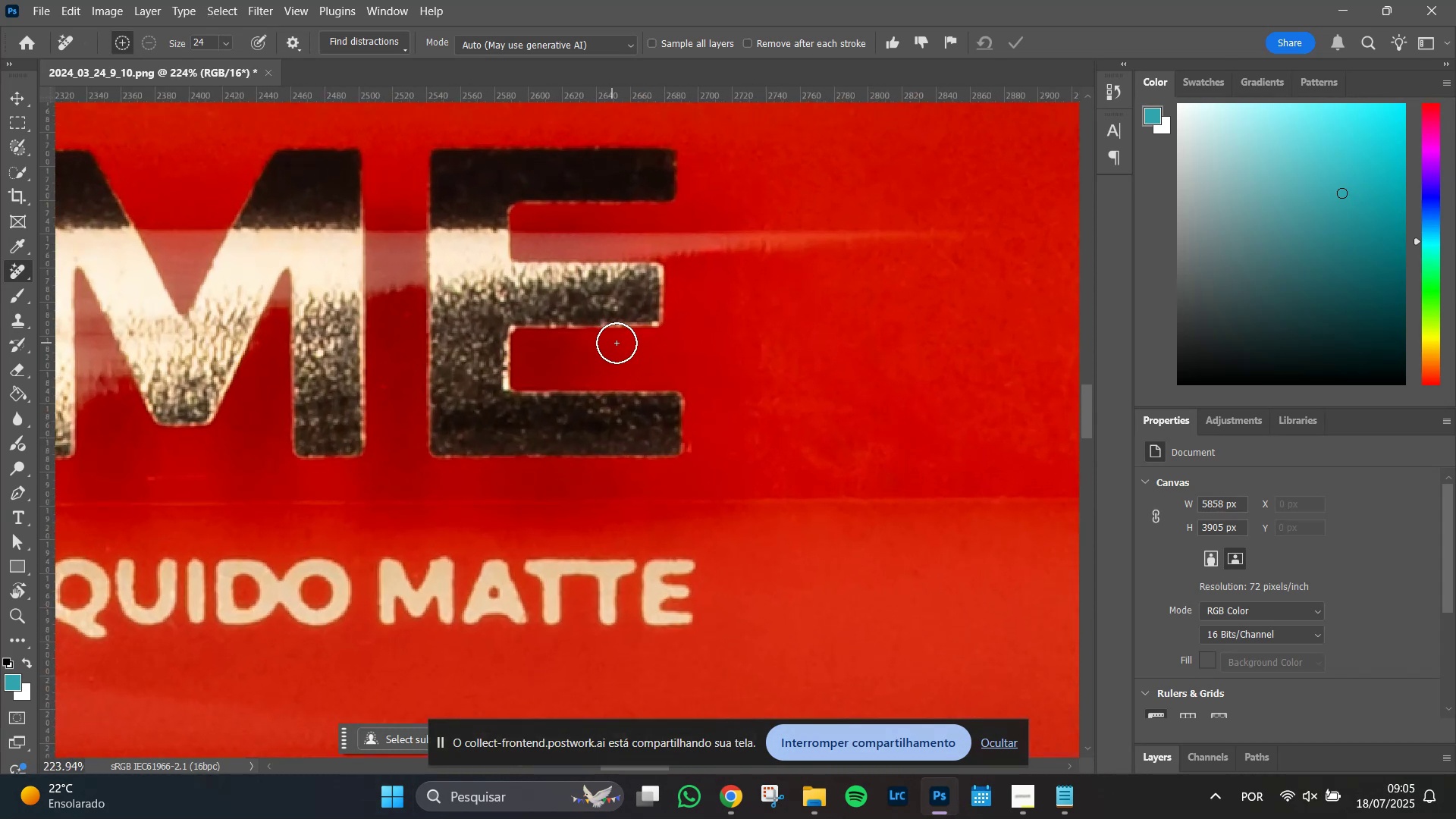 
hold_key(key=AltLeft, duration=1.51)
 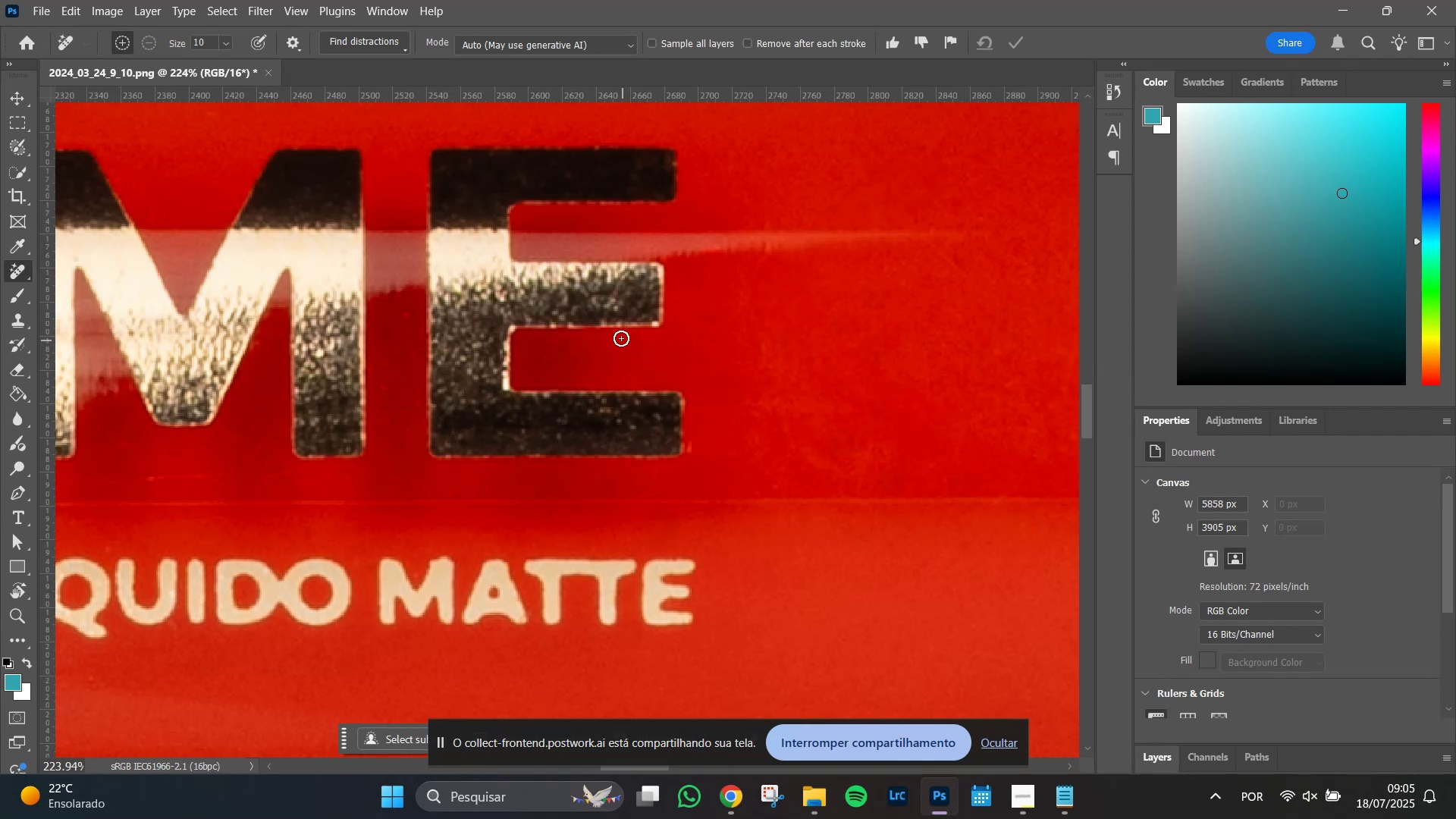 
hold_key(key=AltLeft, duration=0.34)
 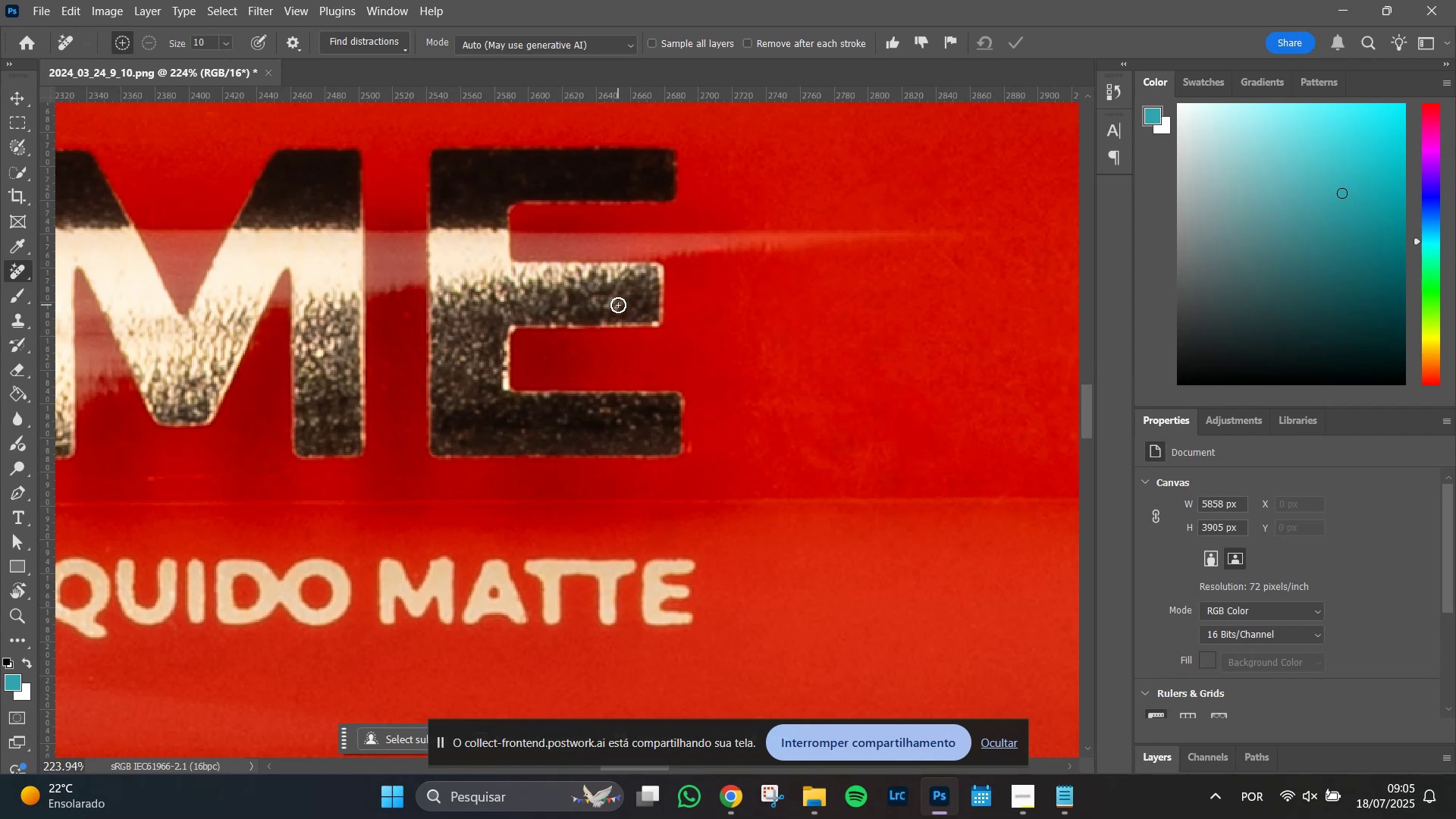 
left_click_drag(start_coordinate=[618, 305], to_coordinate=[620, 300])
 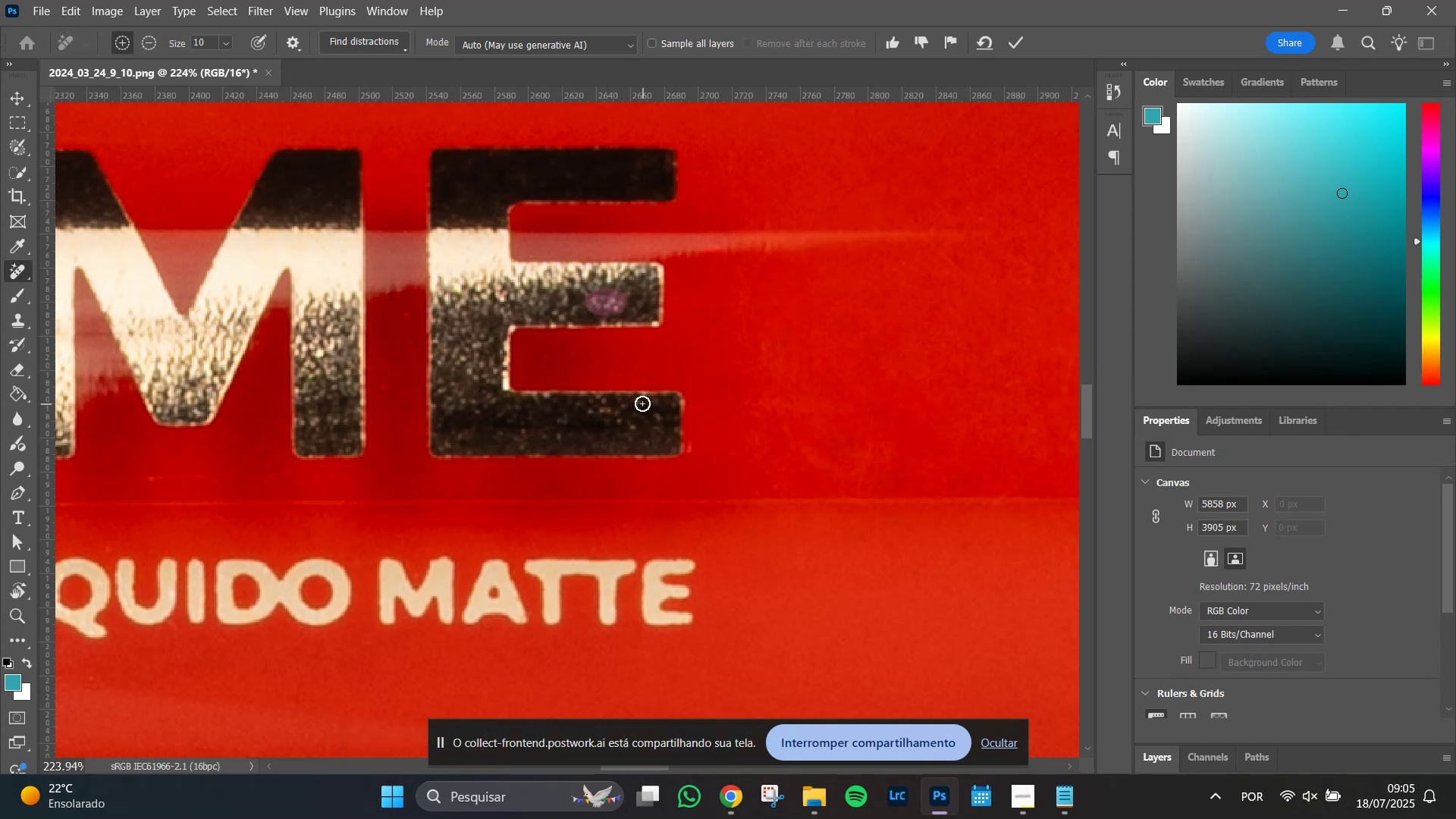 
left_click([640, 403])
 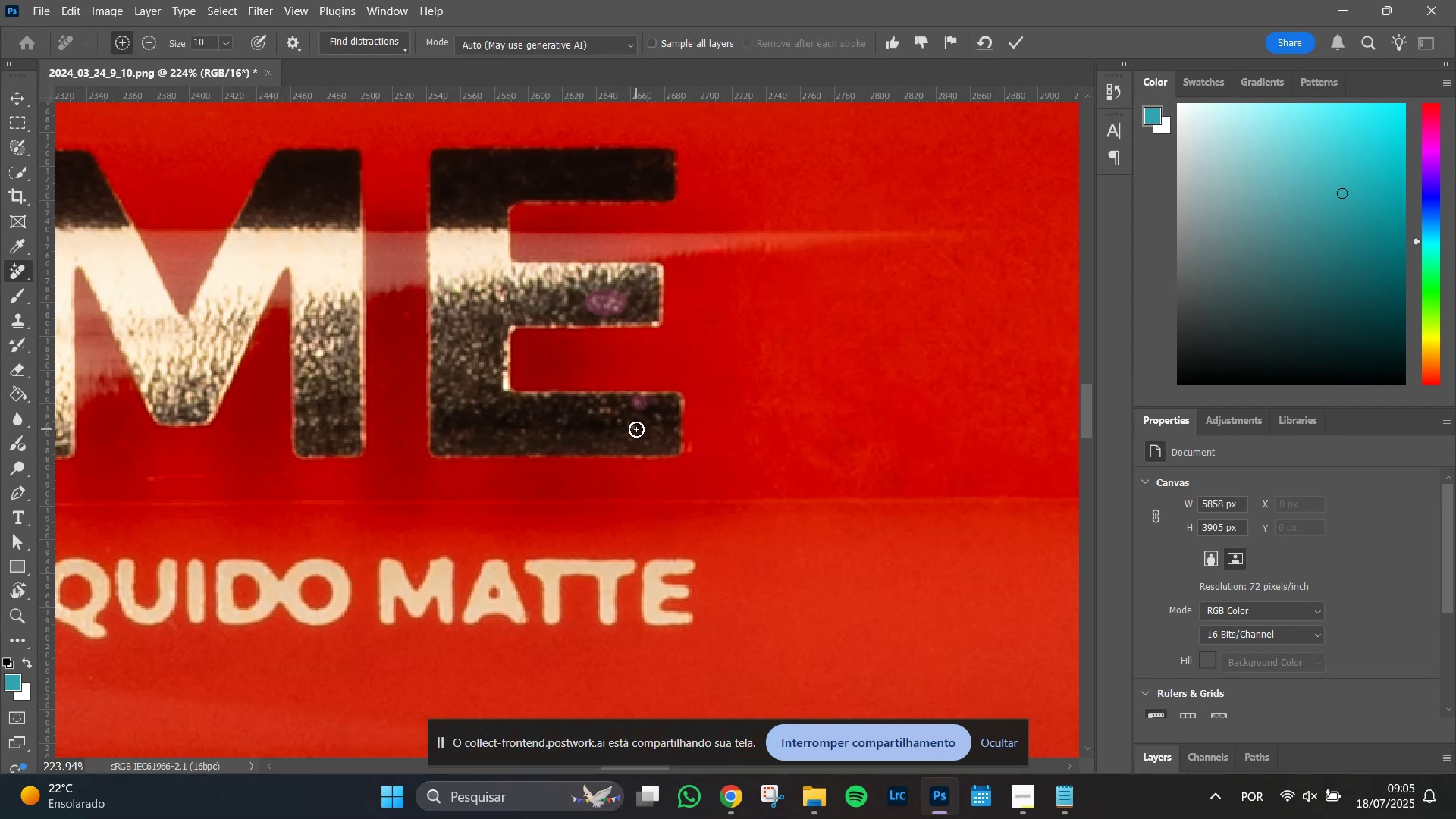 
left_click([636, 428])
 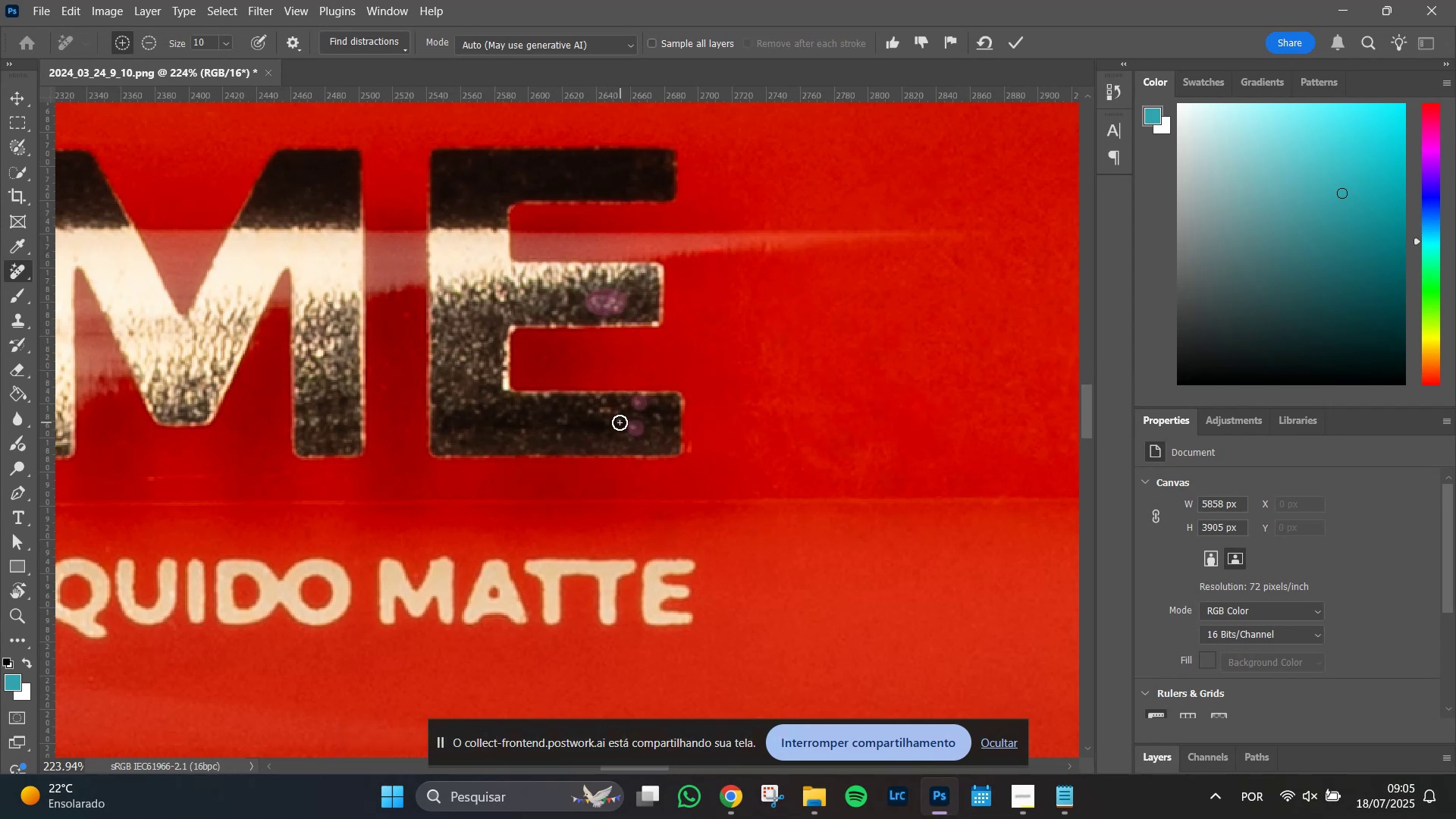 
left_click([620, 422])
 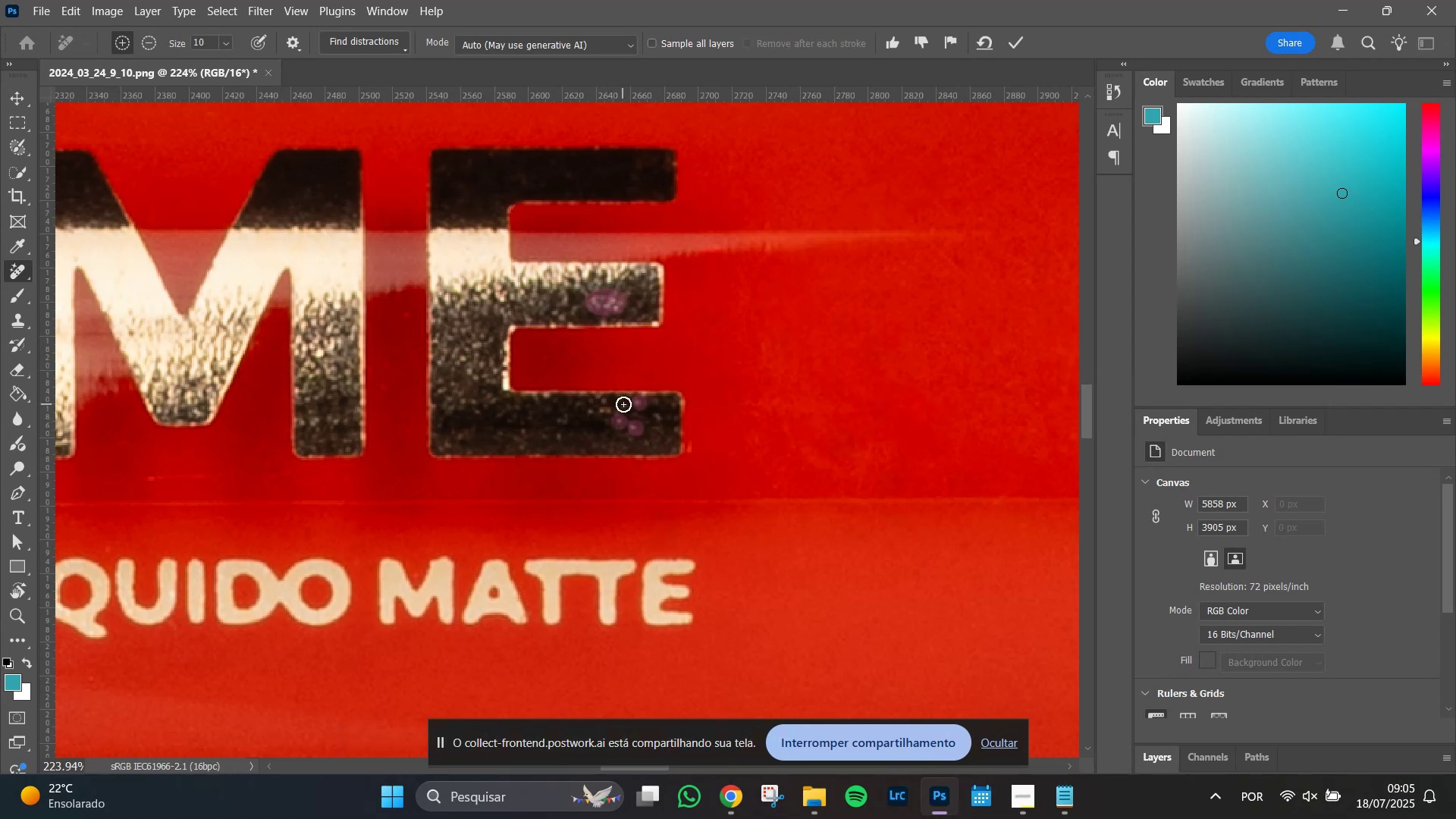 
left_click([623, 404])
 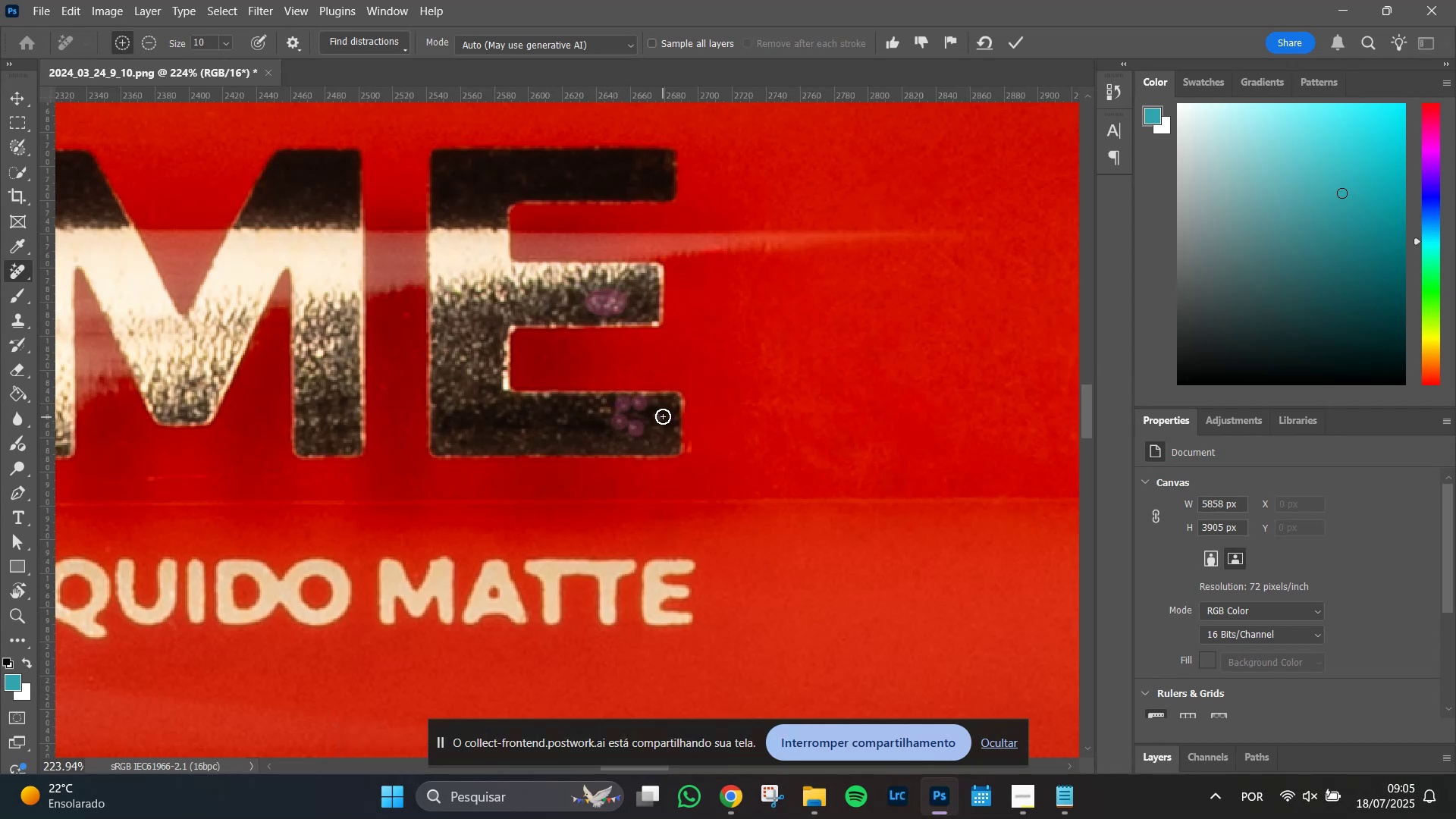 
left_click_drag(start_coordinate=[657, 413], to_coordinate=[660, 419])
 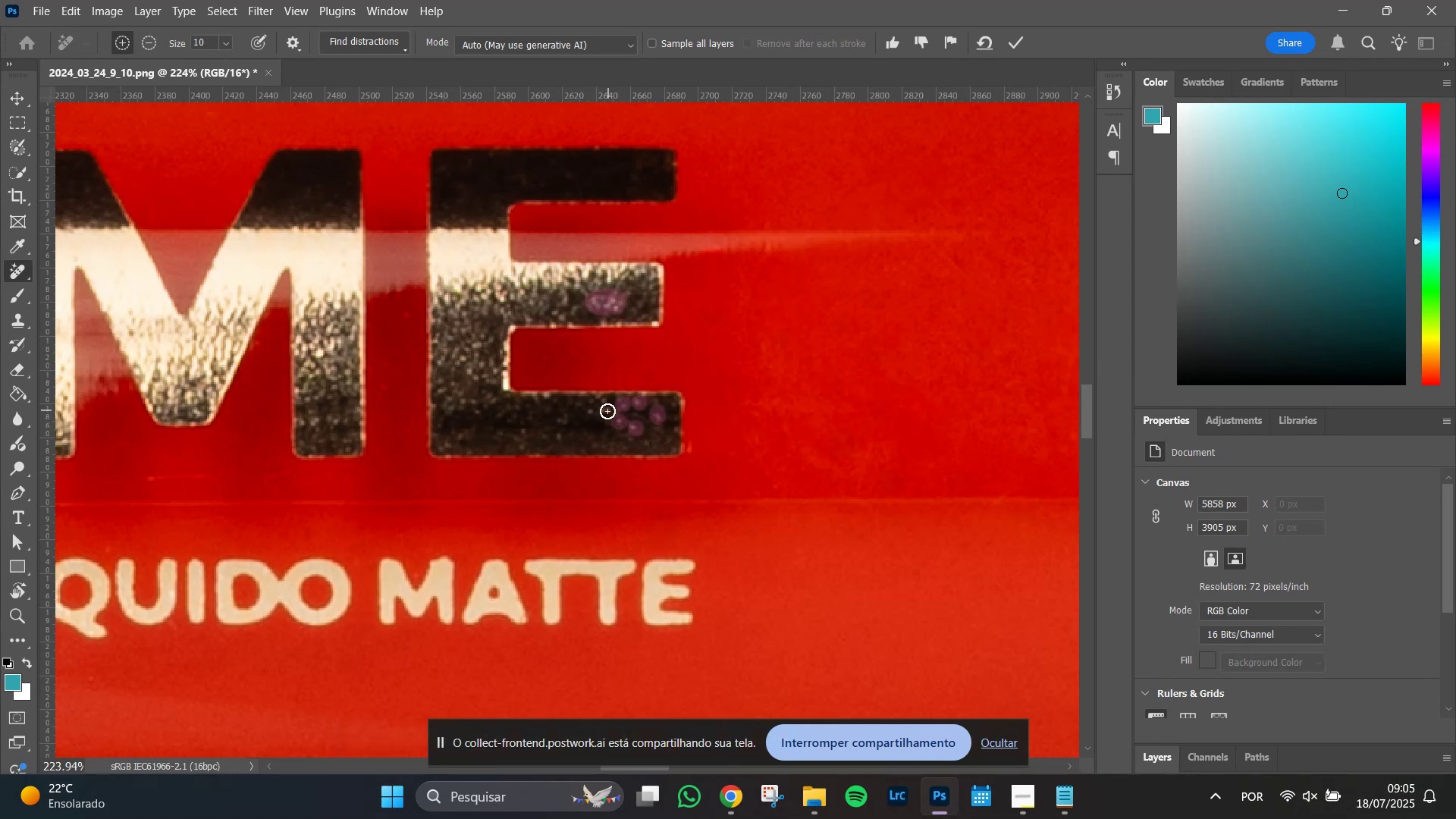 
left_click_drag(start_coordinate=[604, 411], to_coordinate=[609, 411])
 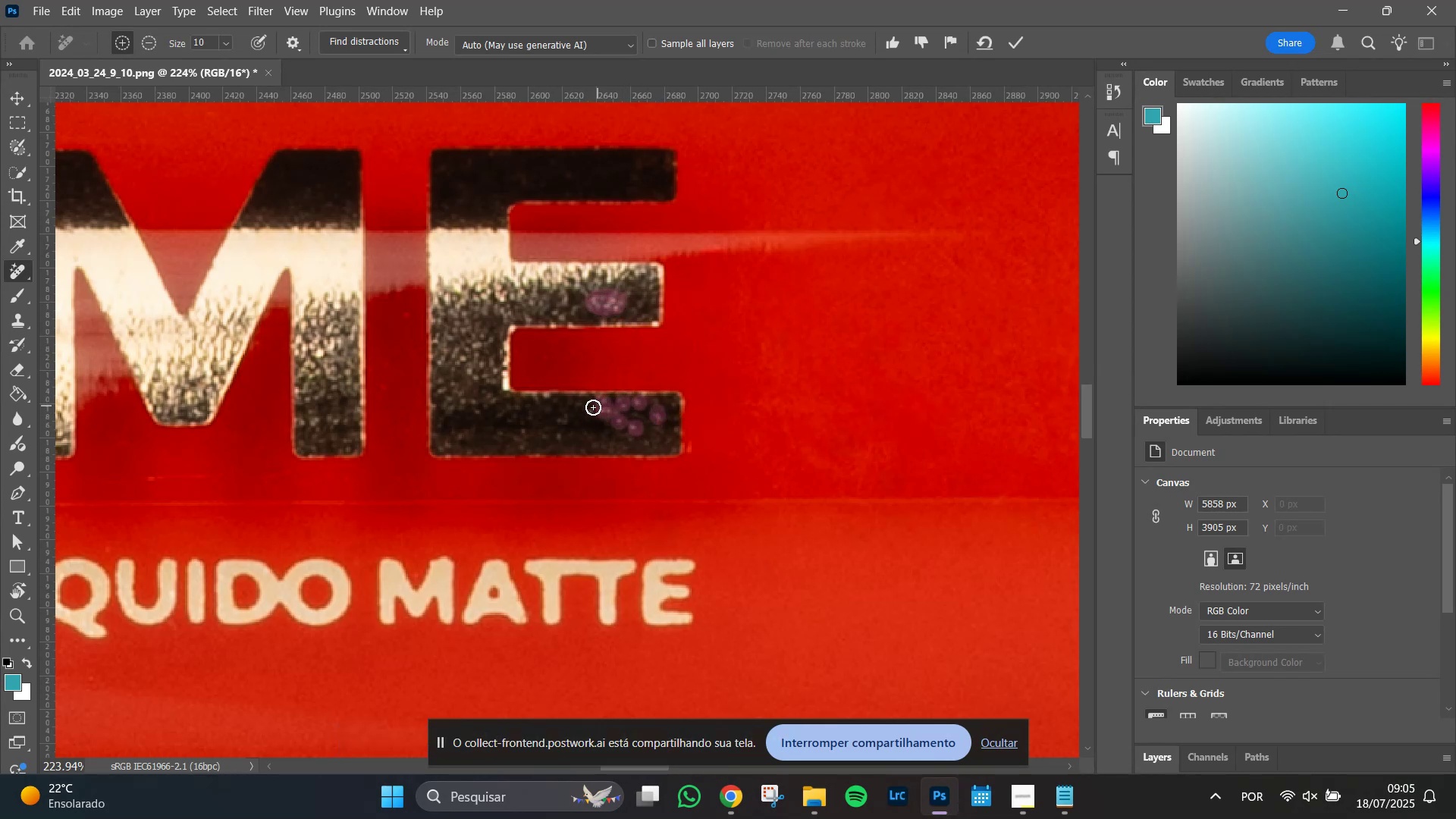 
double_click([592, 410])
 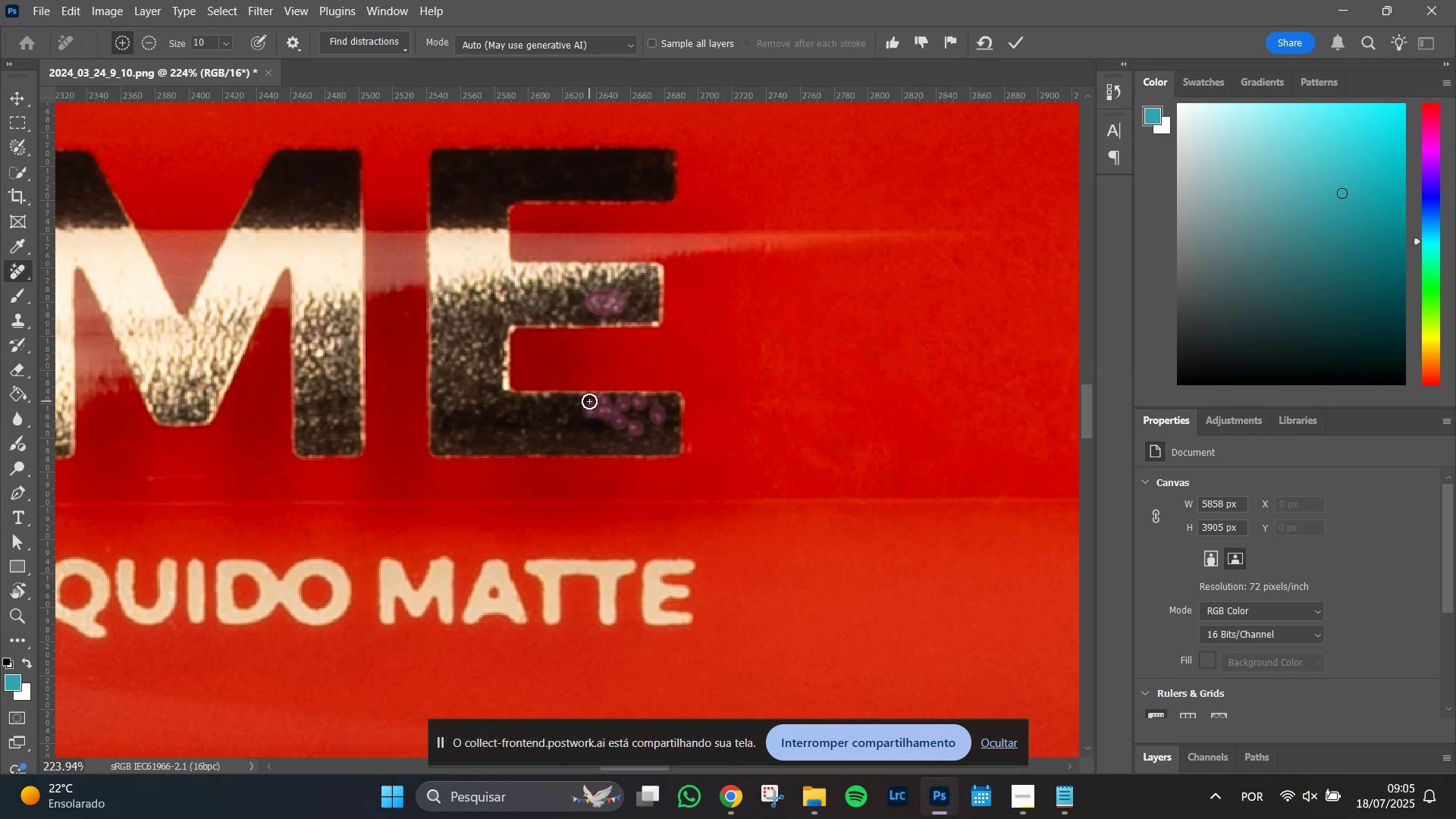 
left_click([589, 400])
 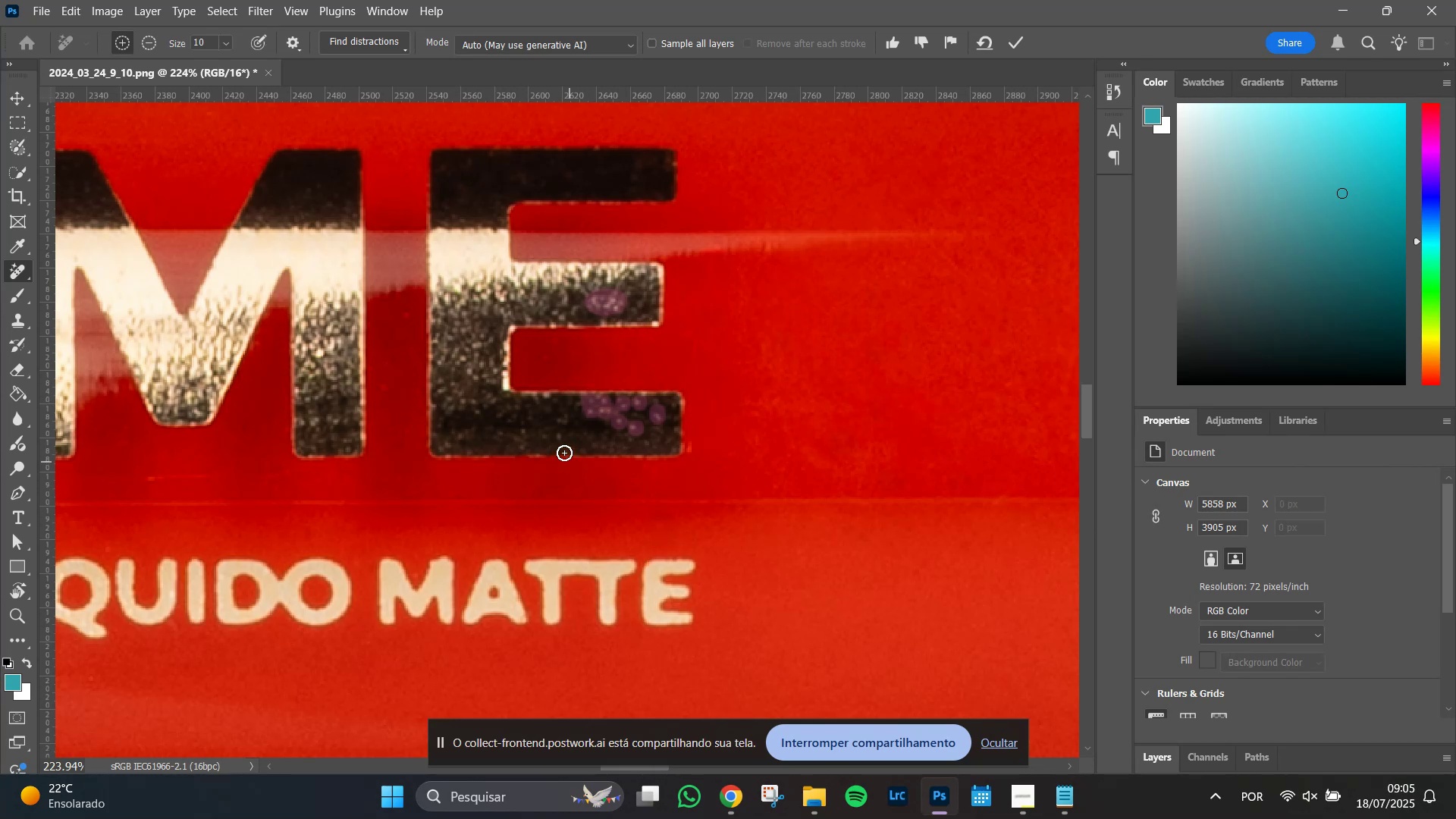 
left_click([560, 436])
 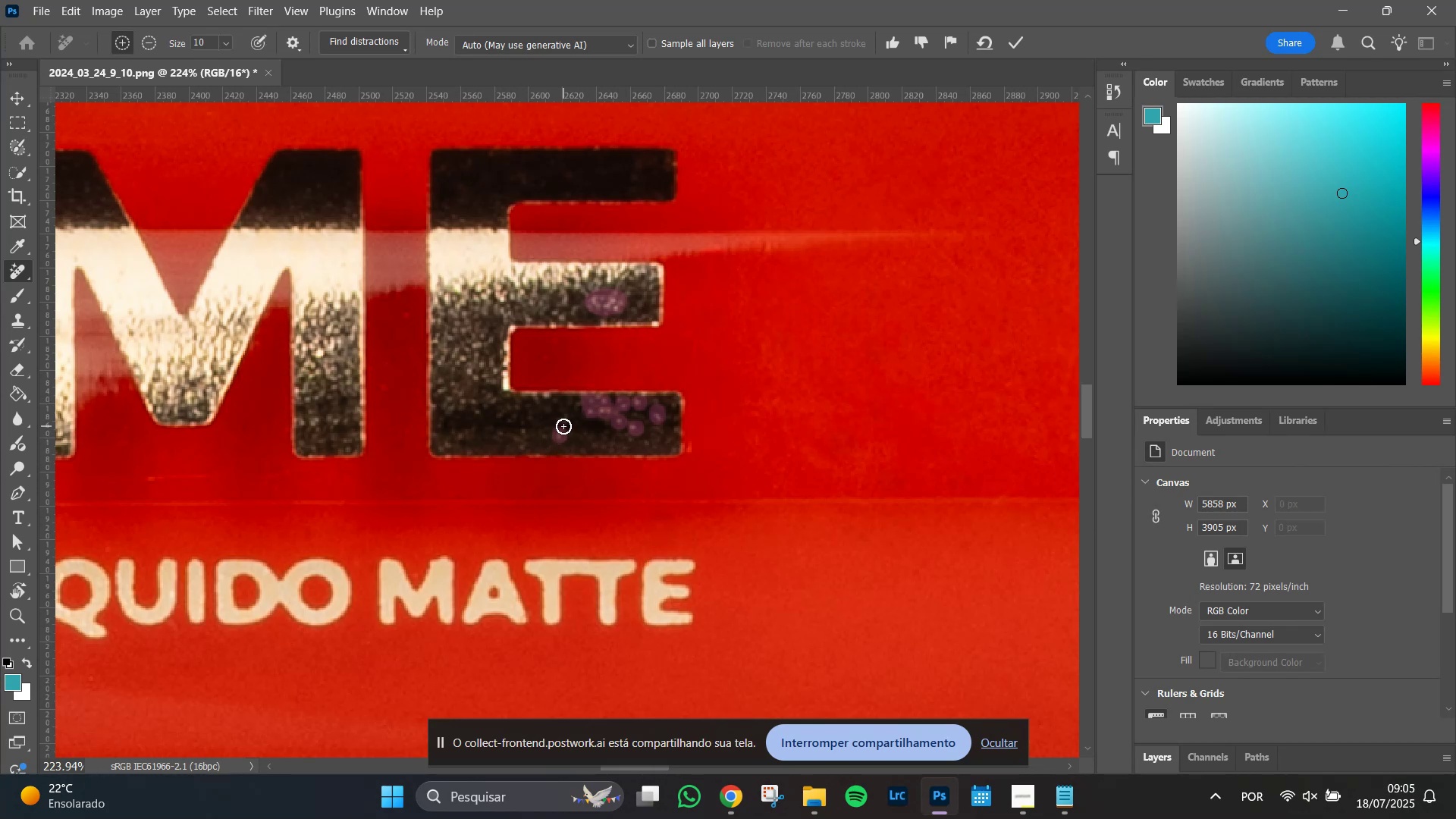 
left_click_drag(start_coordinate=[563, 425], to_coordinate=[560, 424])
 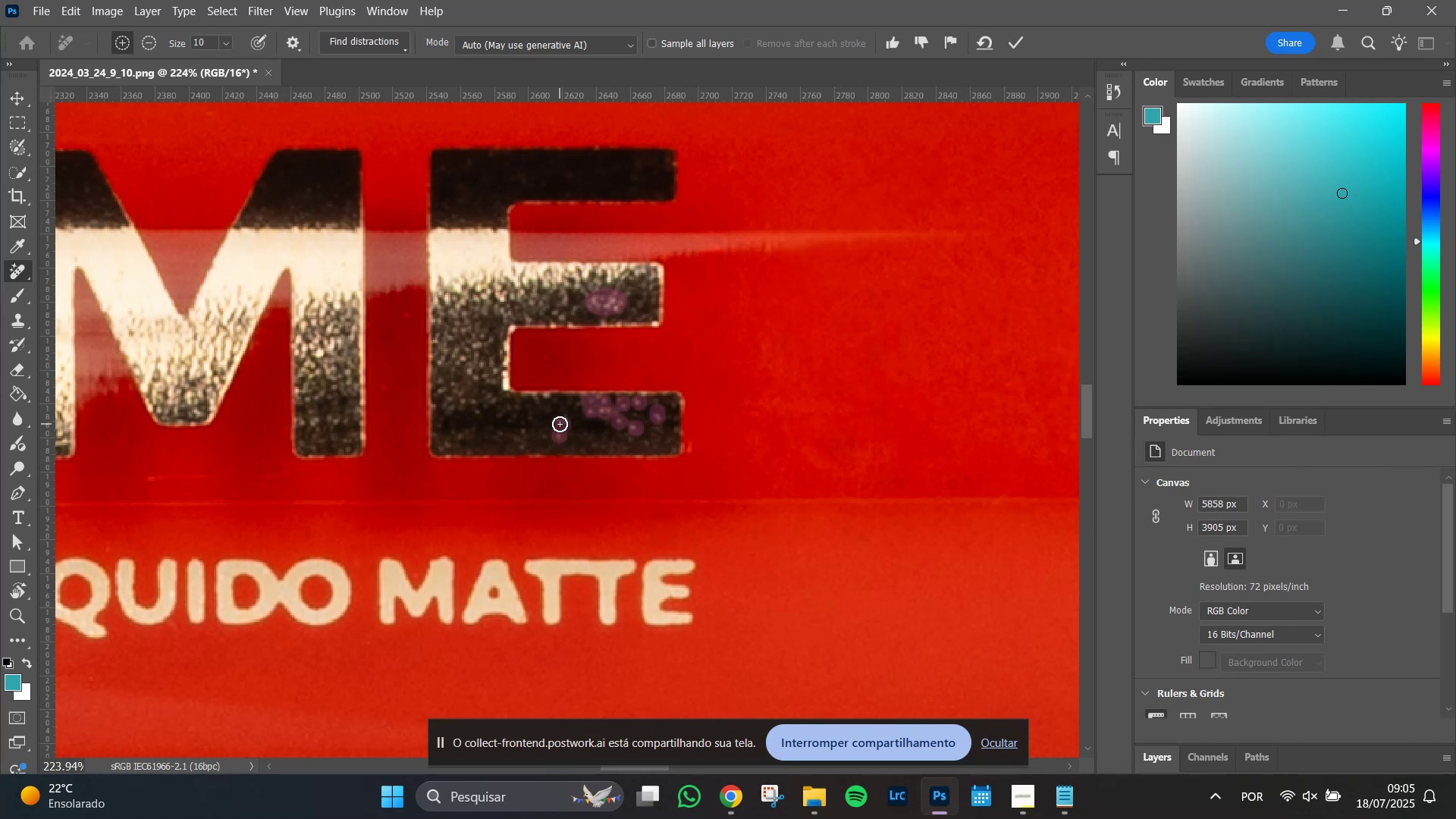 
left_click_drag(start_coordinate=[560, 423], to_coordinate=[571, 417])
 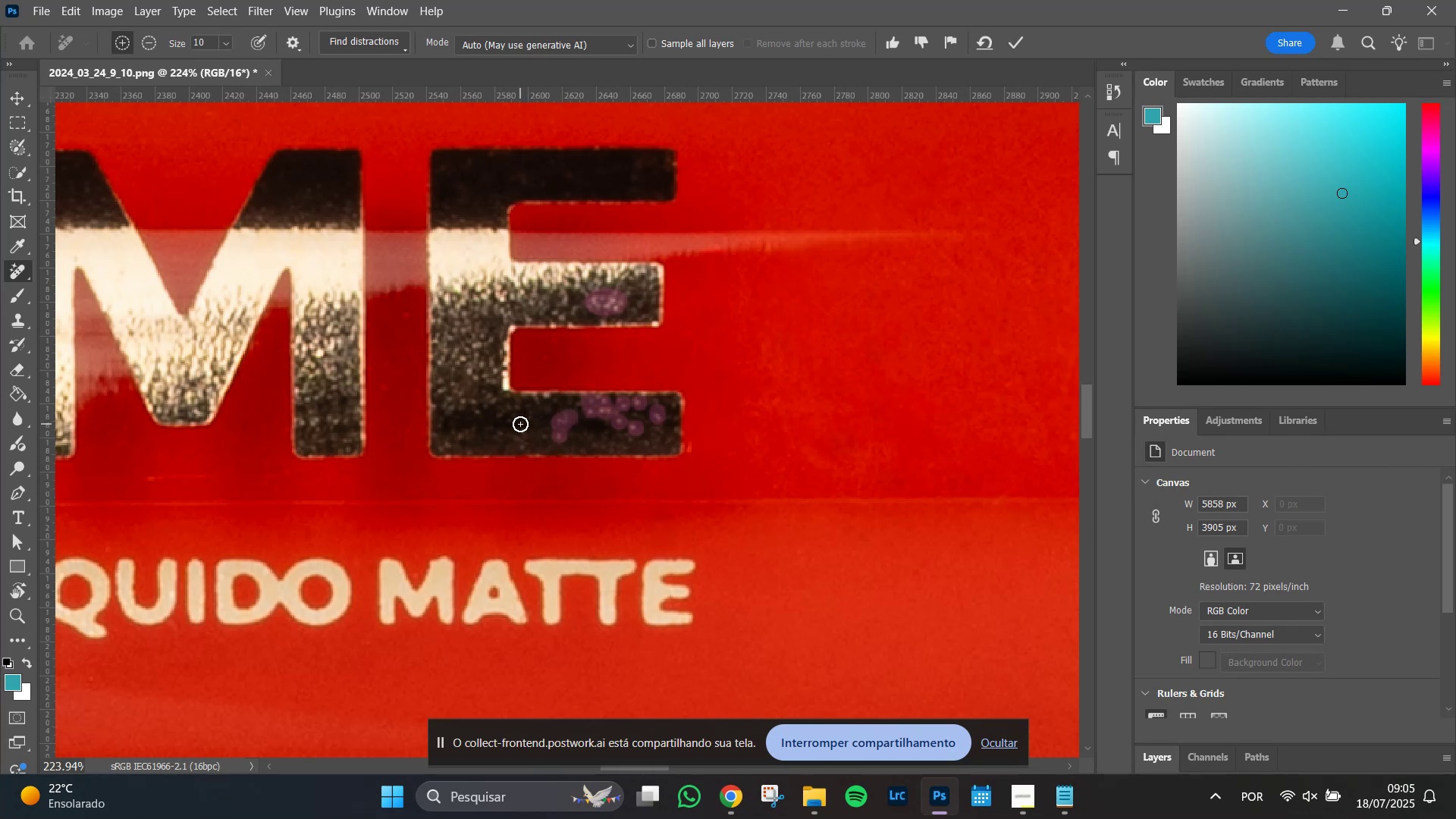 
left_click([525, 431])
 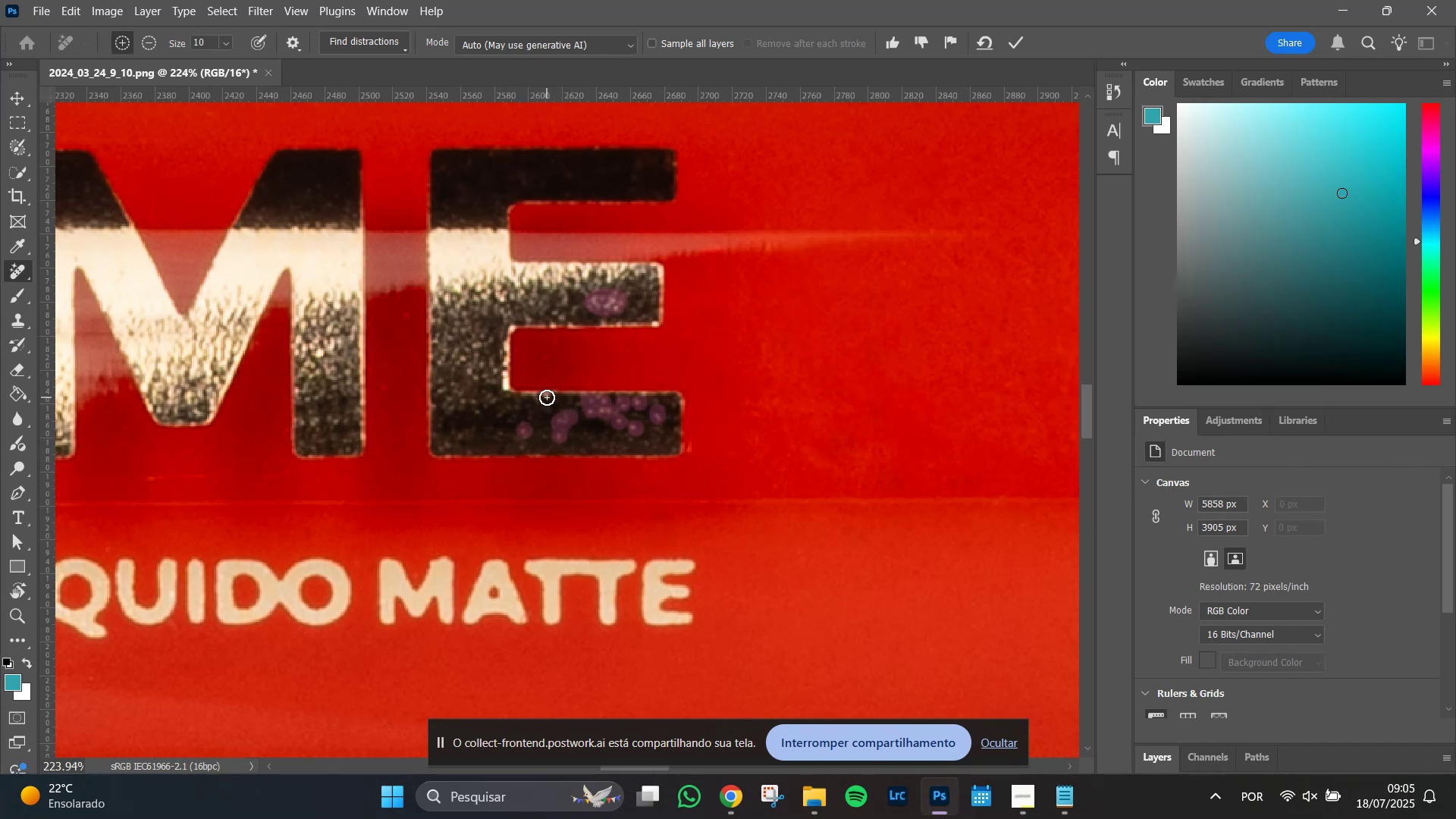 
left_click([546, 397])
 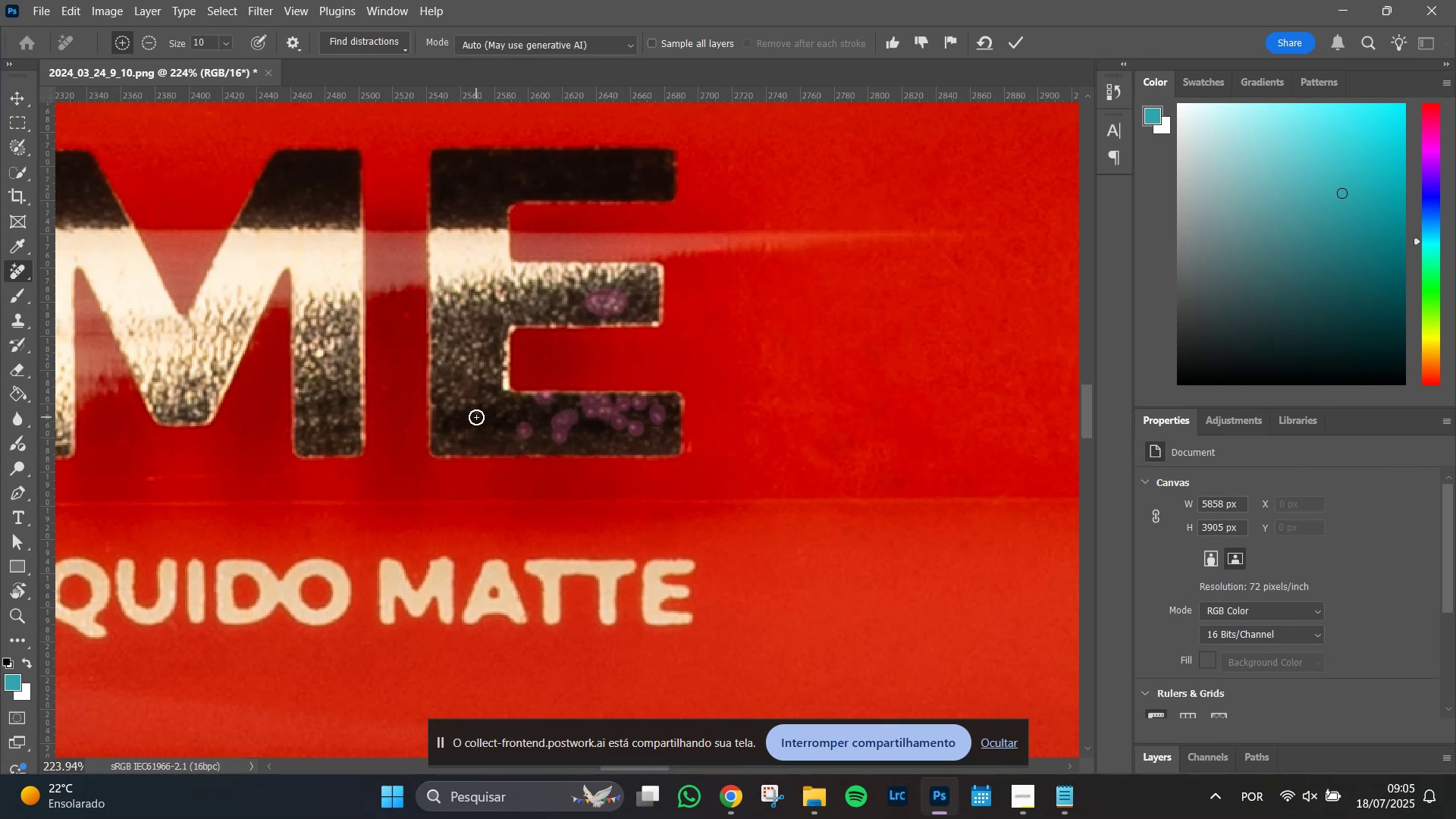 
left_click([478, 416])
 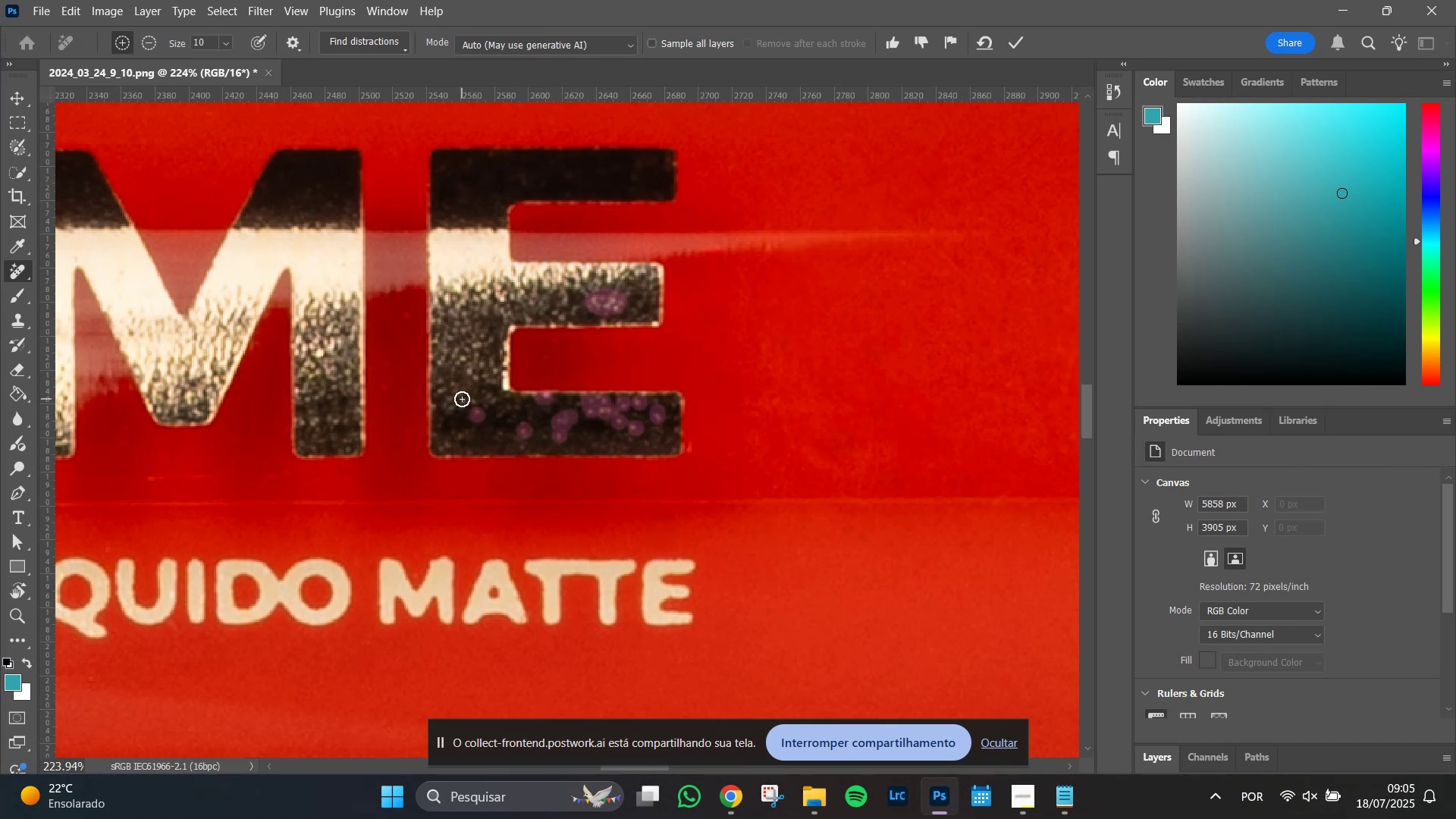 
left_click([462, 399])
 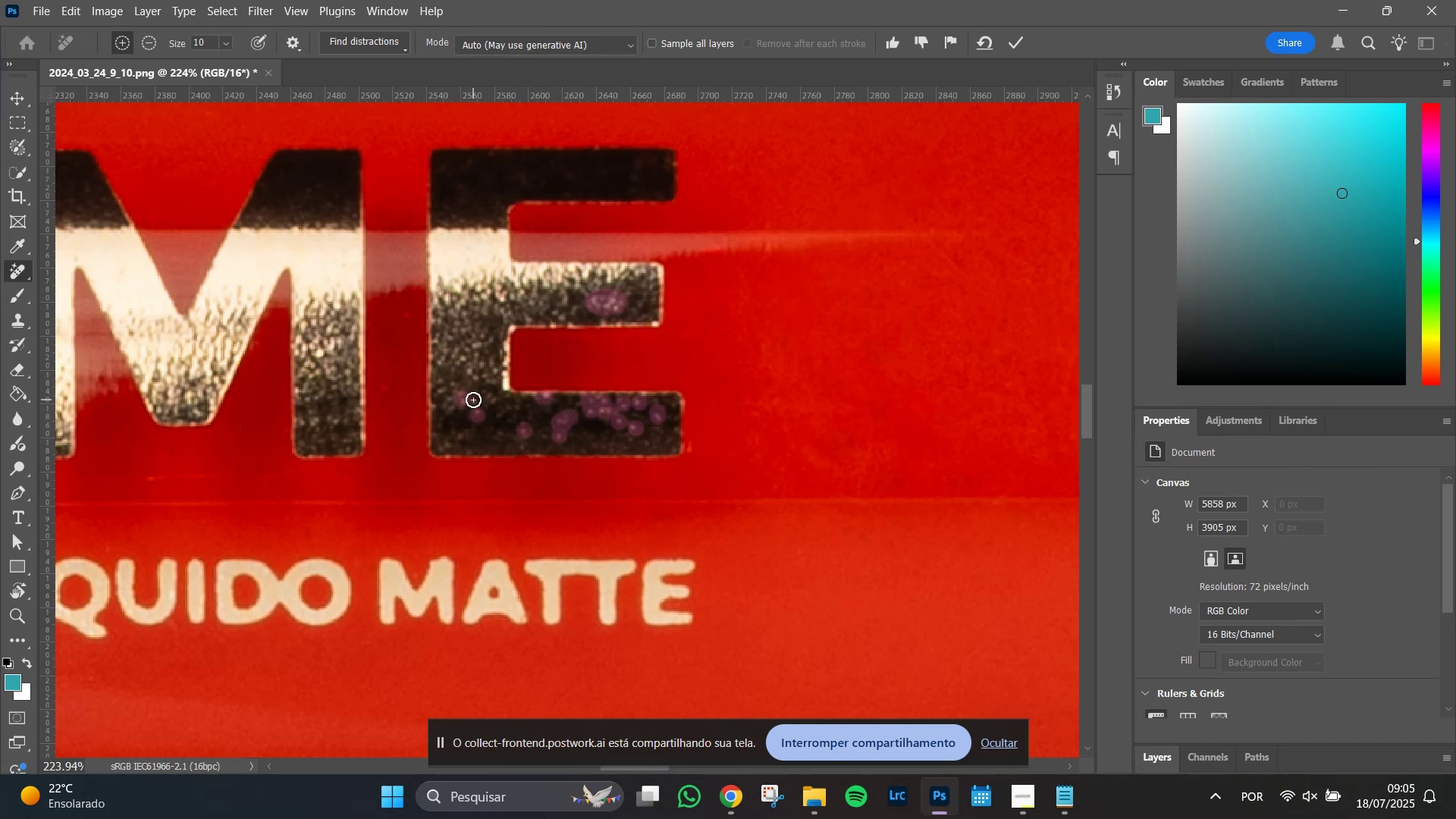 
left_click([473, 400])
 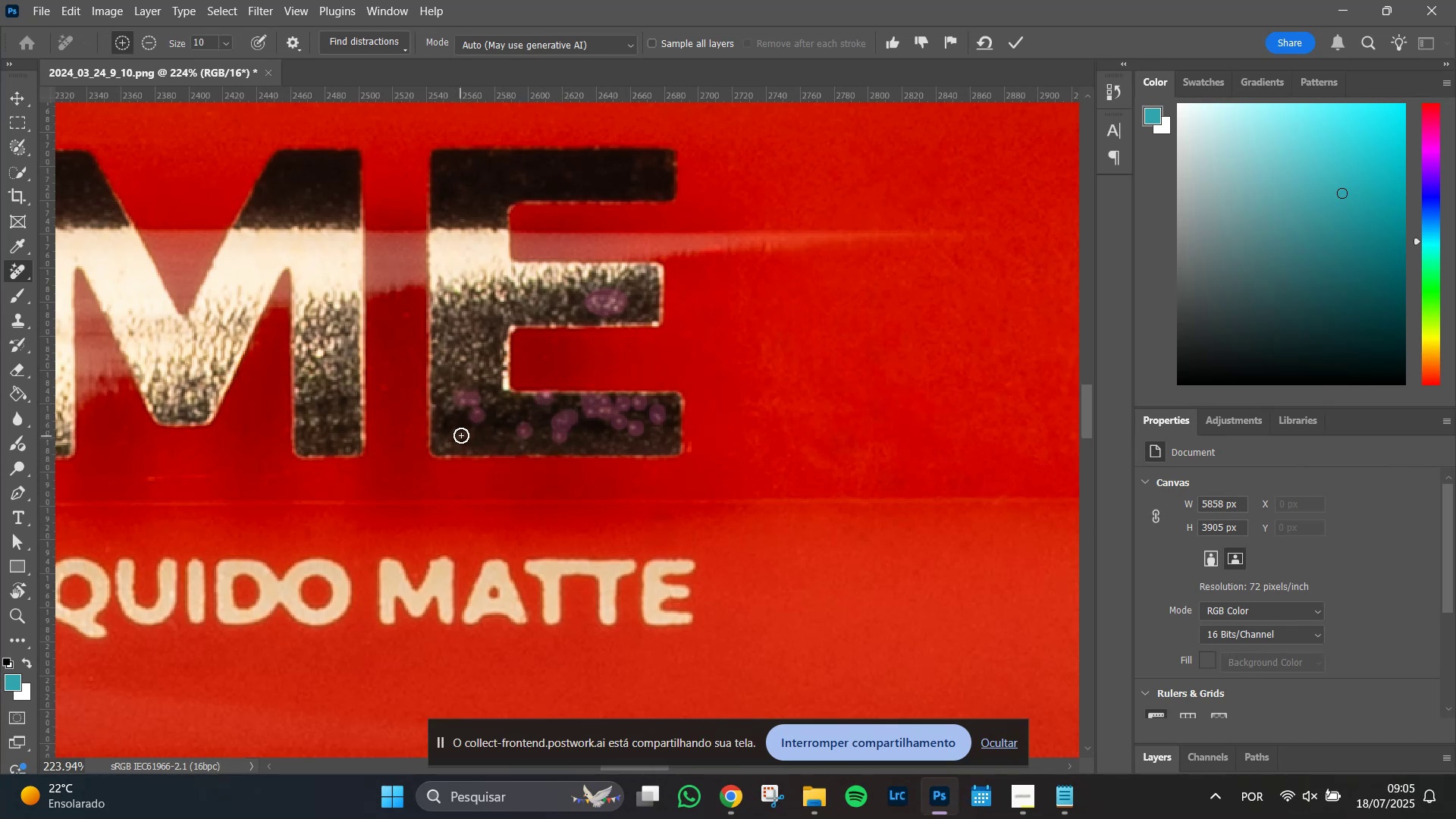 
left_click([461, 435])
 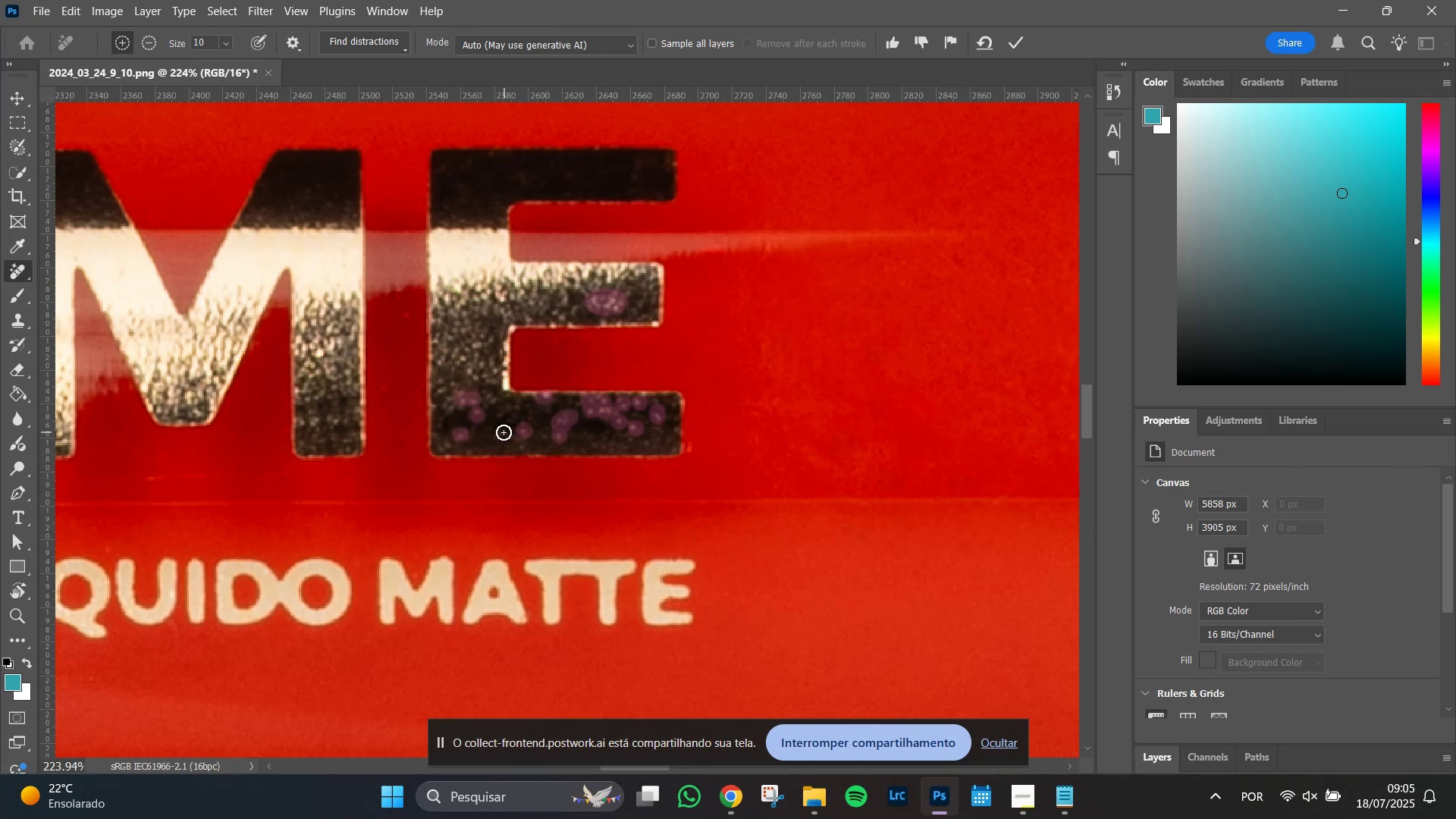 
left_click([501, 432])
 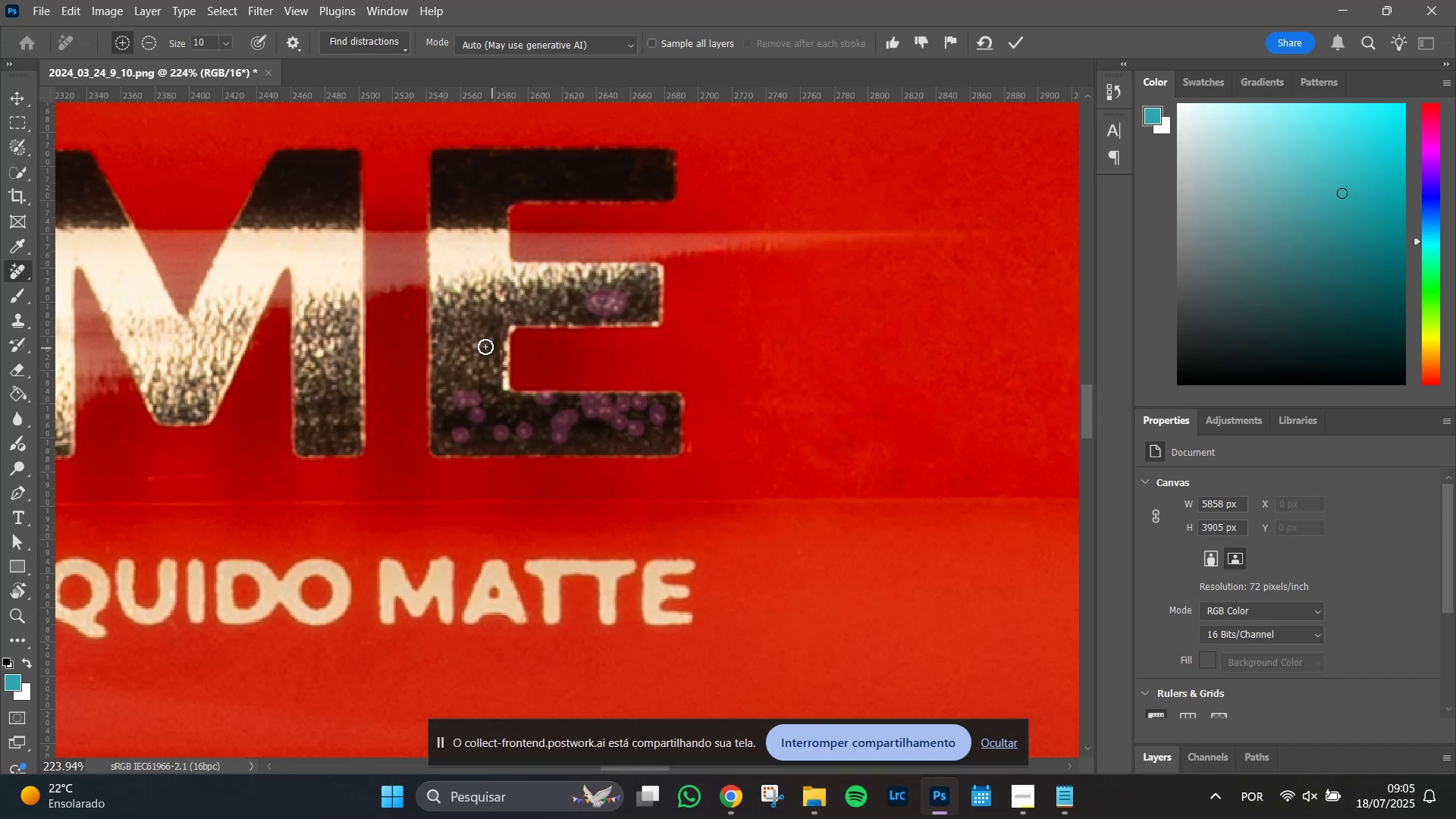 
left_click_drag(start_coordinate=[477, 344], to_coordinate=[485, 339])
 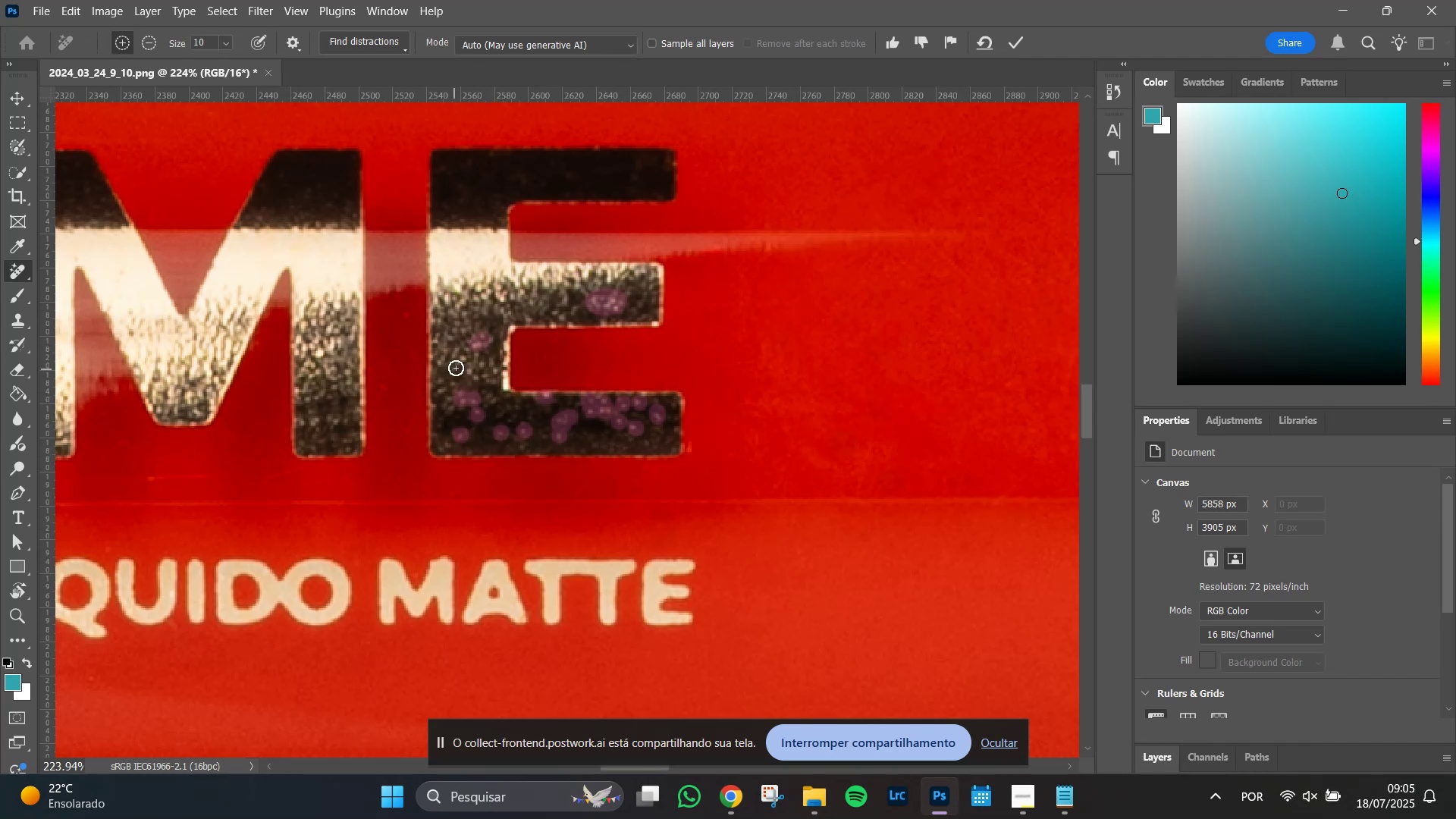 
left_click_drag(start_coordinate=[459, 365], to_coordinate=[466, 353])
 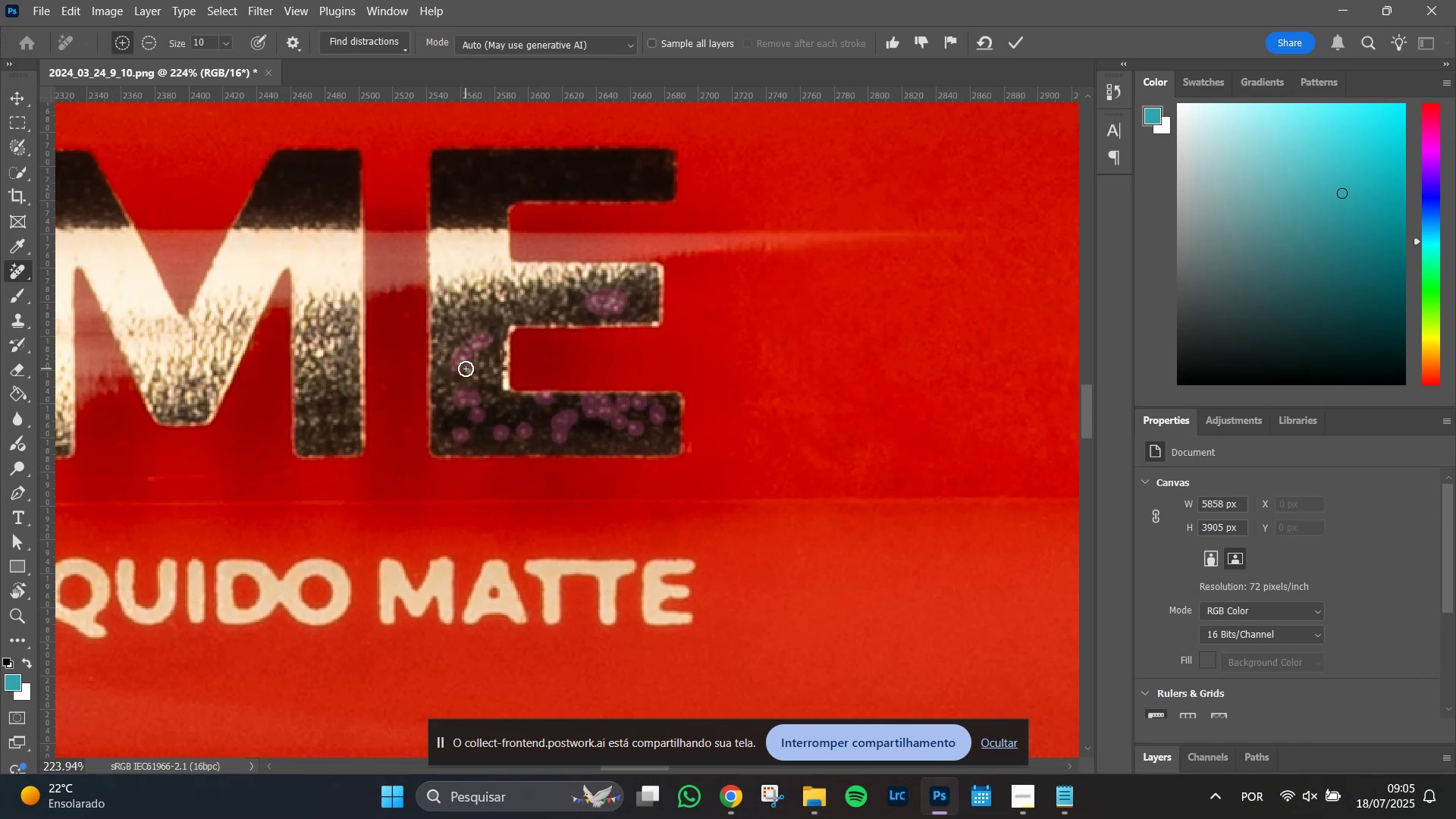 
left_click_drag(start_coordinate=[466, 369], to_coordinate=[480, 383])
 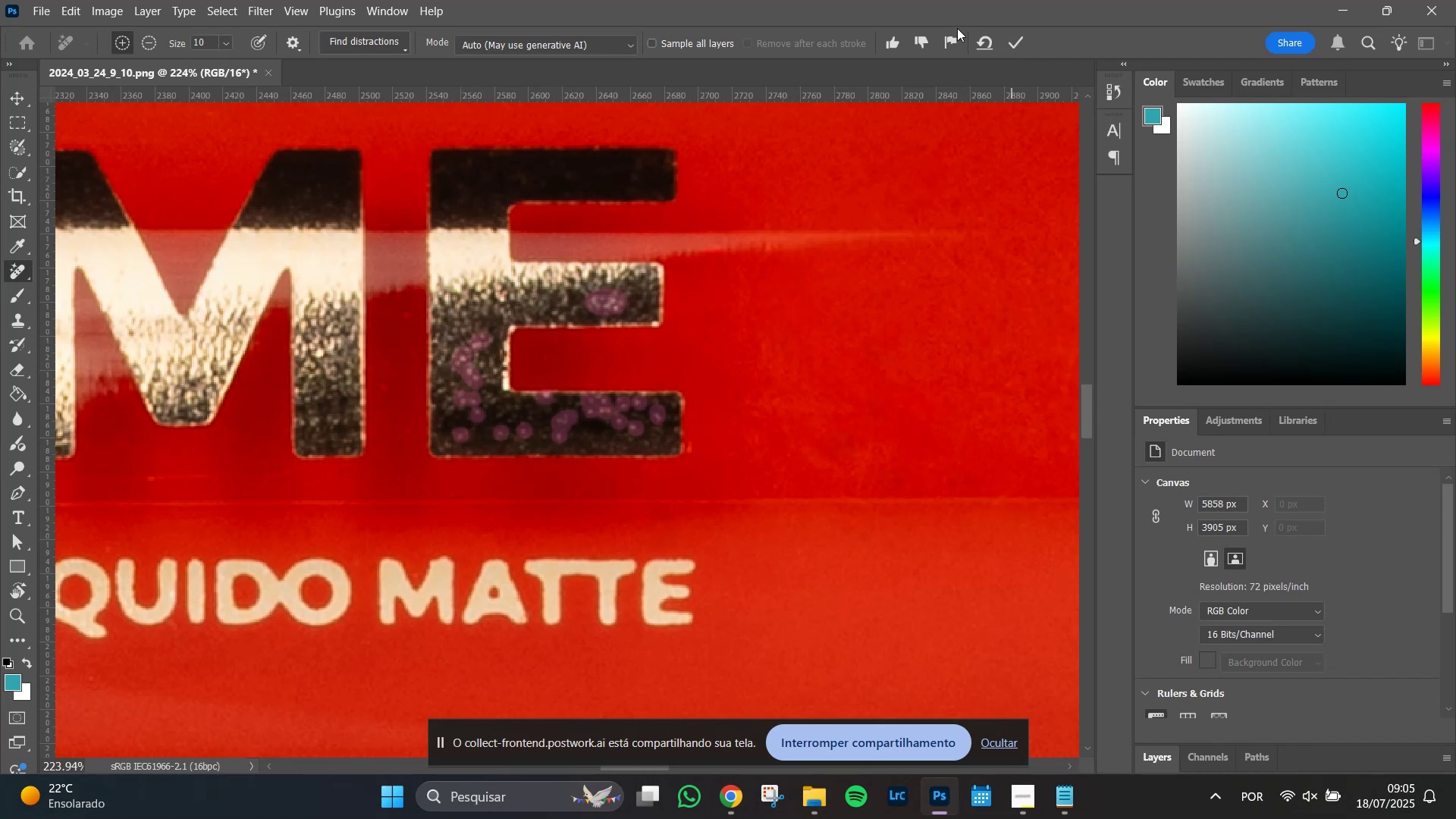 
left_click([1018, 41])
 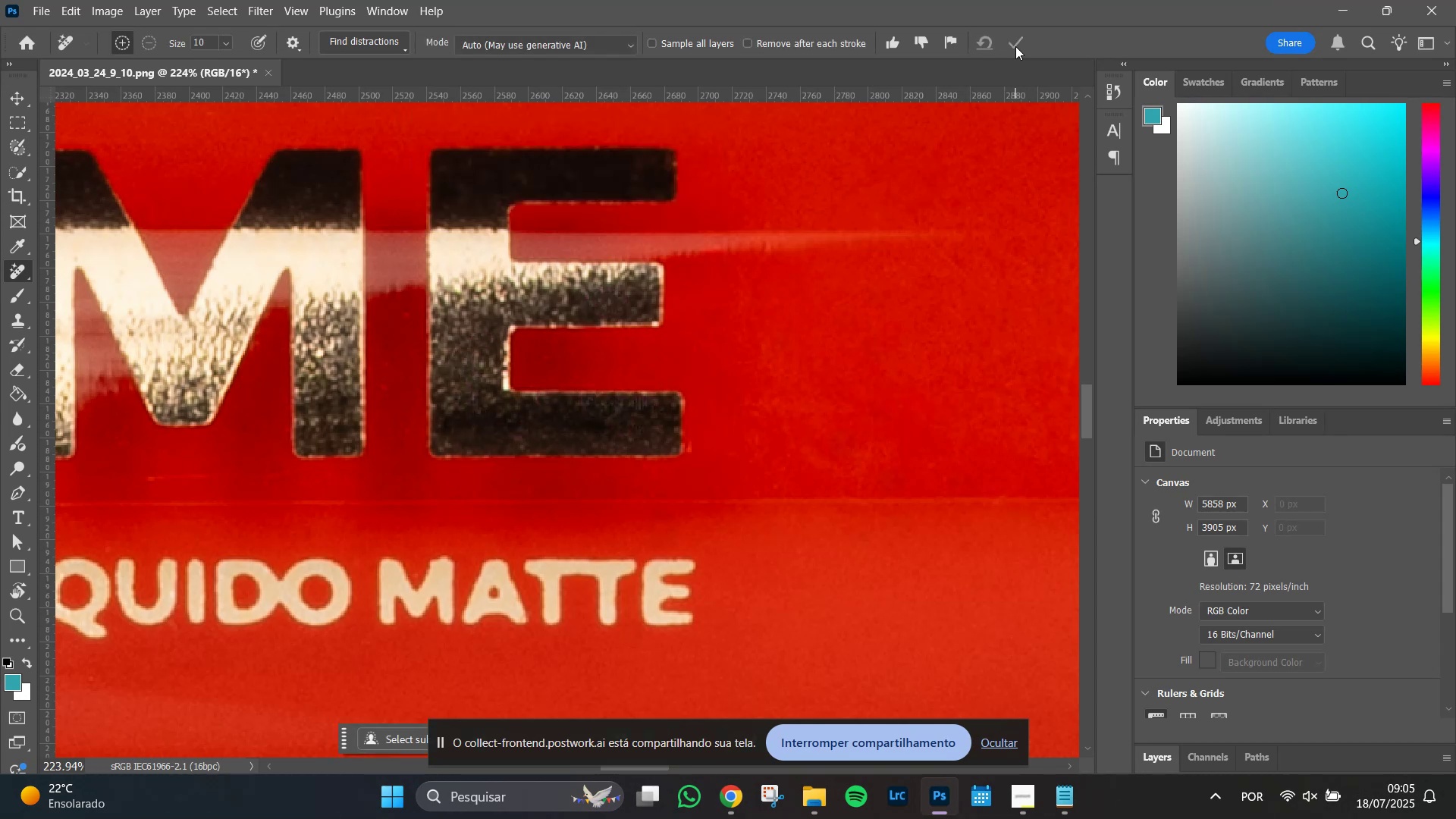 
wait(6.96)
 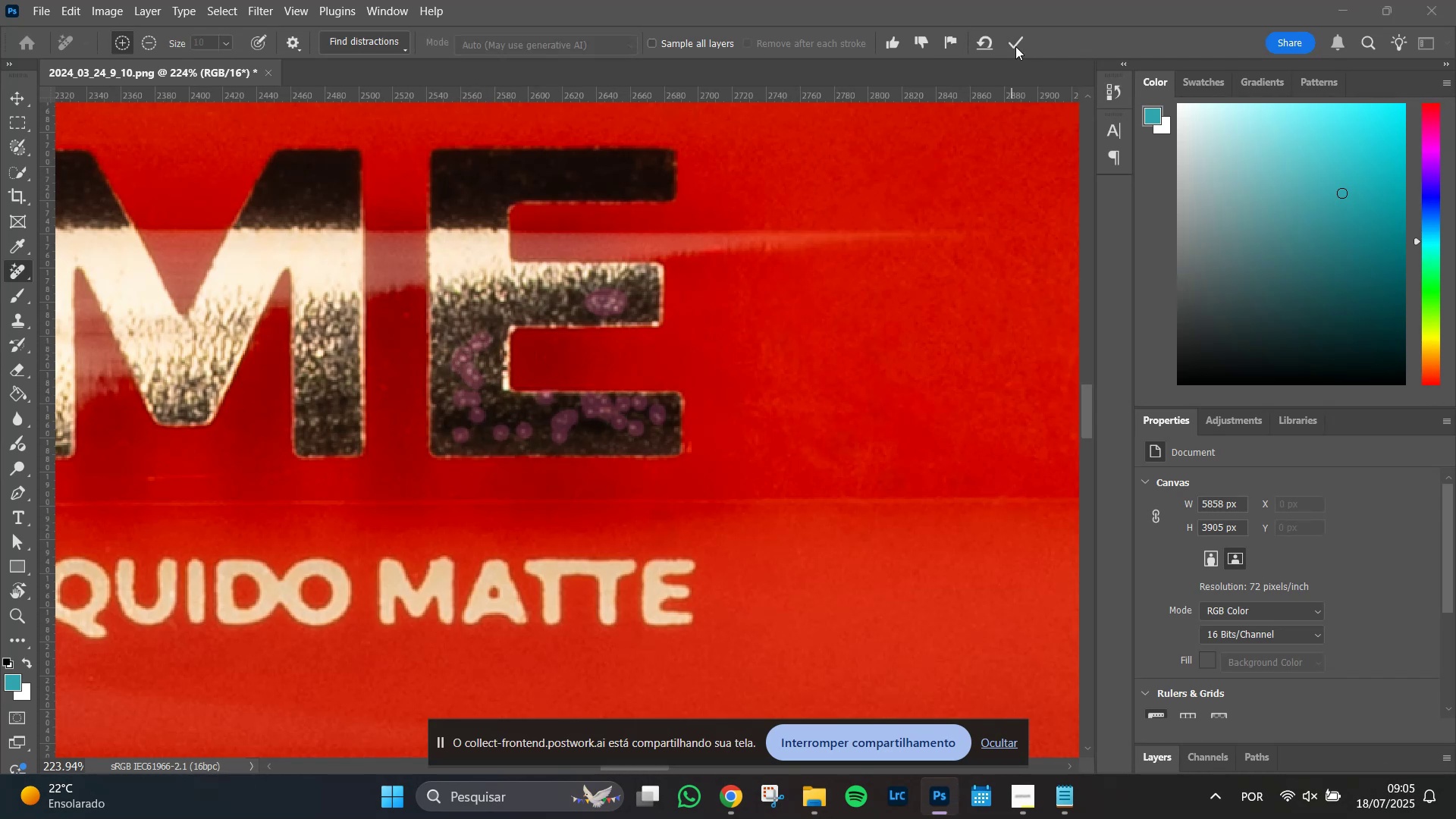 
hold_key(key=AltLeft, duration=1.51)
scroll: coordinate [869, 468], scroll_direction: down, amount: 2.0
 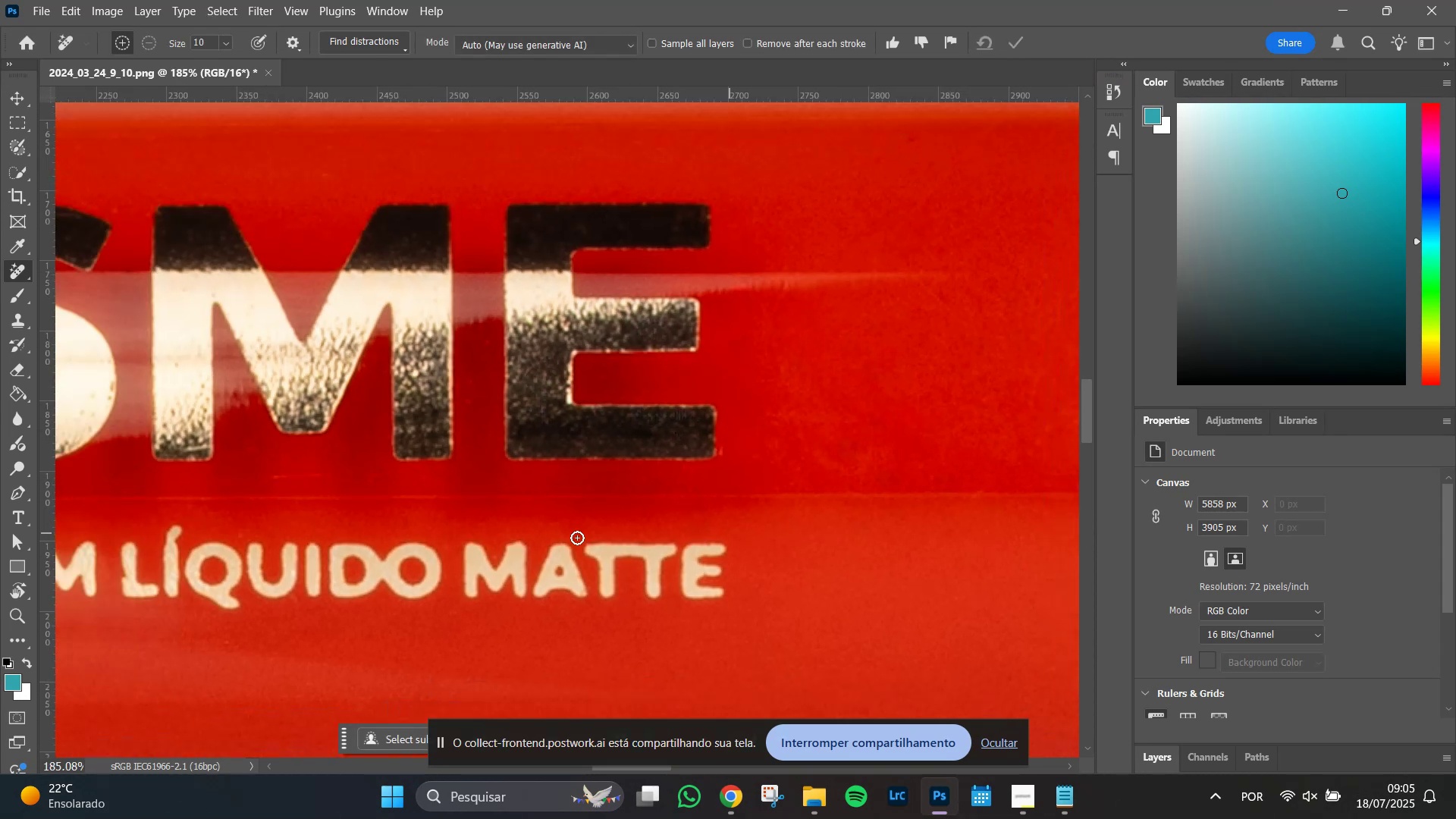 
scroll: coordinate [471, 533], scroll_direction: up, amount: 10.0
 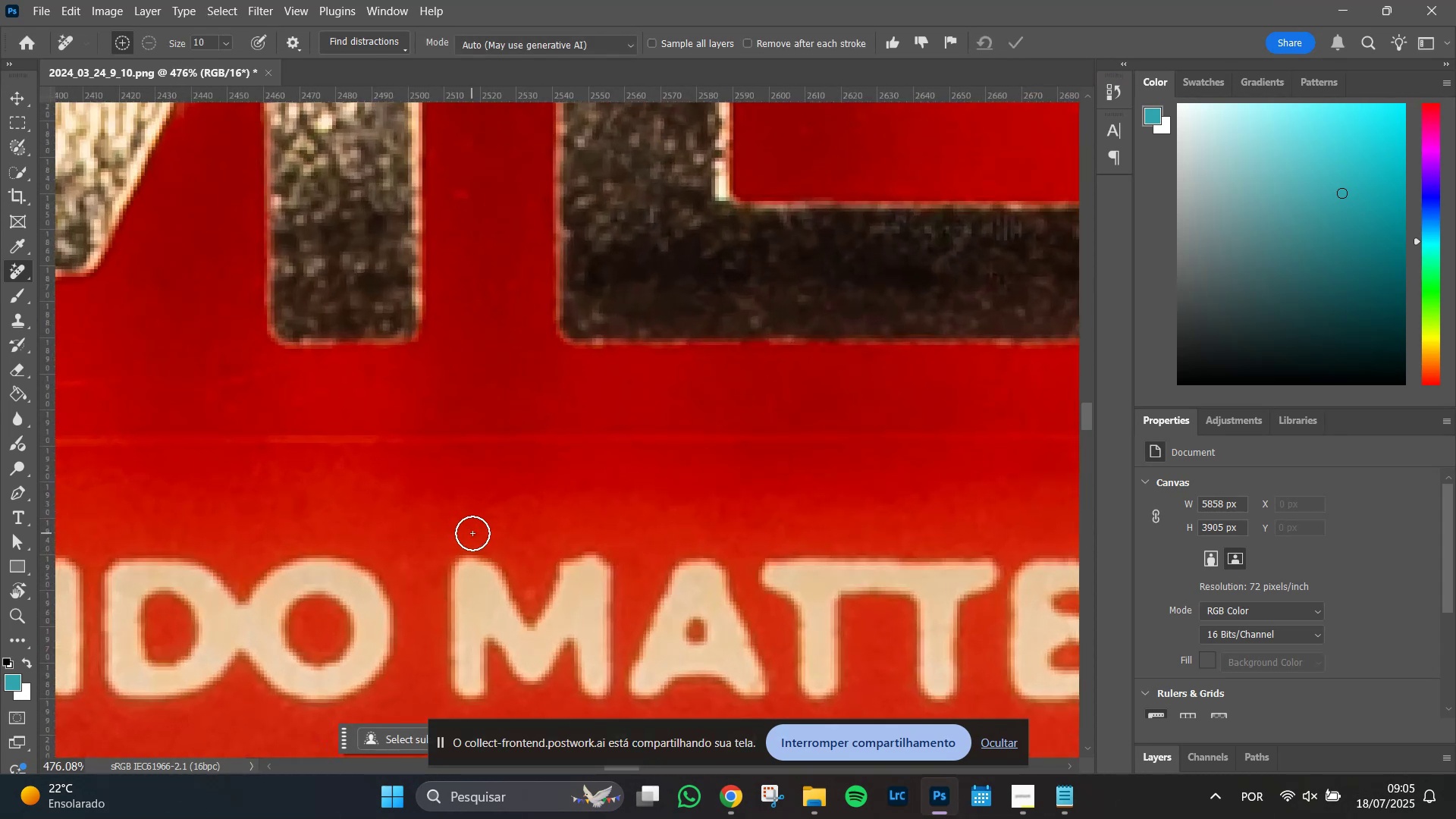 
key(Alt+AltLeft)
 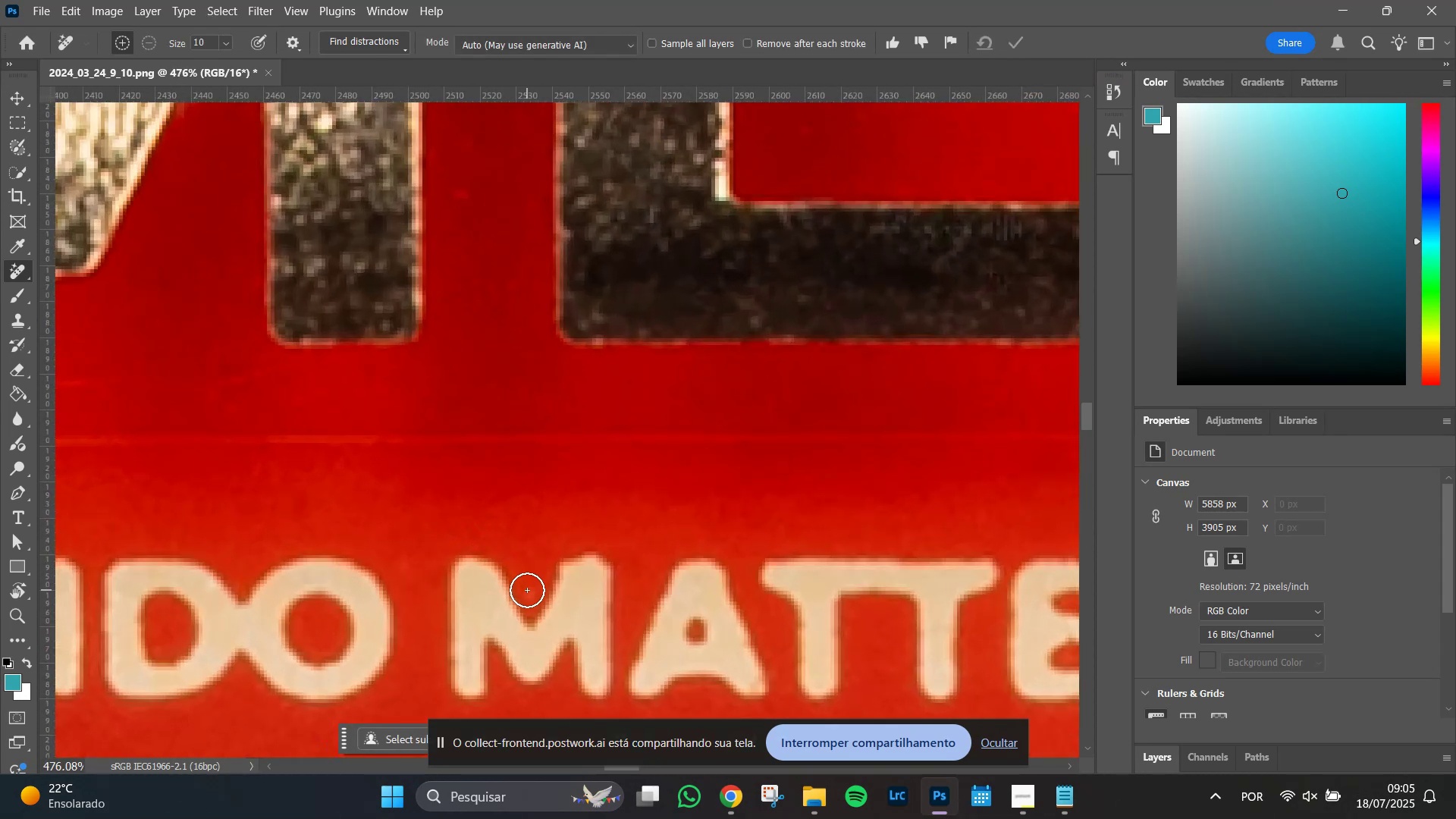 
hold_key(key=AltLeft, duration=0.72)
 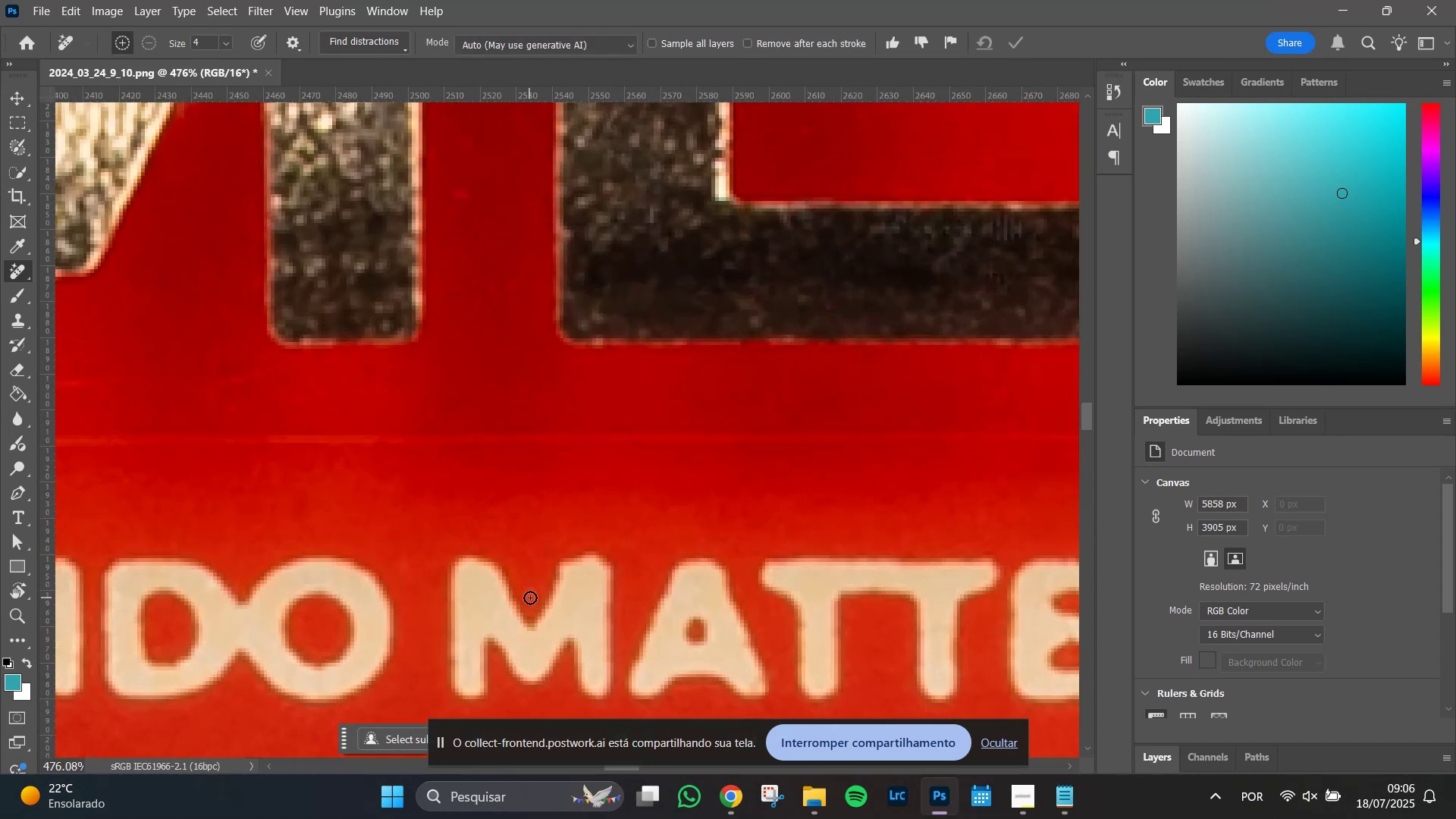 
left_click_drag(start_coordinate=[532, 598], to_coordinate=[527, 592])
 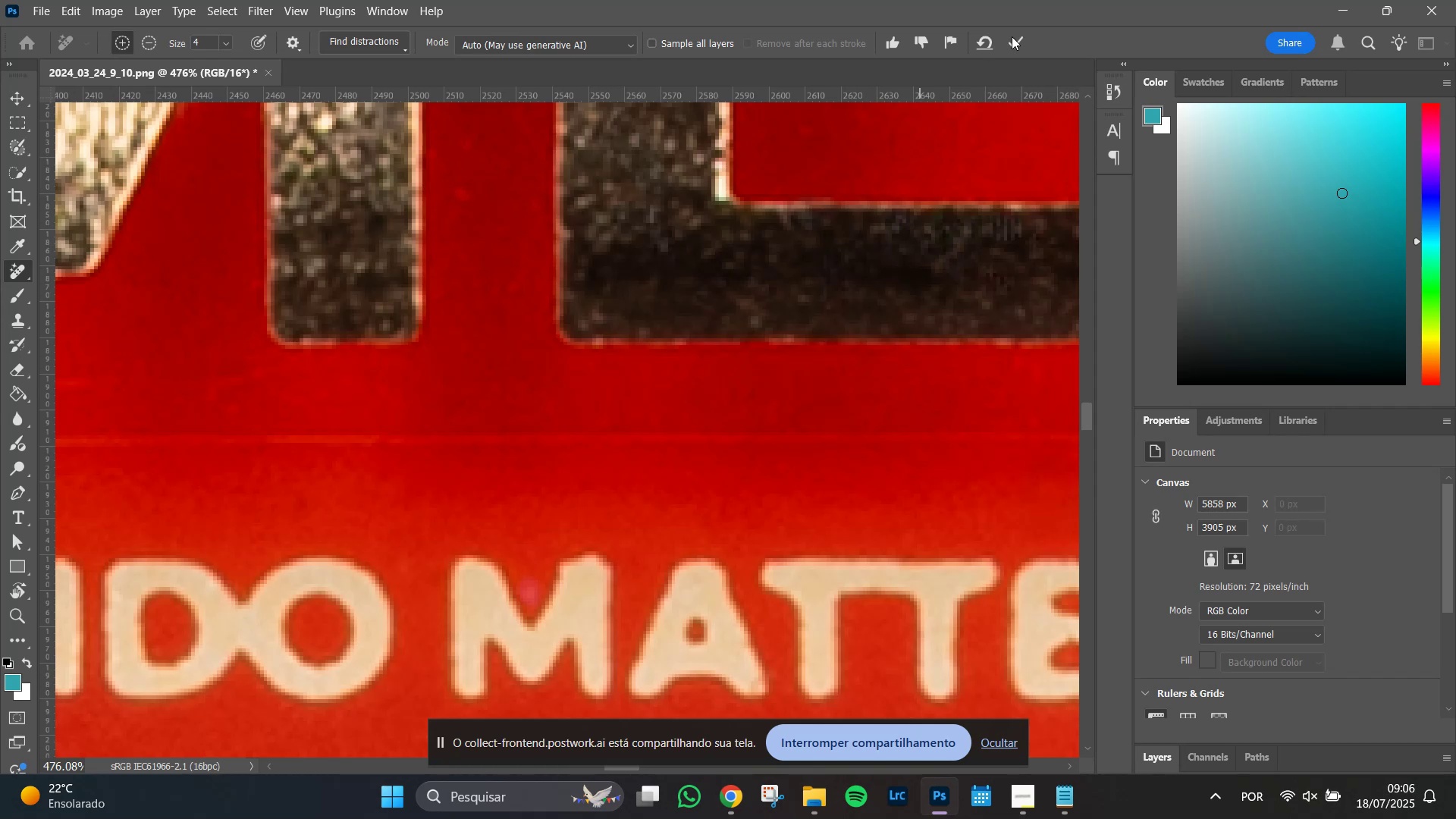 
left_click([1020, 37])
 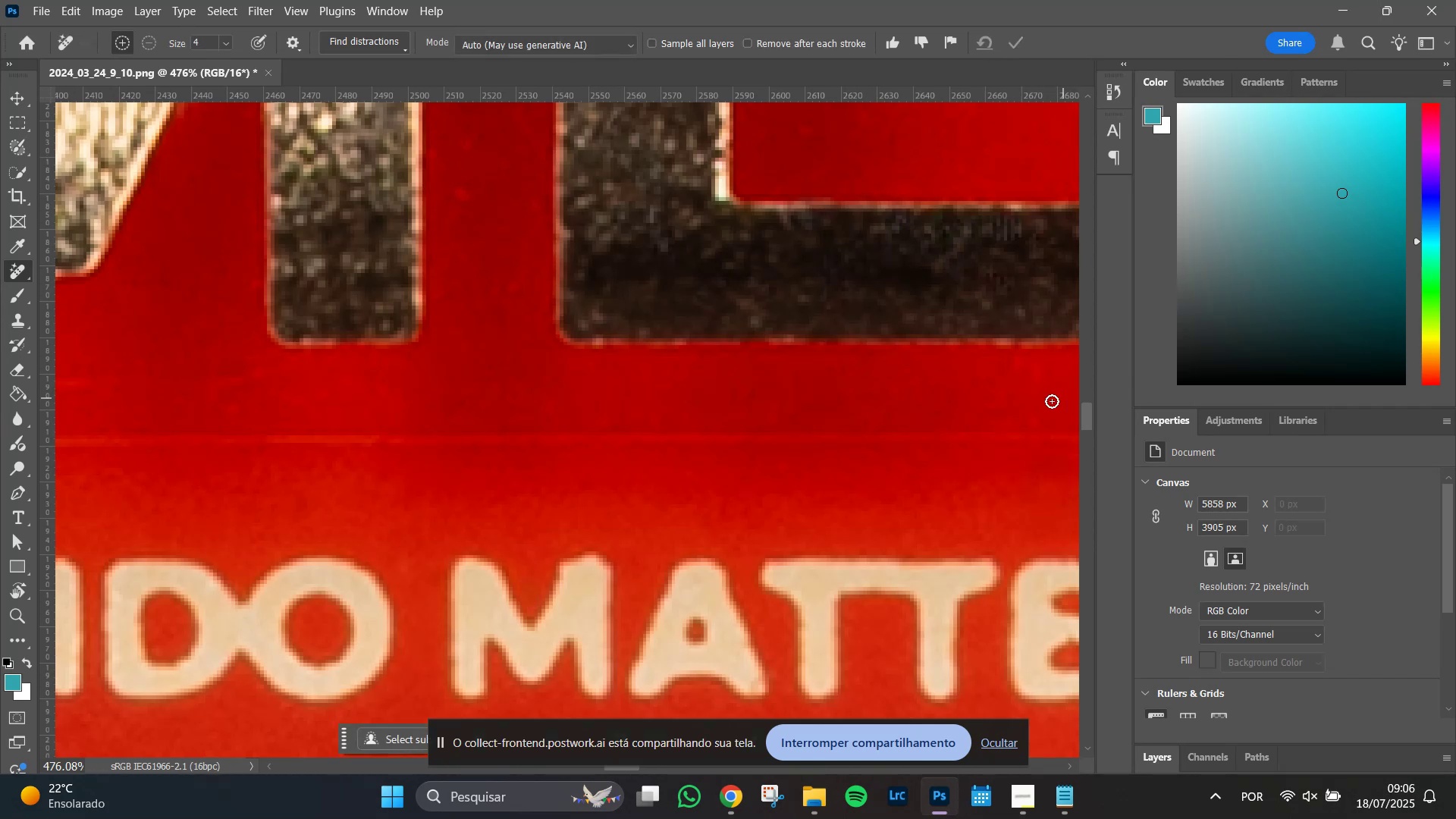 
hold_key(key=AltLeft, duration=1.51)
scroll: coordinate [698, 546], scroll_direction: down, amount: 10.0
 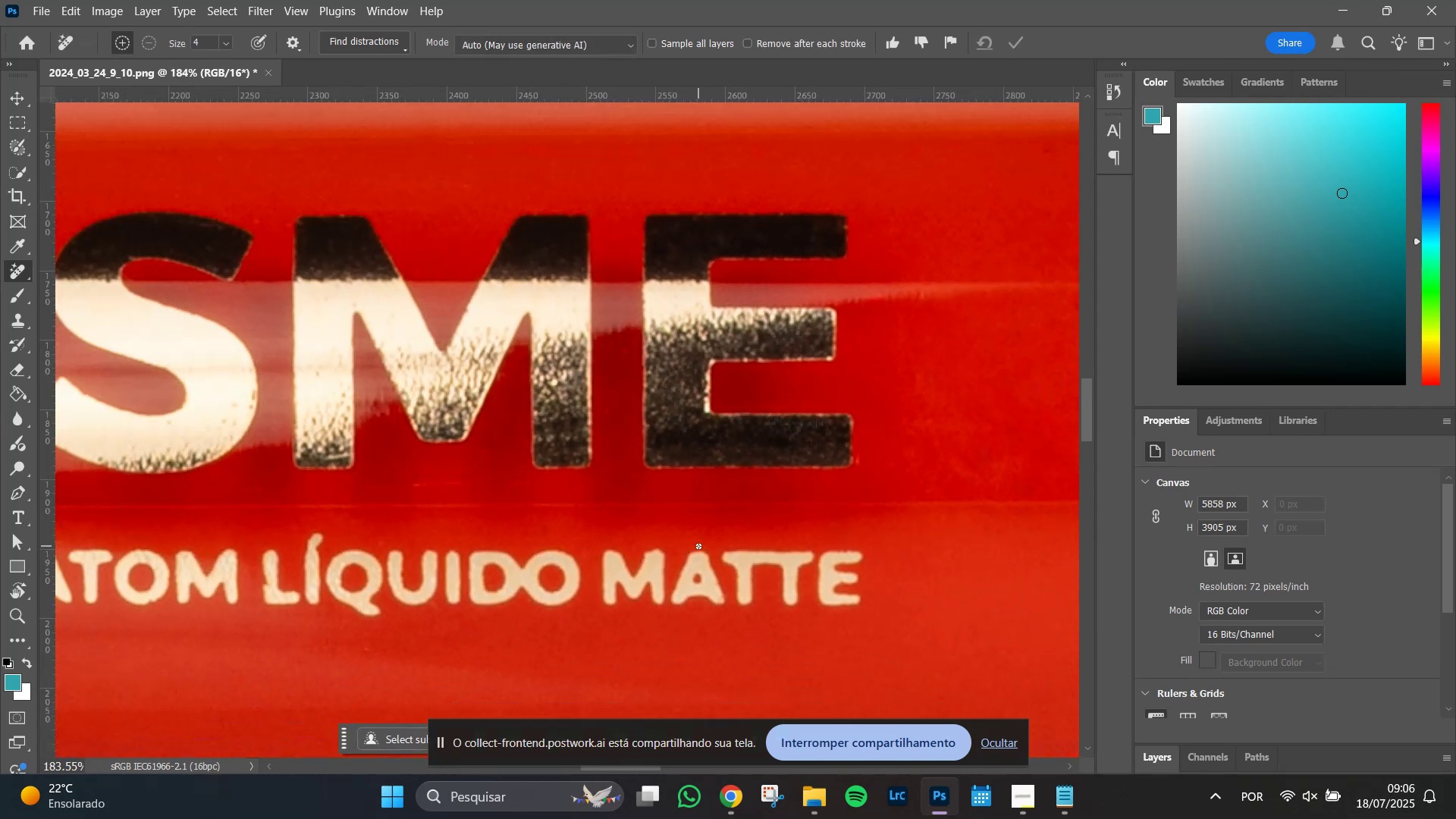 
hold_key(key=AltLeft, duration=1.51)
scroll: coordinate [531, 575], scroll_direction: up, amount: 10.0
 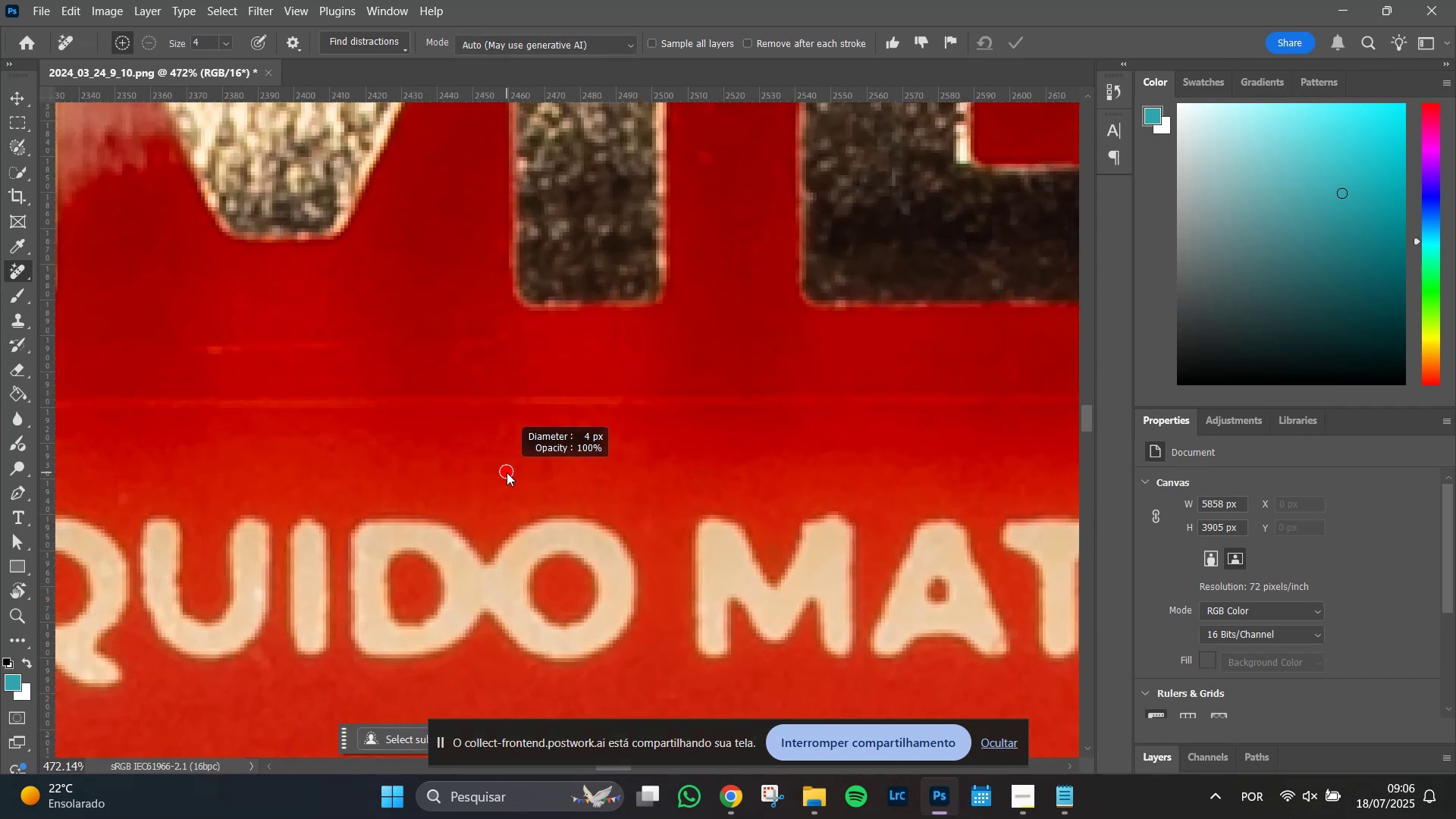 
hold_key(key=AltLeft, duration=0.42)
 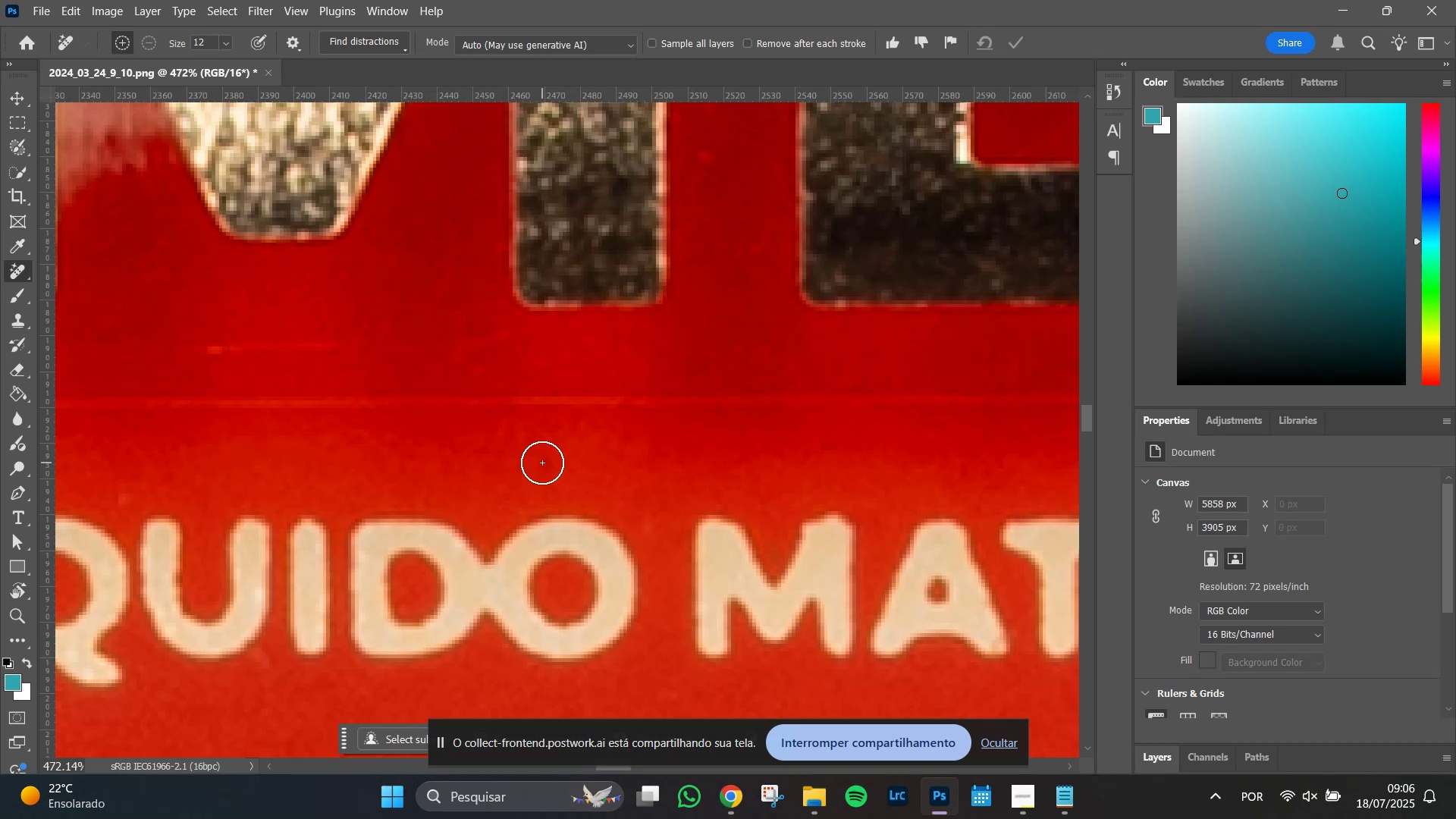 
hold_key(key=AltLeft, duration=0.99)
 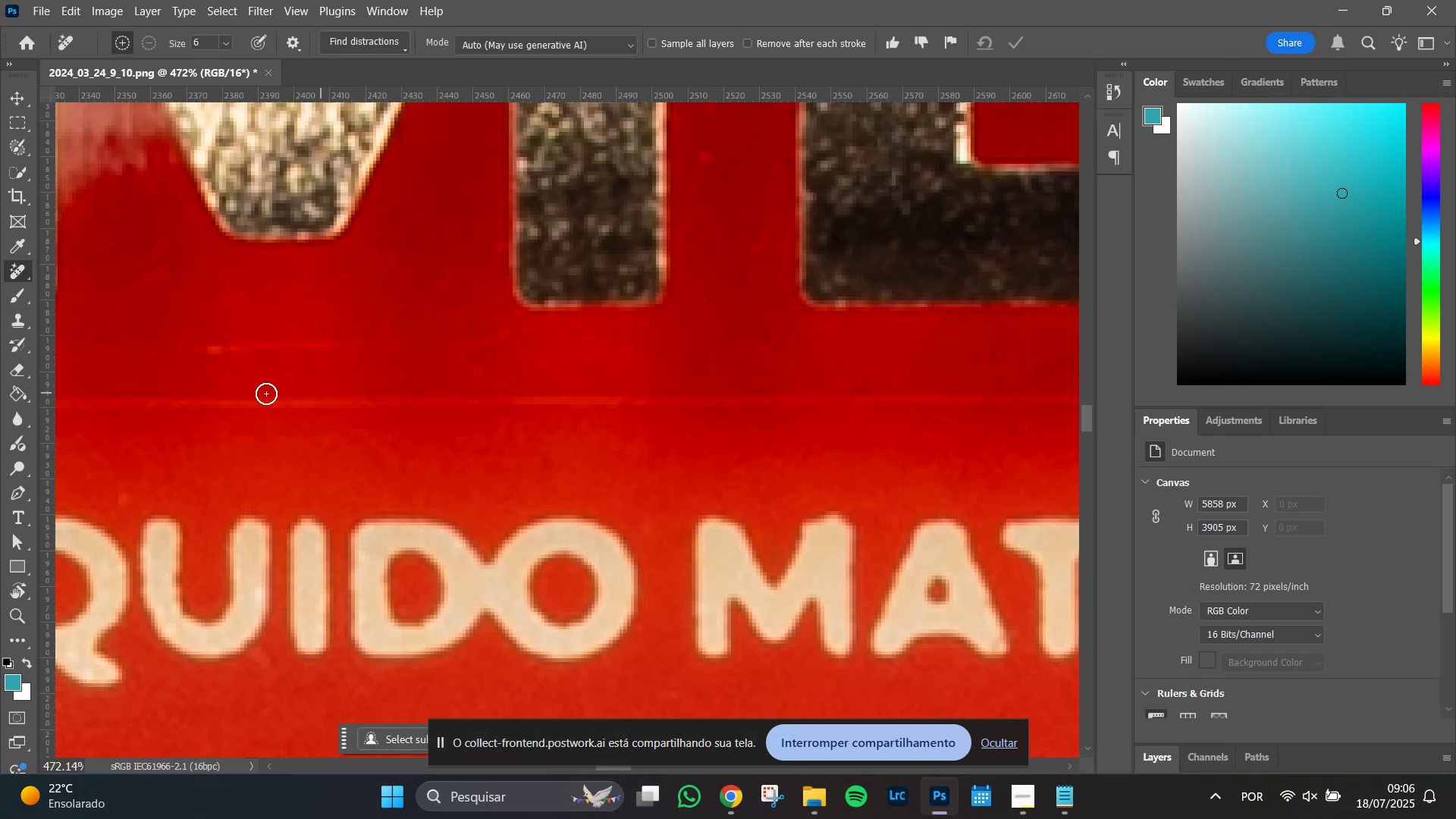 
hold_key(key=Space, duration=0.77)
 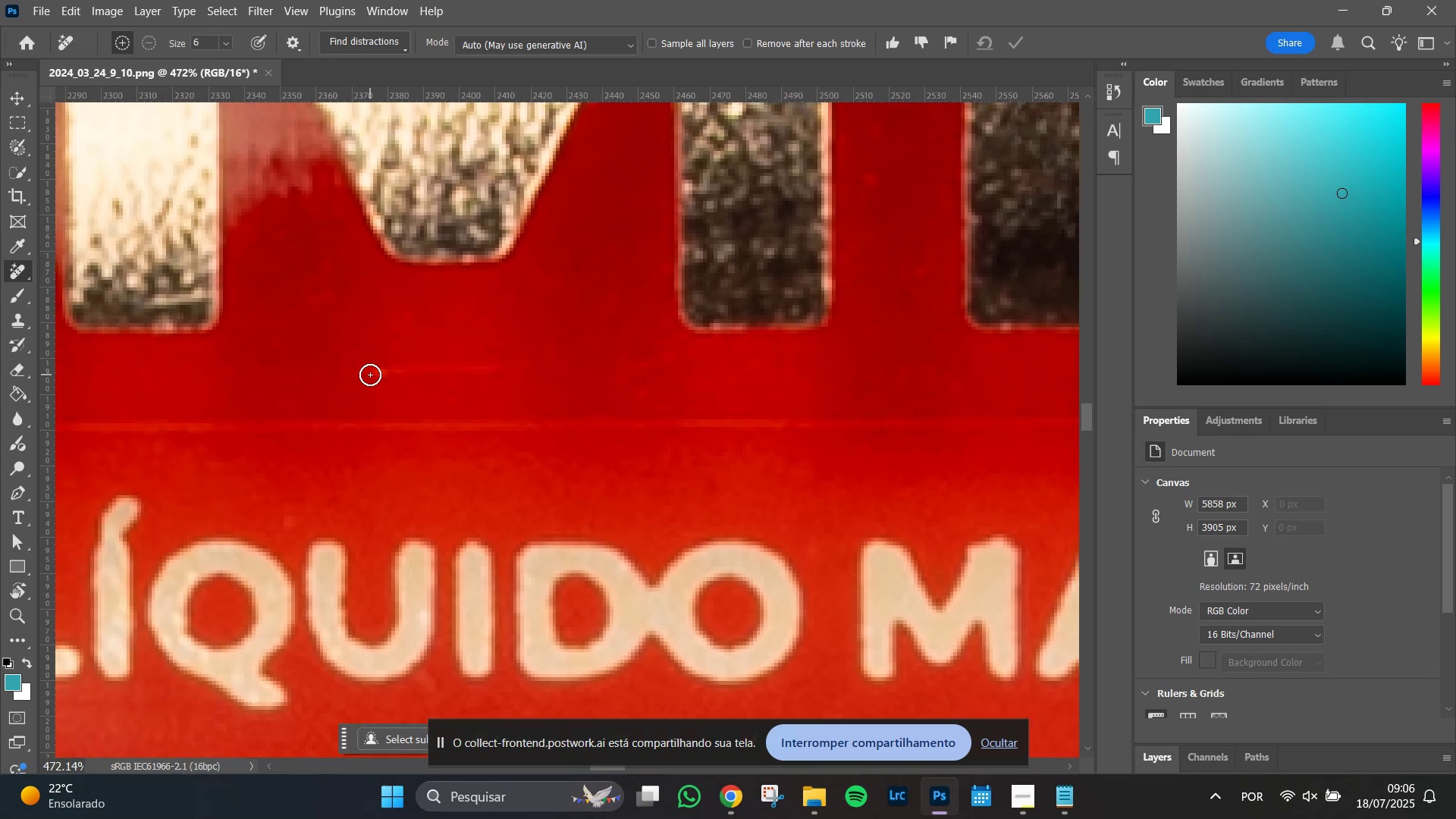 
left_click_drag(start_coordinate=[233, 394], to_coordinate=[398, 416])
 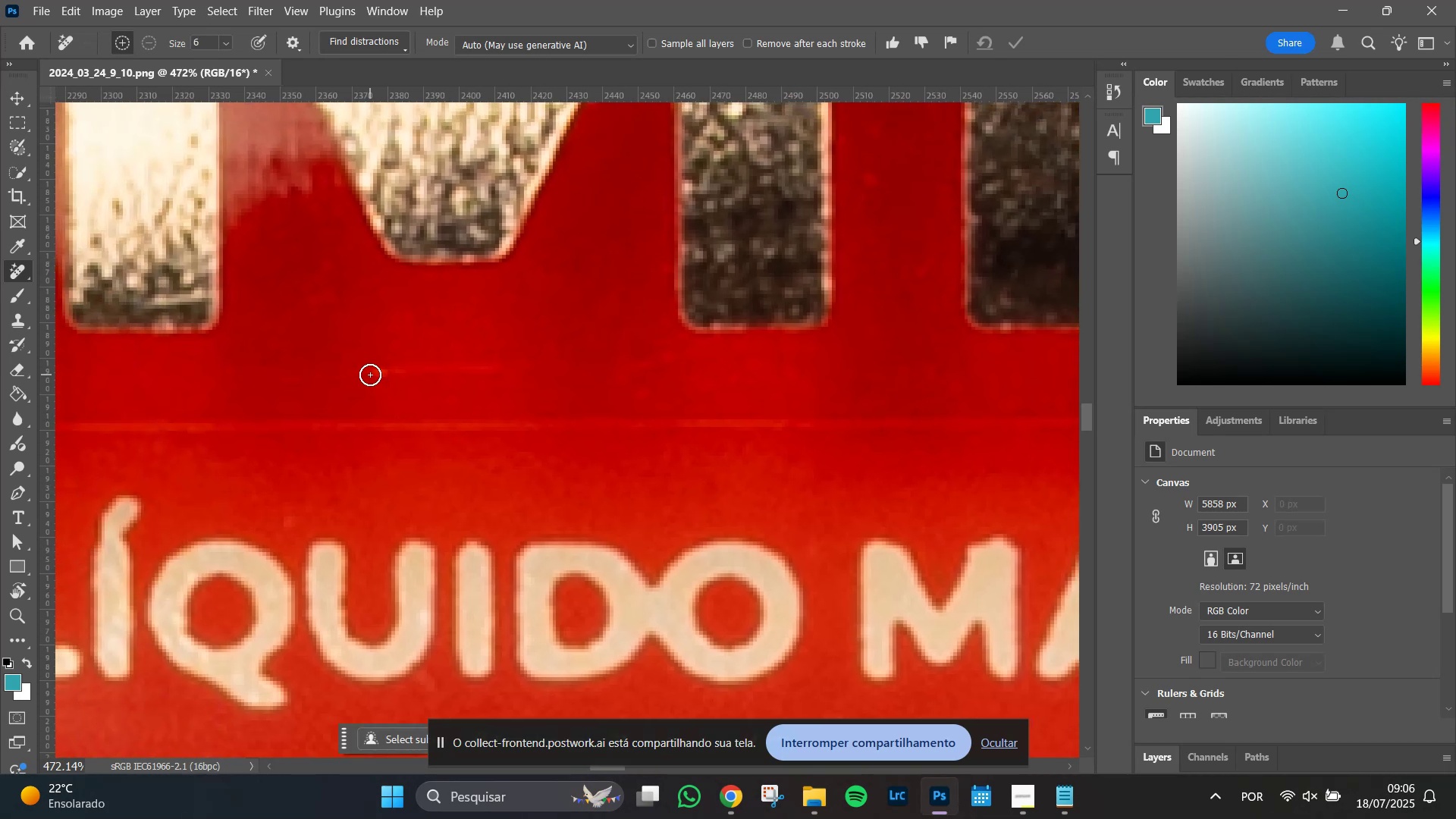 
hold_key(key=AltLeft, duration=0.86)
 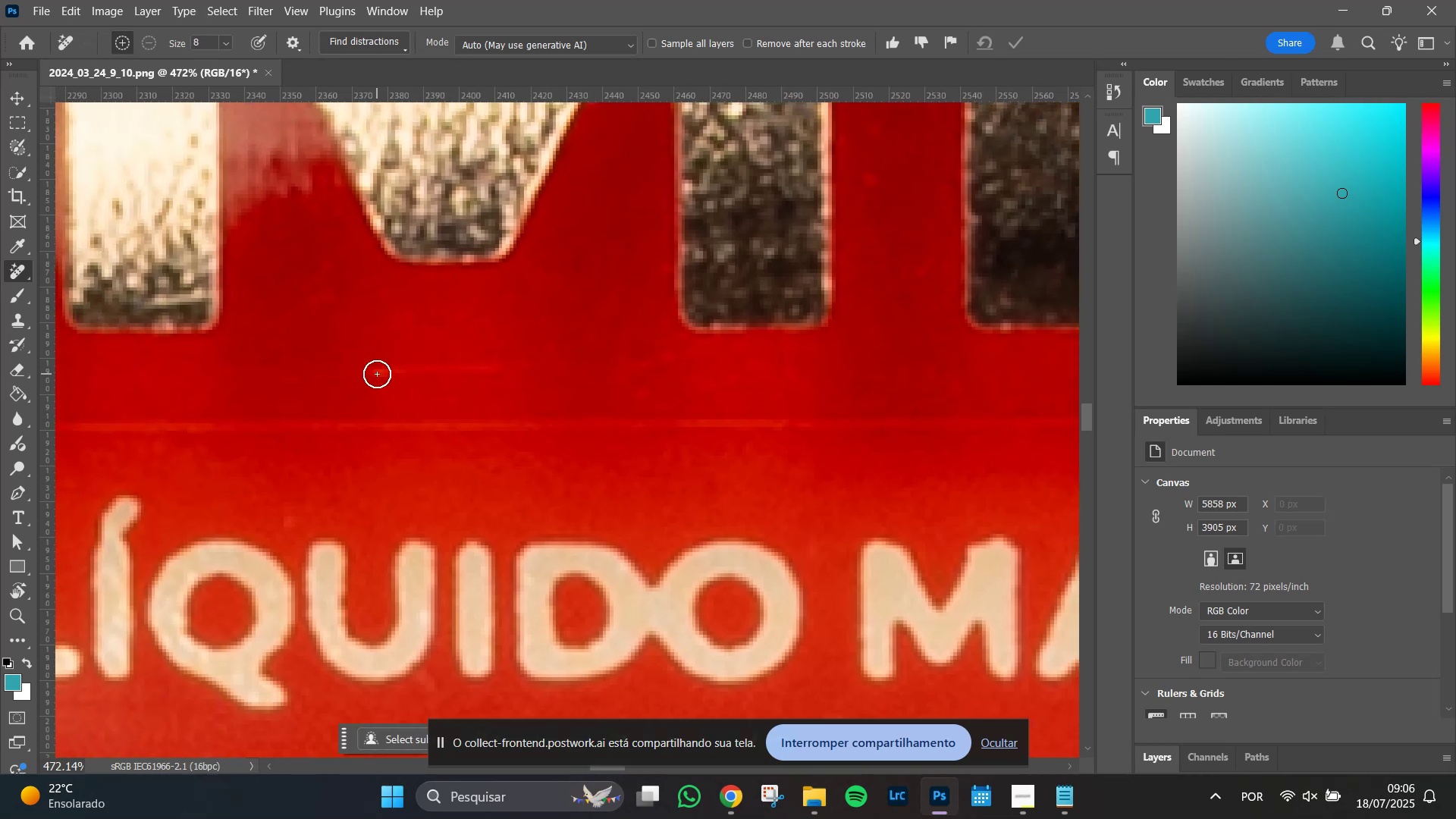 
left_click_drag(start_coordinate=[377, 374], to_coordinate=[497, 366])
 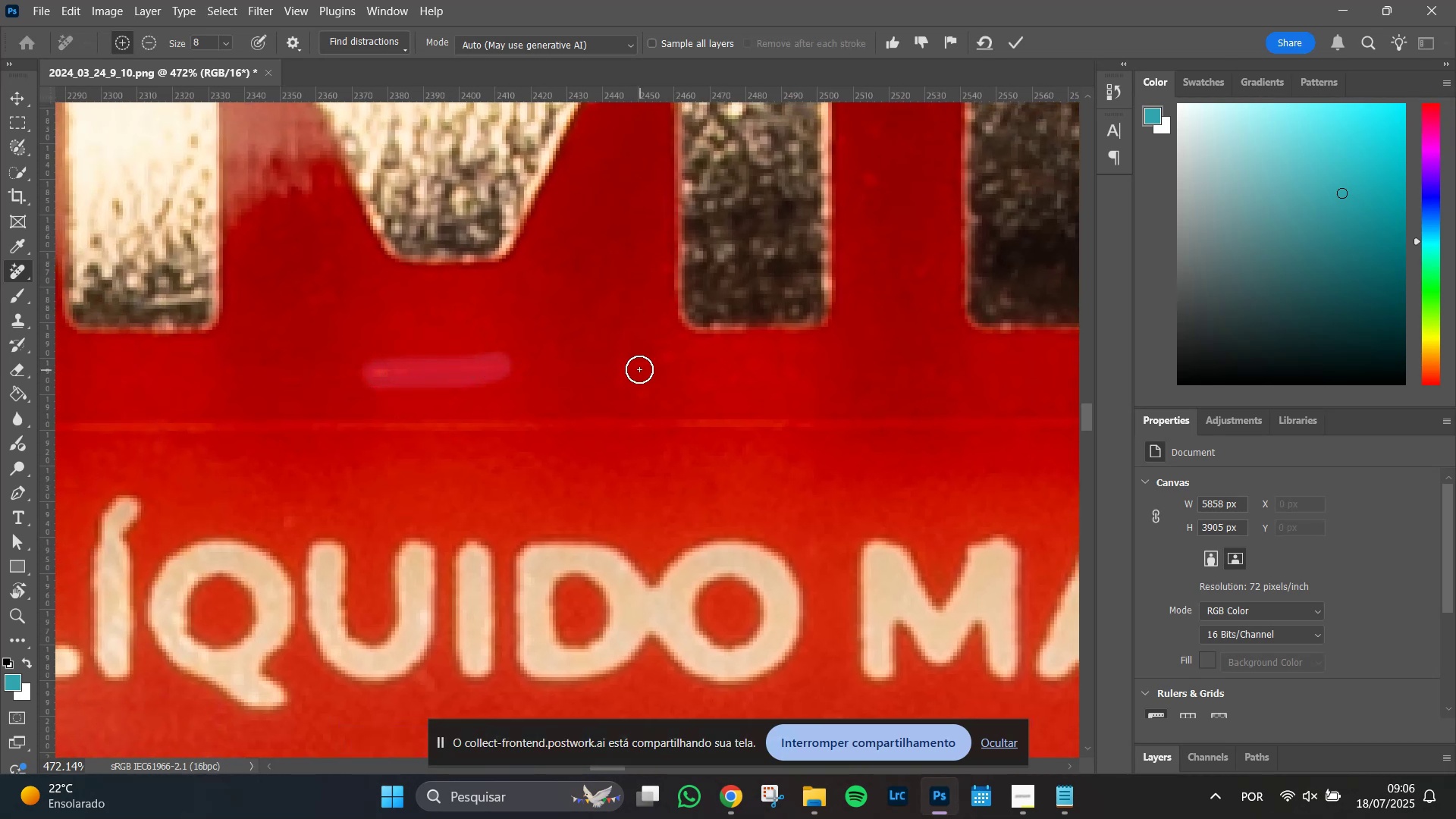 
left_click_drag(start_coordinate=[626, 367], to_coordinate=[663, 359])
 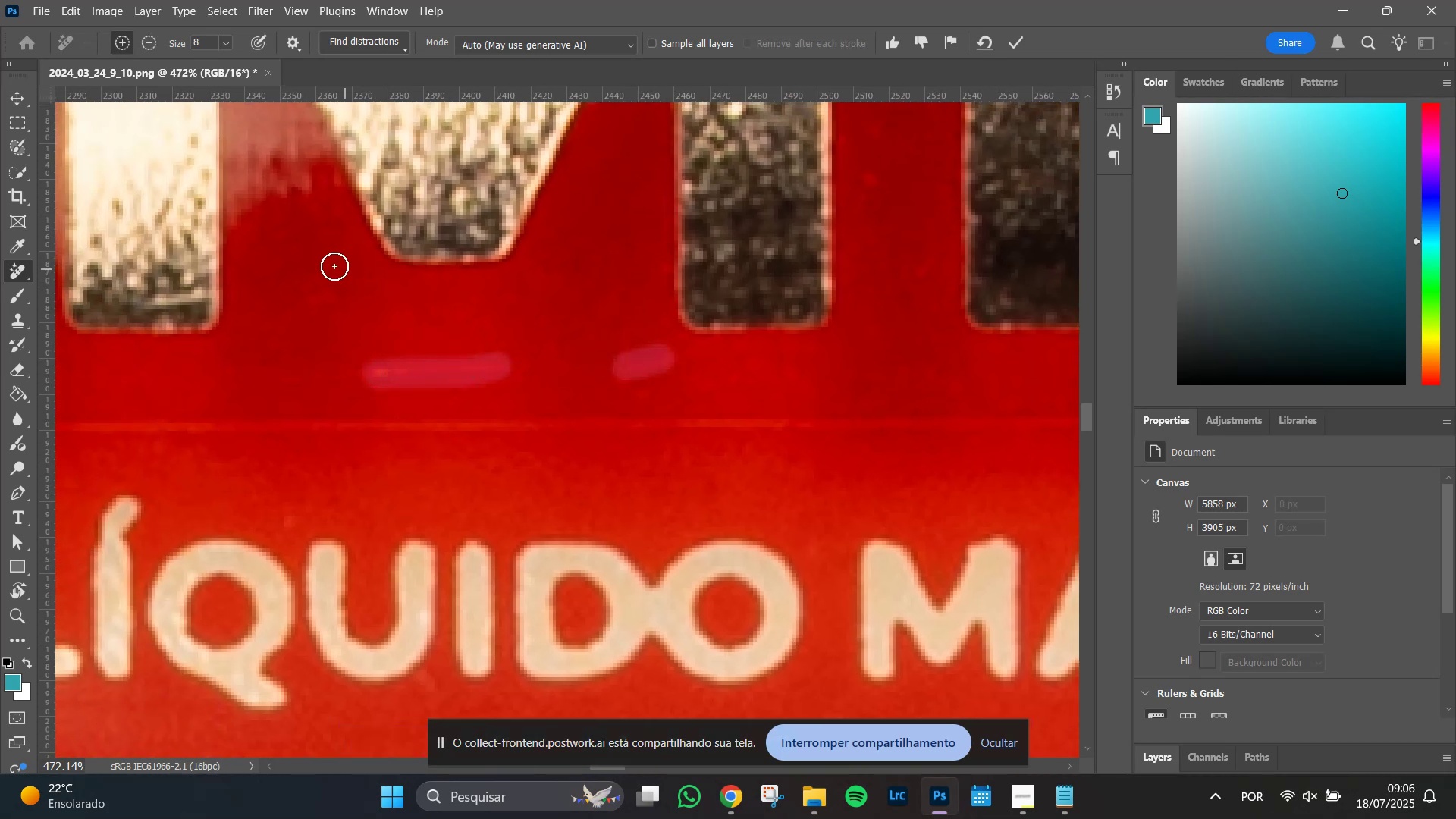 
left_click([328, 266])
 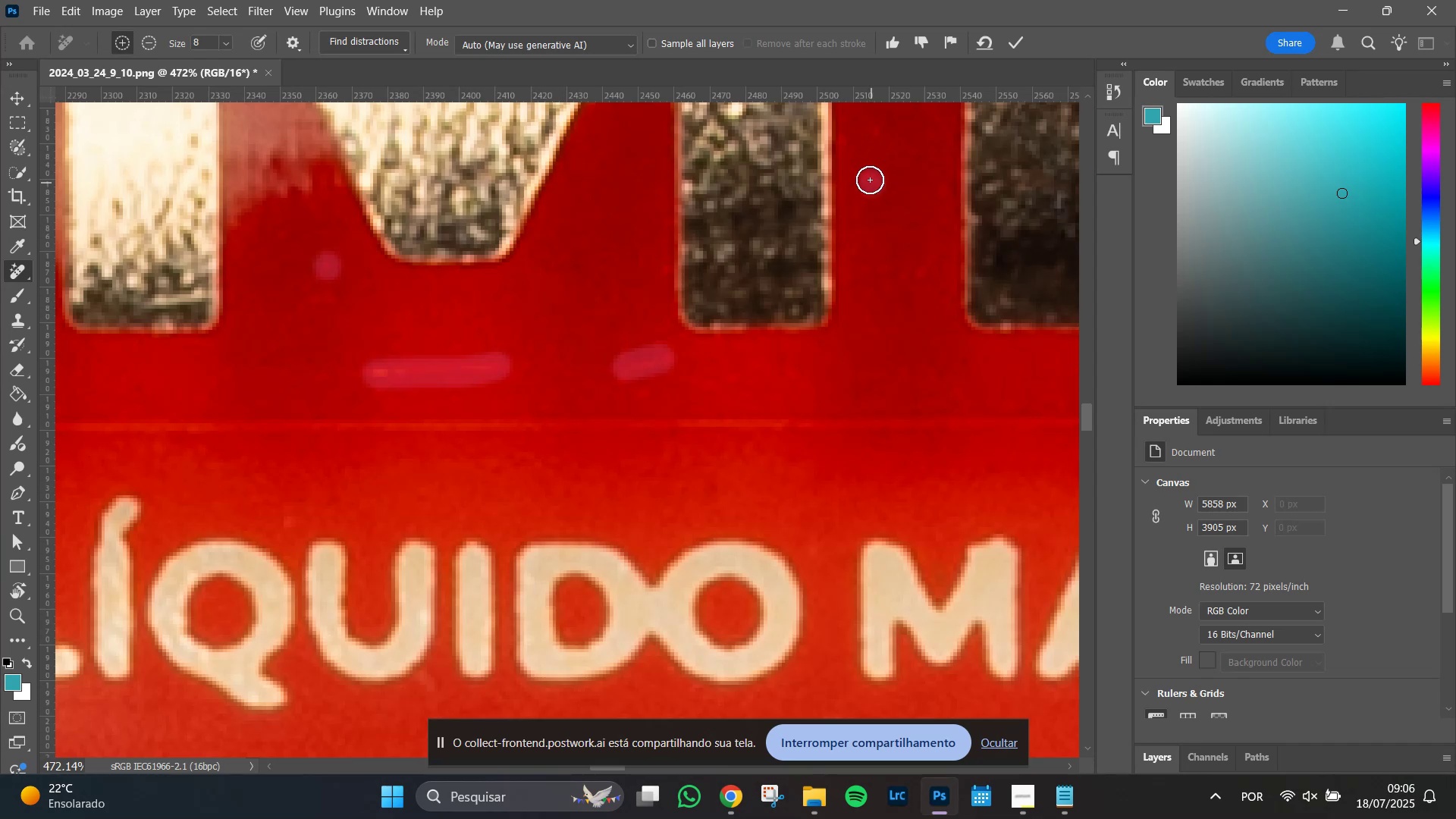 
left_click_drag(start_coordinate=[875, 135], to_coordinate=[878, 125])
 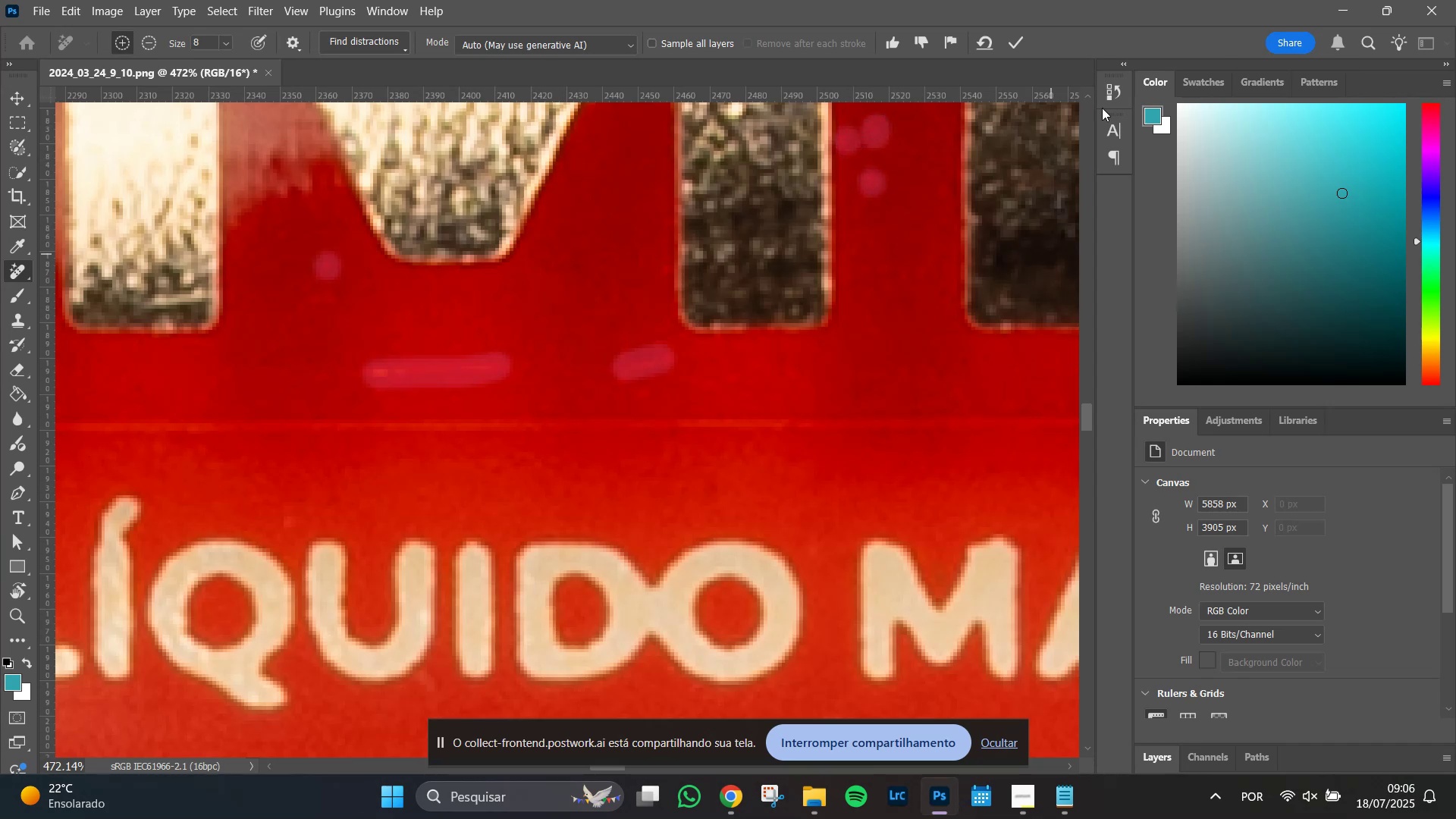 
left_click([1021, 52])
 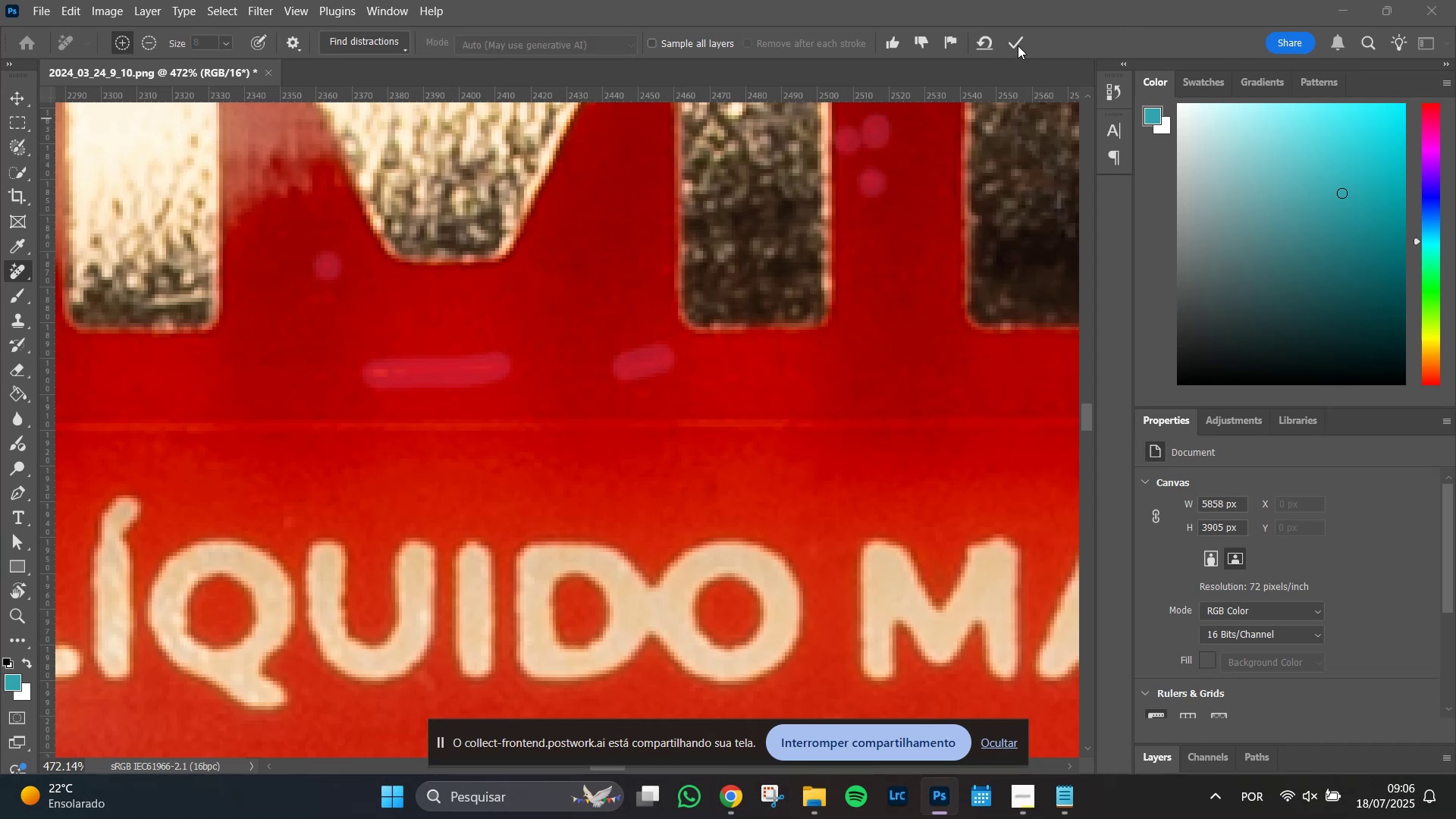 
left_click([1016, 44])
 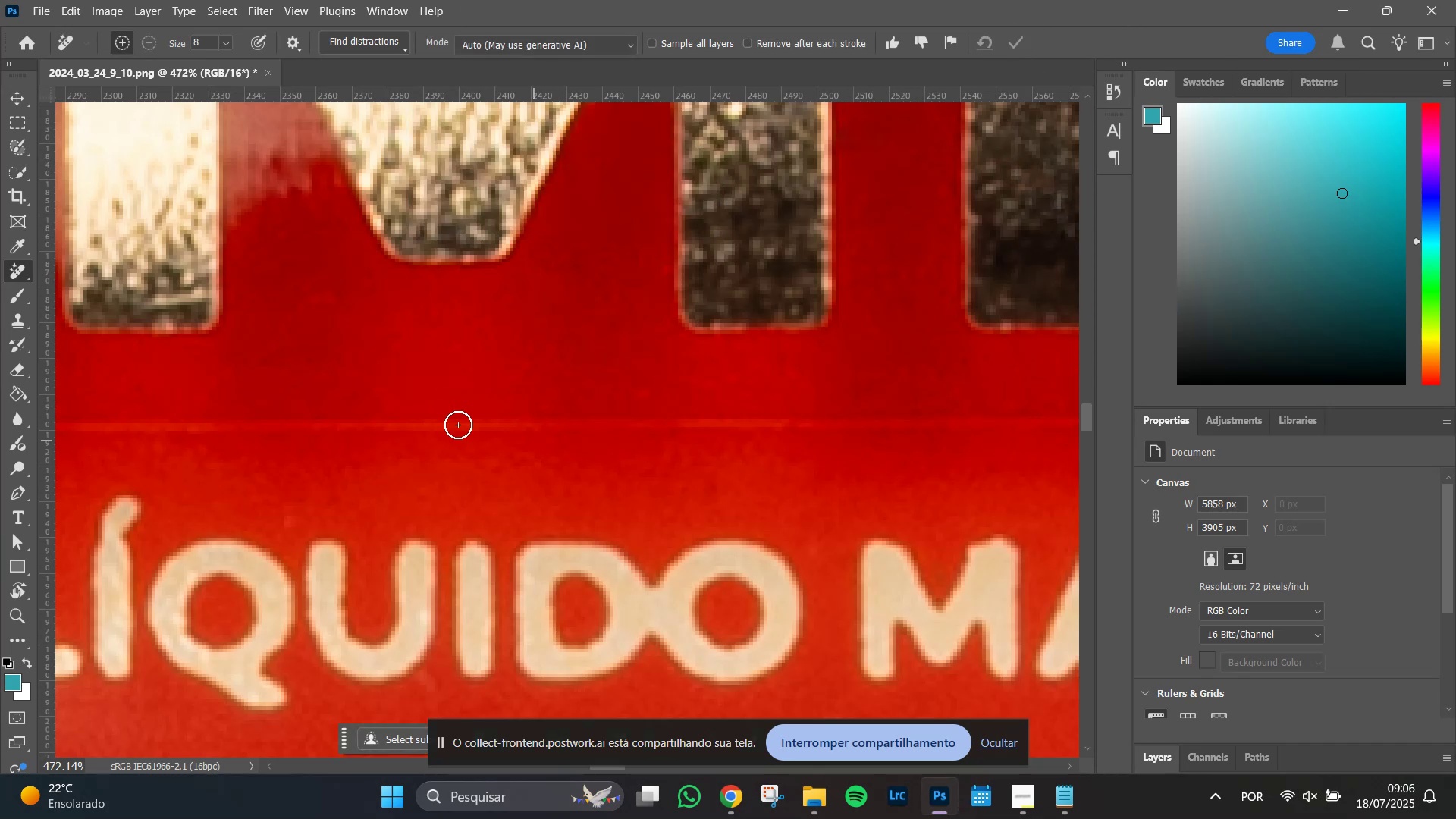 
left_click_drag(start_coordinate=[349, 291], to_coordinate=[329, 295])
 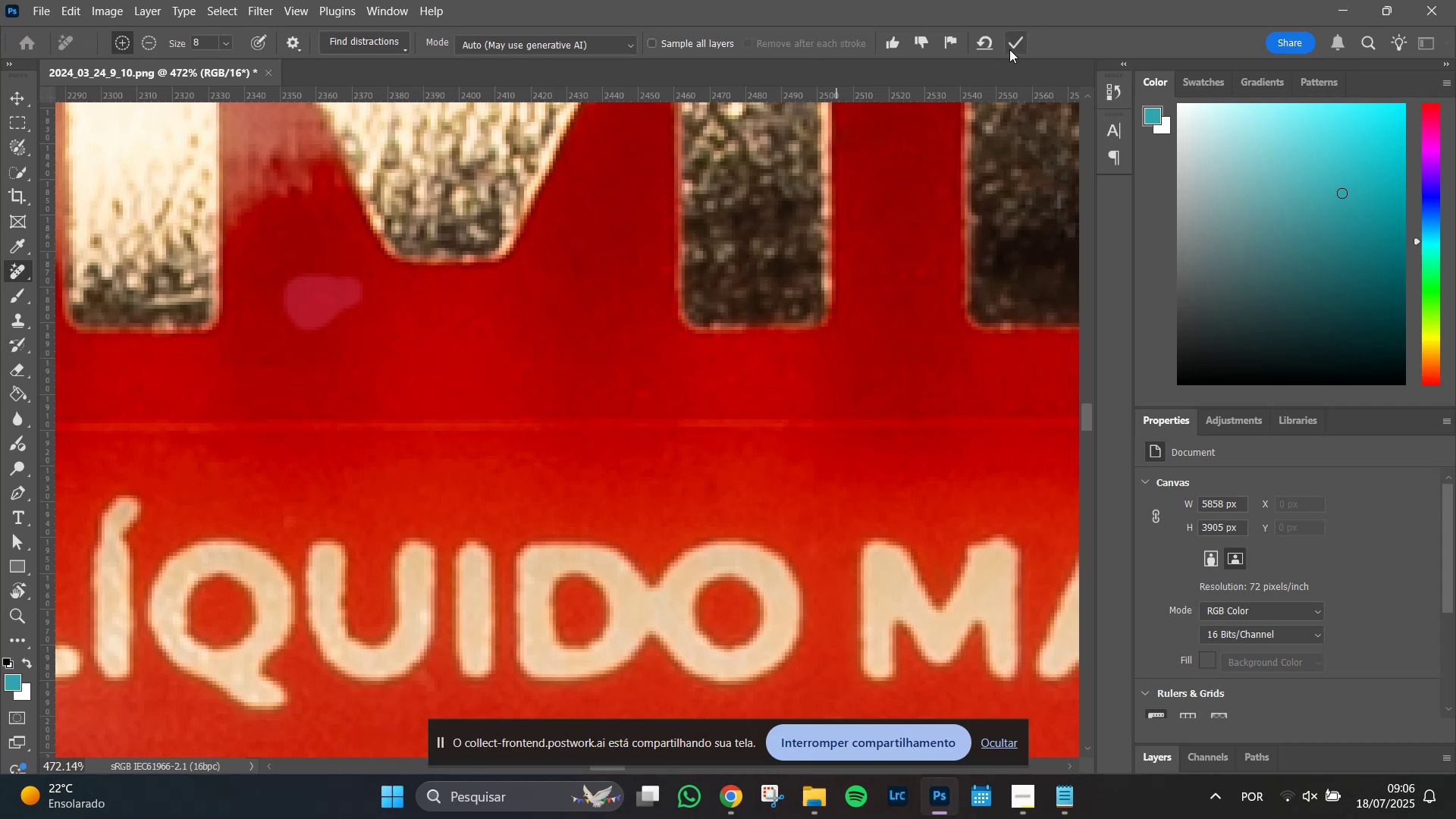 
left_click([1014, 44])
 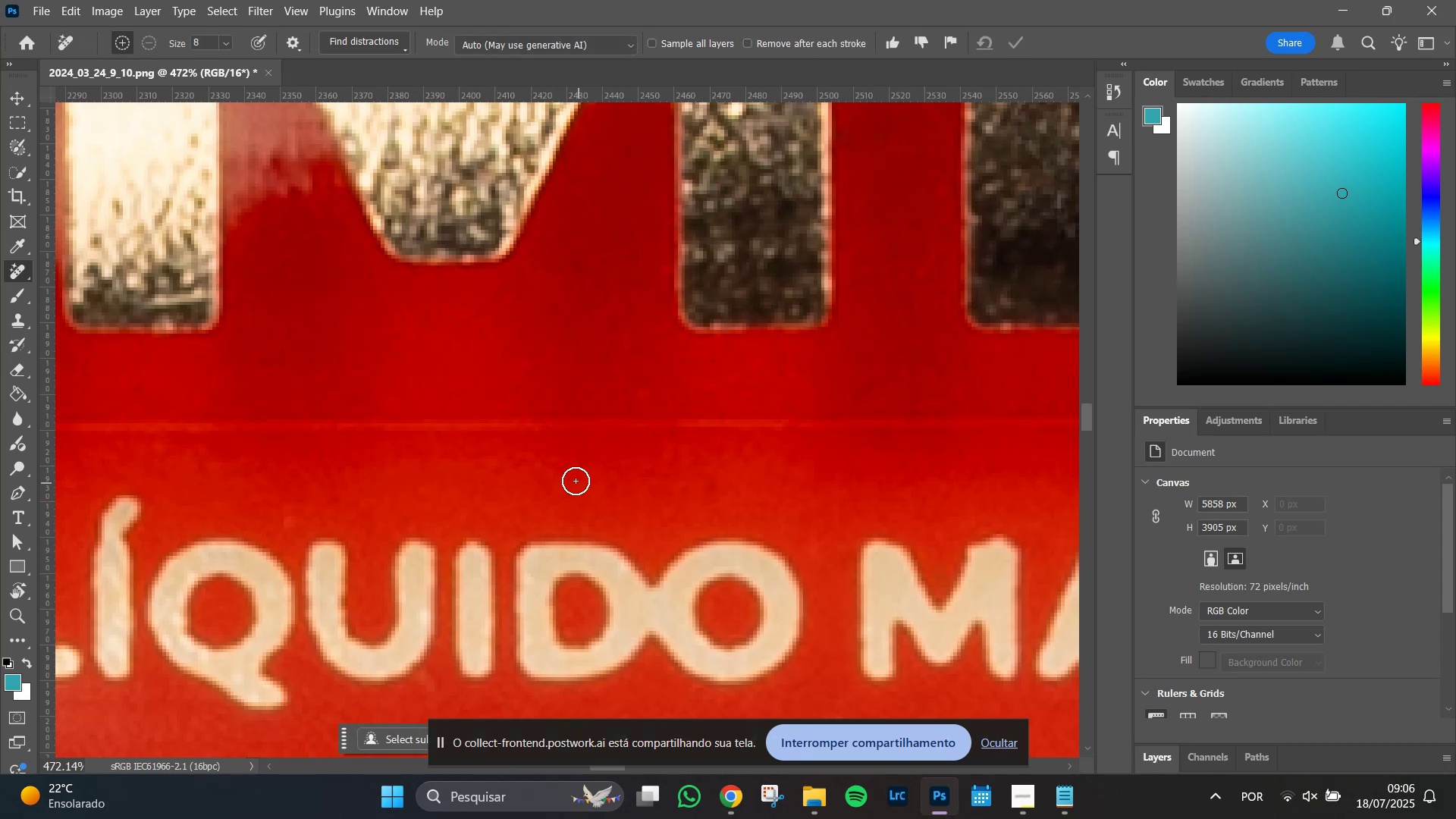 
hold_key(key=AltLeft, duration=1.51)
scroll: coordinate [629, 482], scroll_direction: down, amount: 15.0
 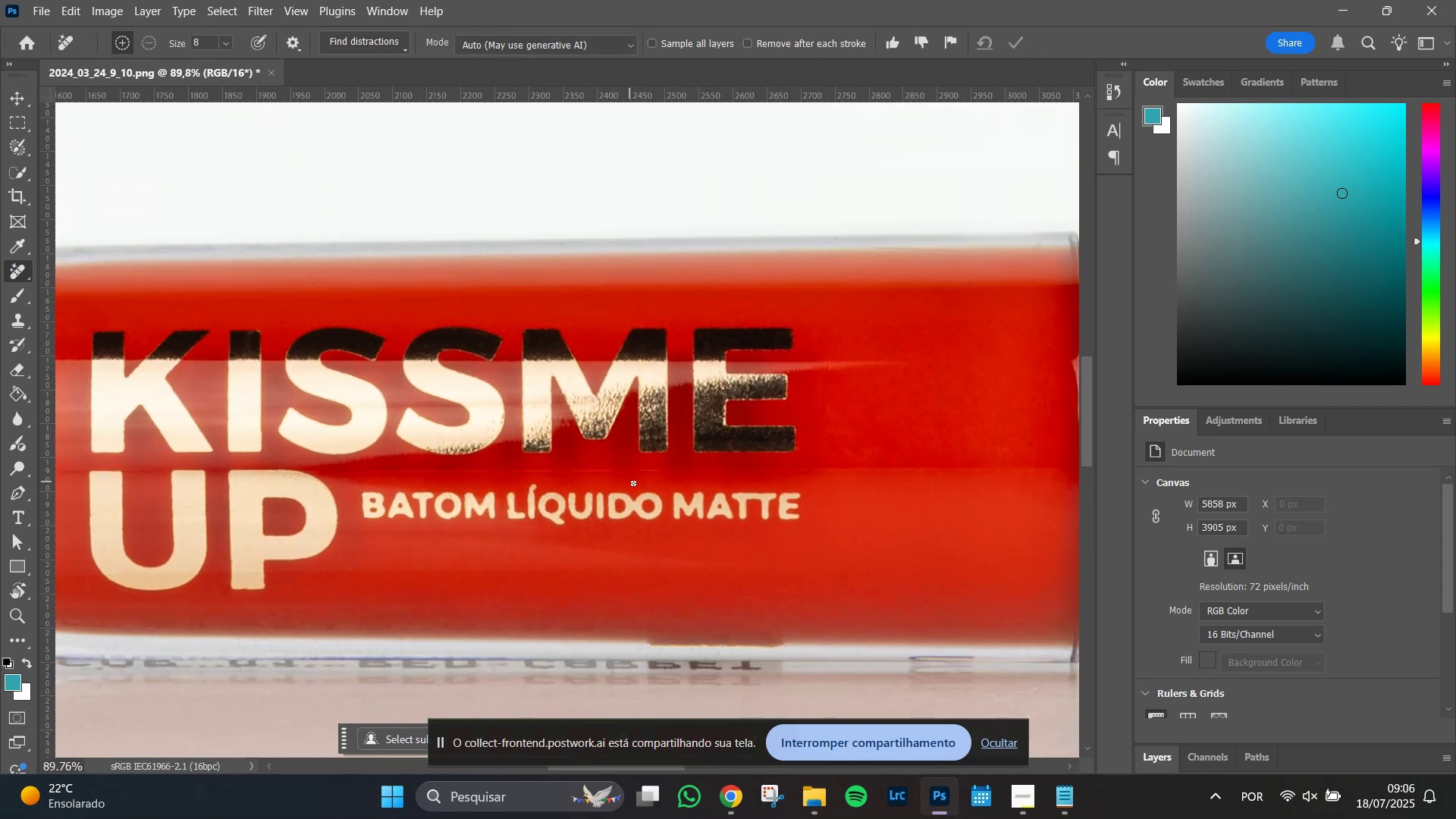 
hold_key(key=AltLeft, duration=1.51)
scroll: coordinate [864, 601], scroll_direction: down, amount: 3.0
 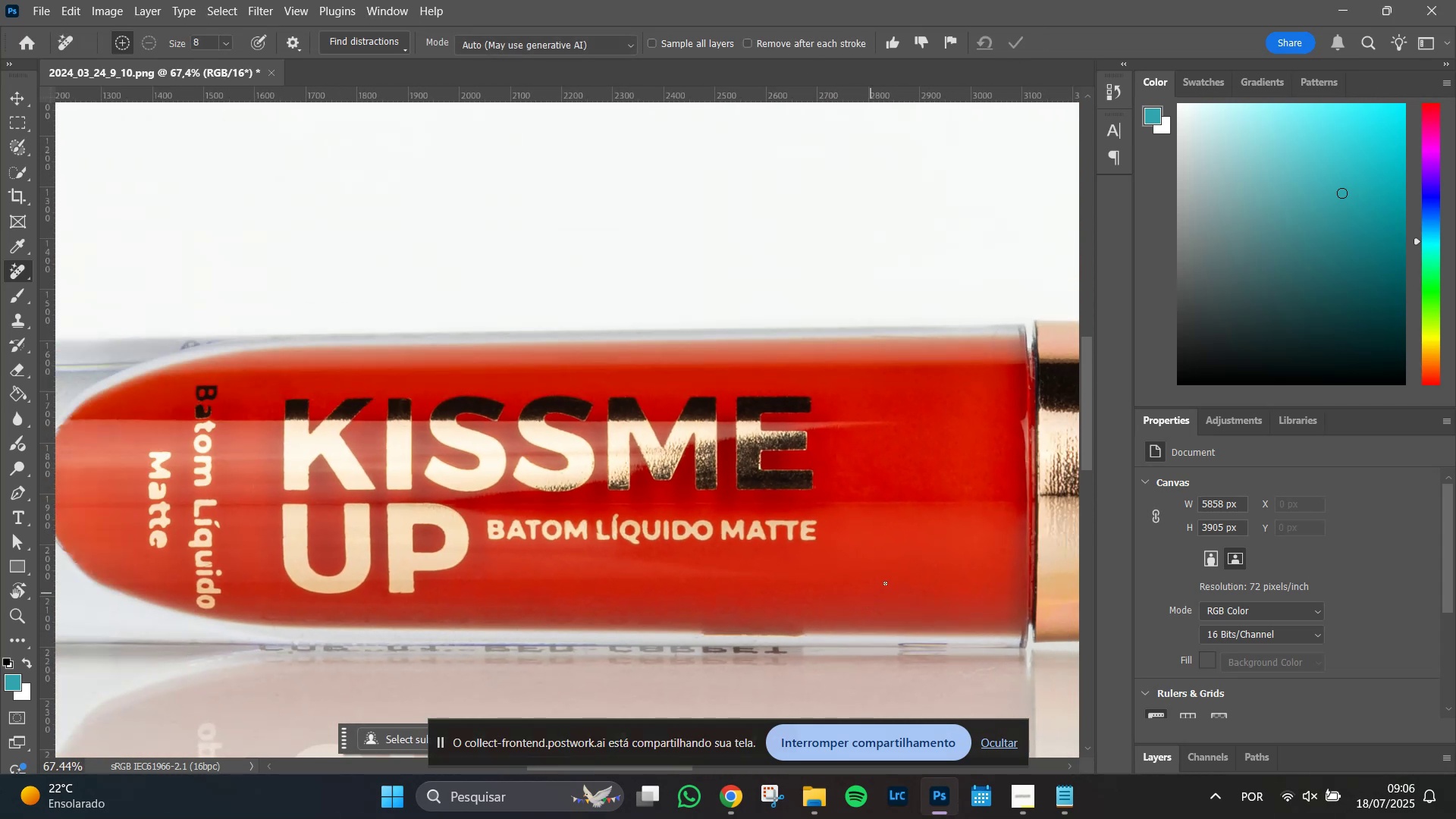 
hold_key(key=Space, duration=1.51)
 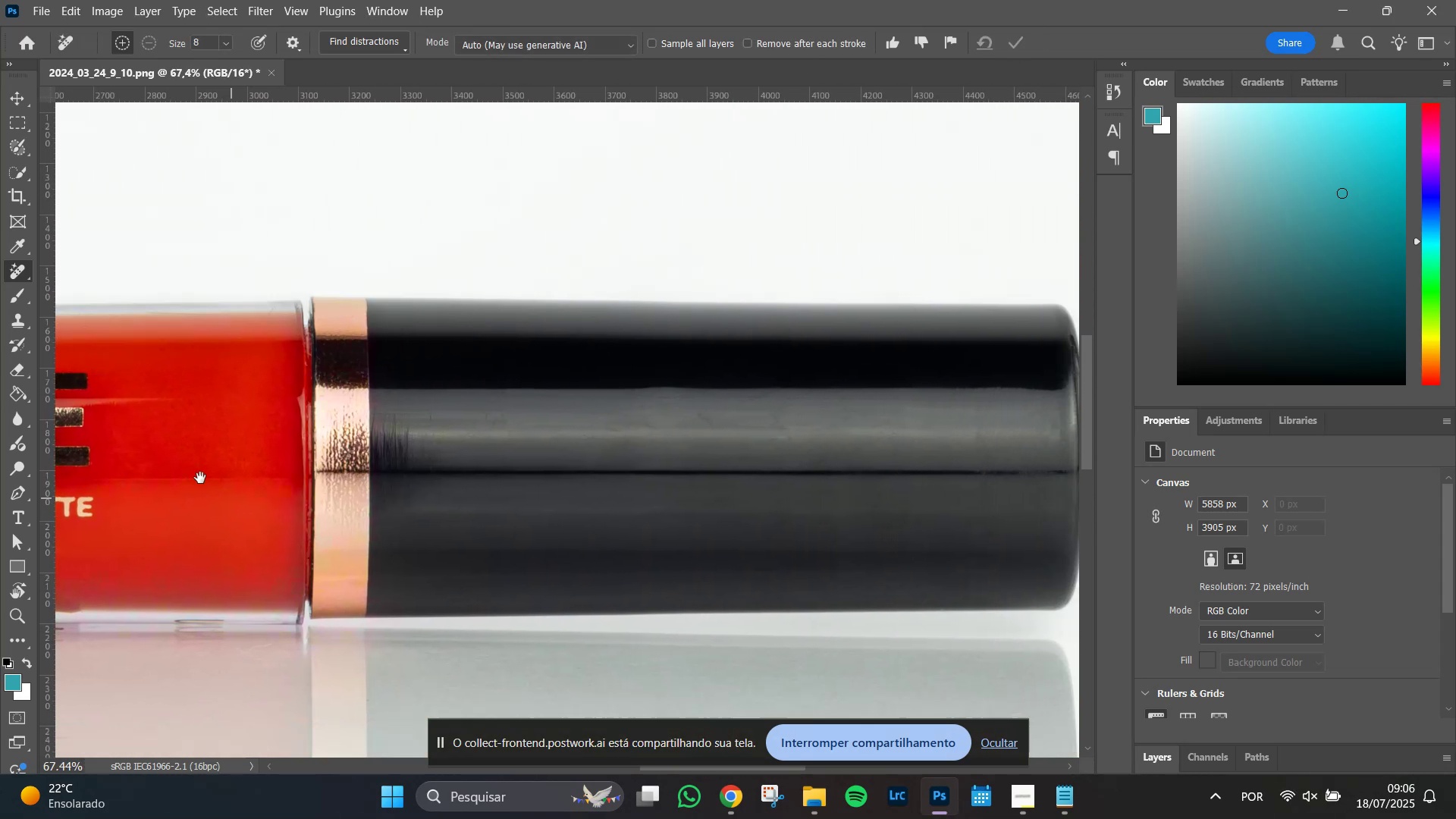 
left_click_drag(start_coordinate=[965, 530], to_coordinate=[190, 471])
 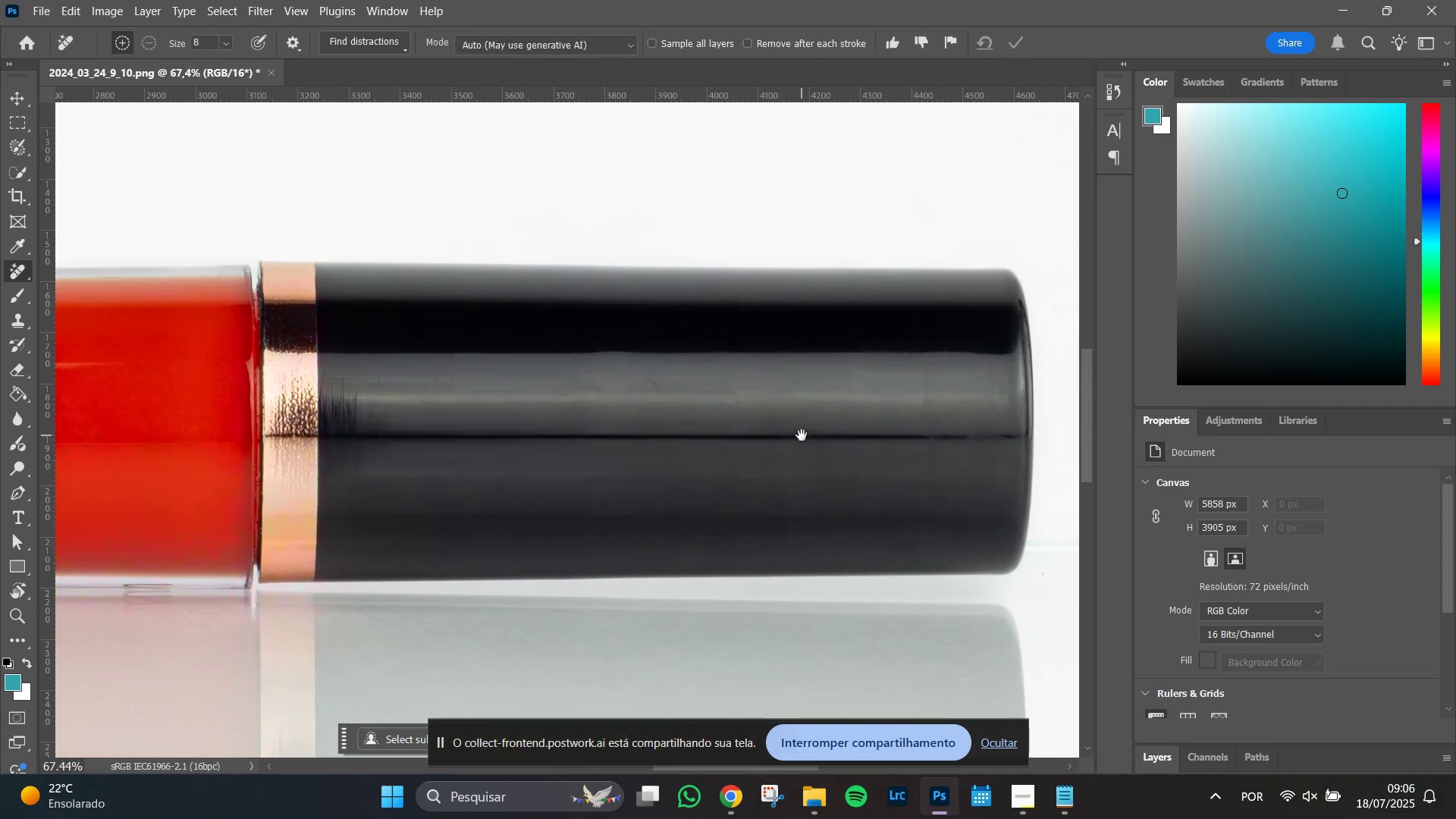 
hold_key(key=Space, duration=1.51)
 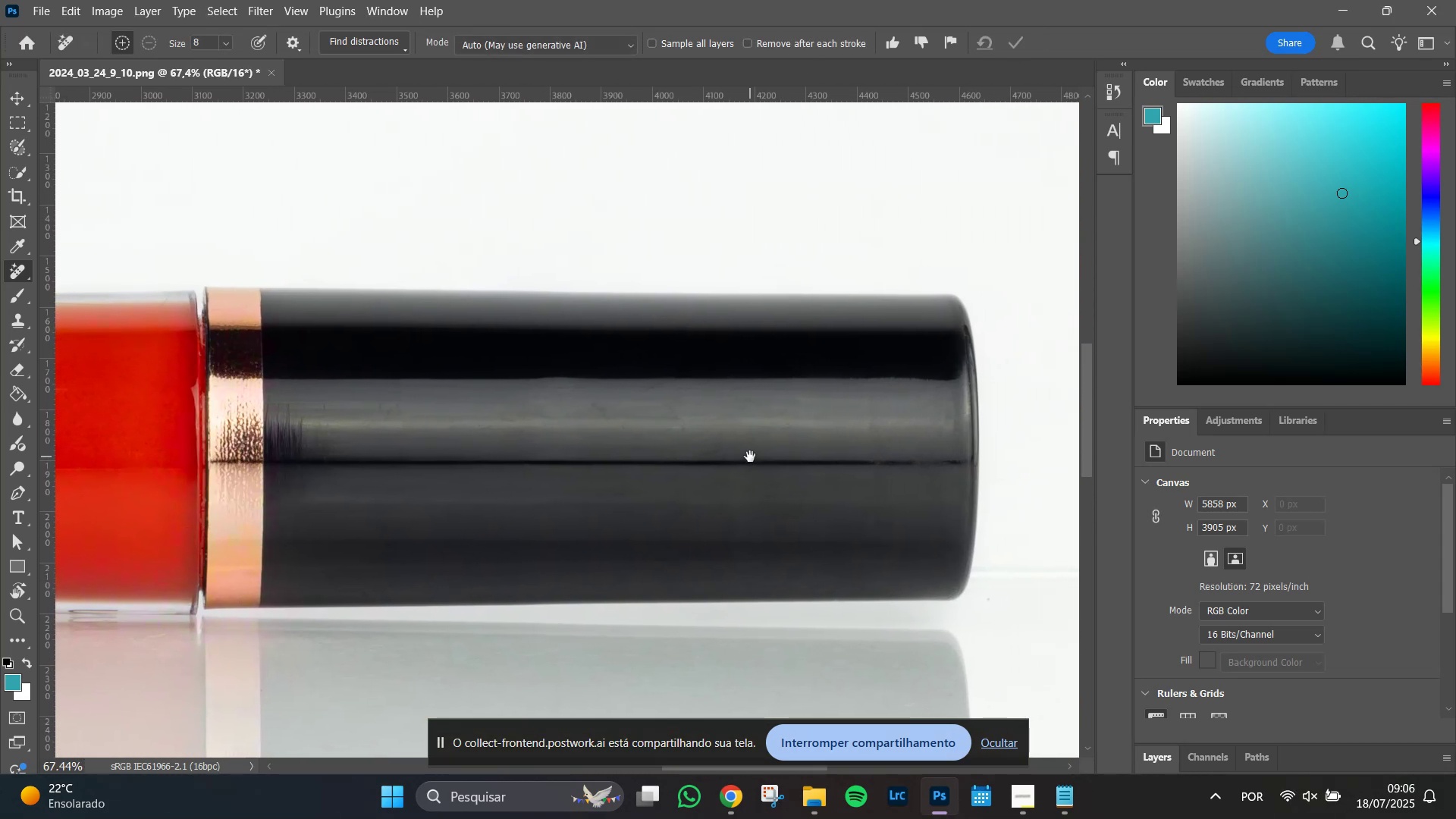 
left_click_drag(start_coordinate=[805, 431], to_coordinate=[667, 449])
 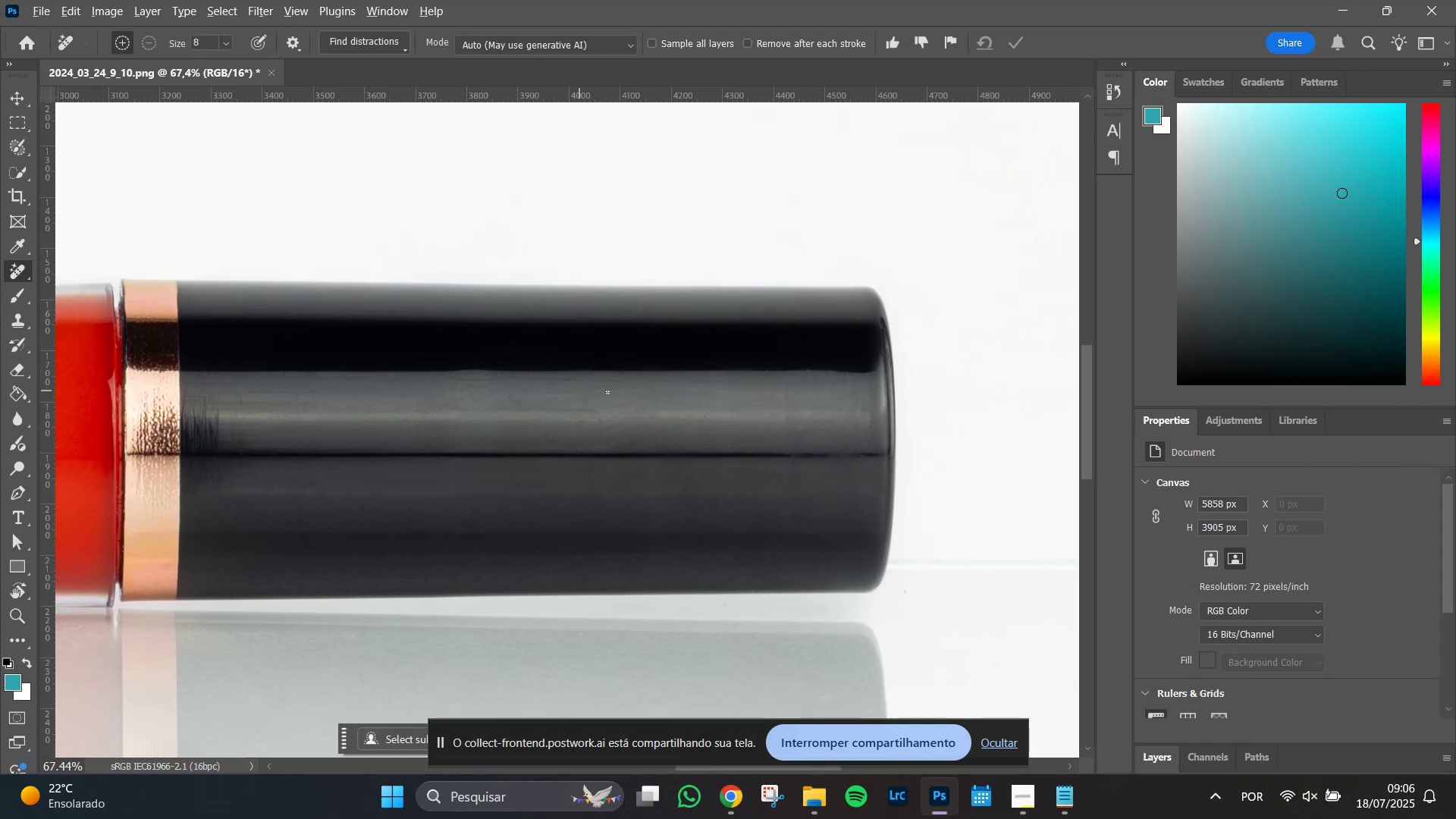 
hold_key(key=Space, duration=1.23)
 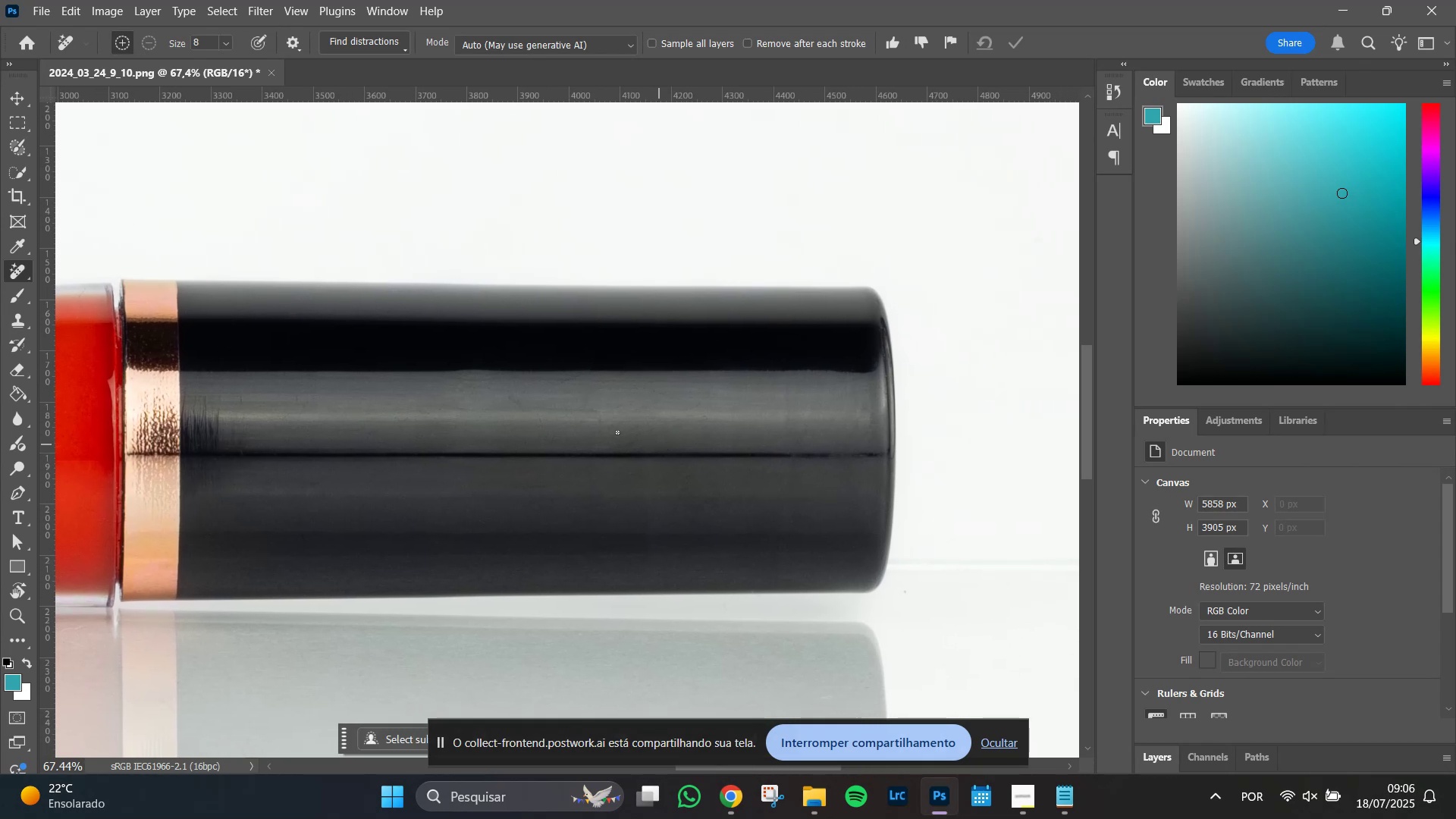 
hold_key(key=AltLeft, duration=1.47)
scroll: coordinate [500, 439], scroll_direction: up, amount: 13.0
 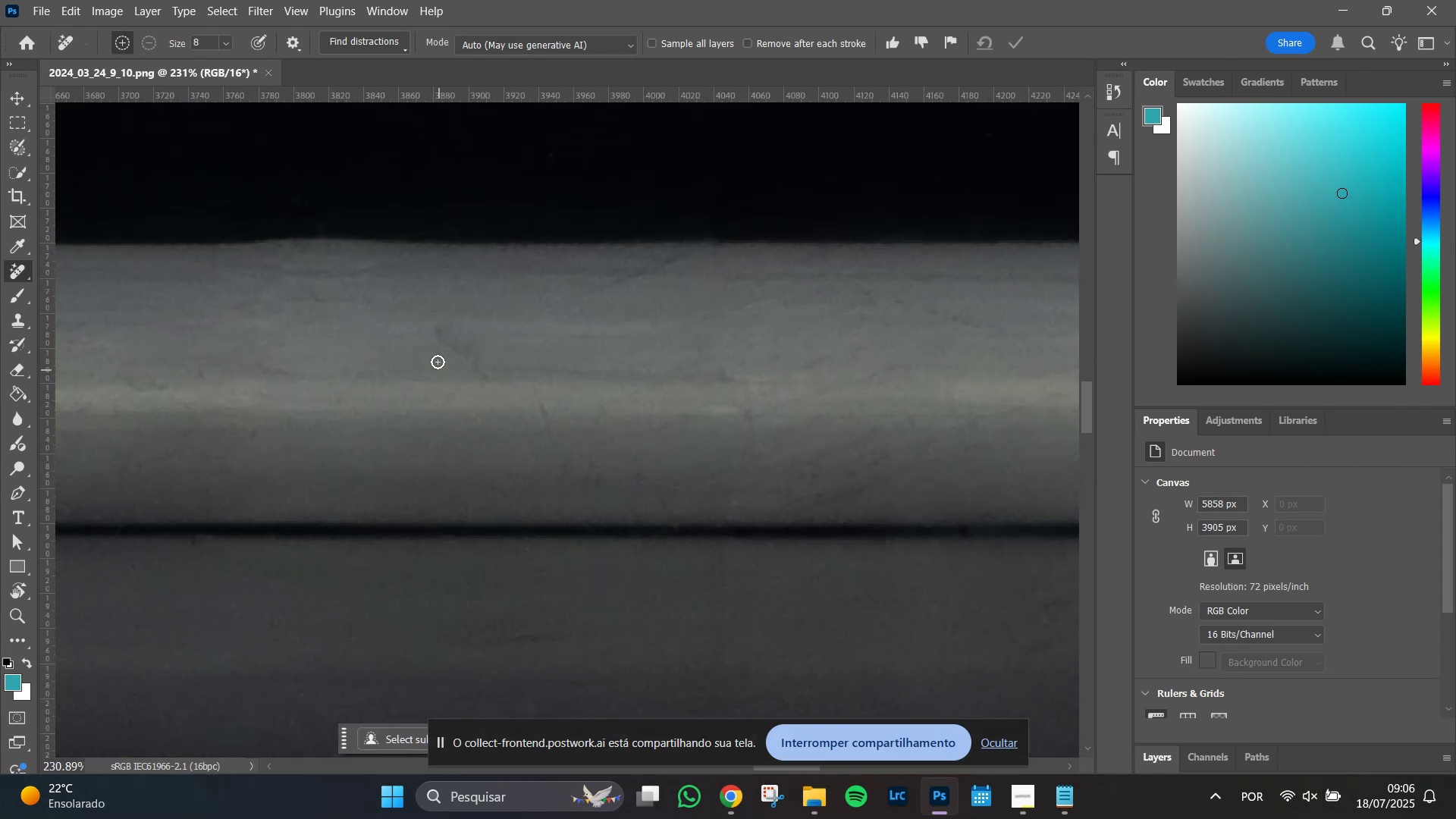 
hold_key(key=AltLeft, duration=1.08)
 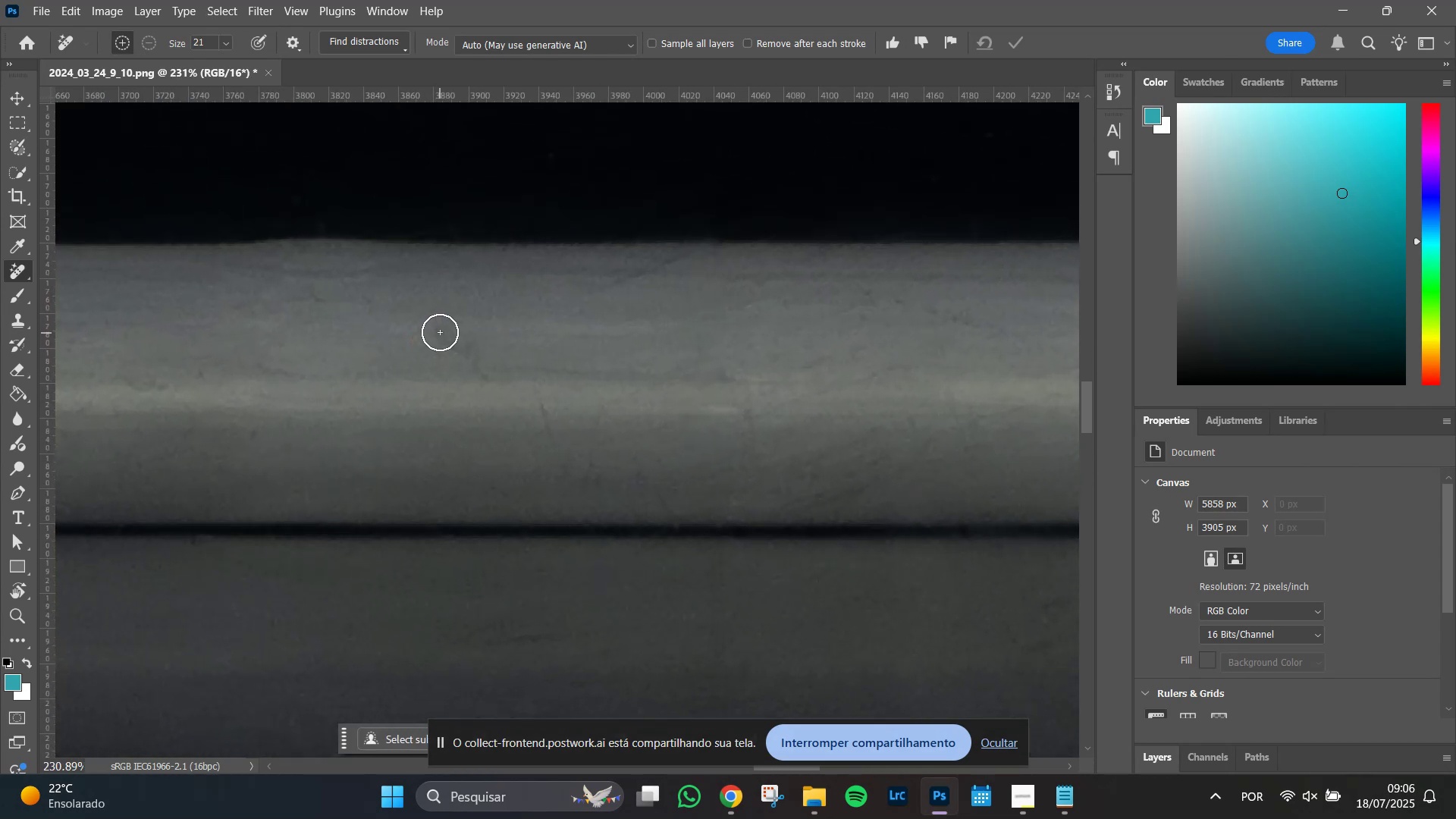 
left_click_drag(start_coordinate=[438, 331], to_coordinate=[478, 372])
 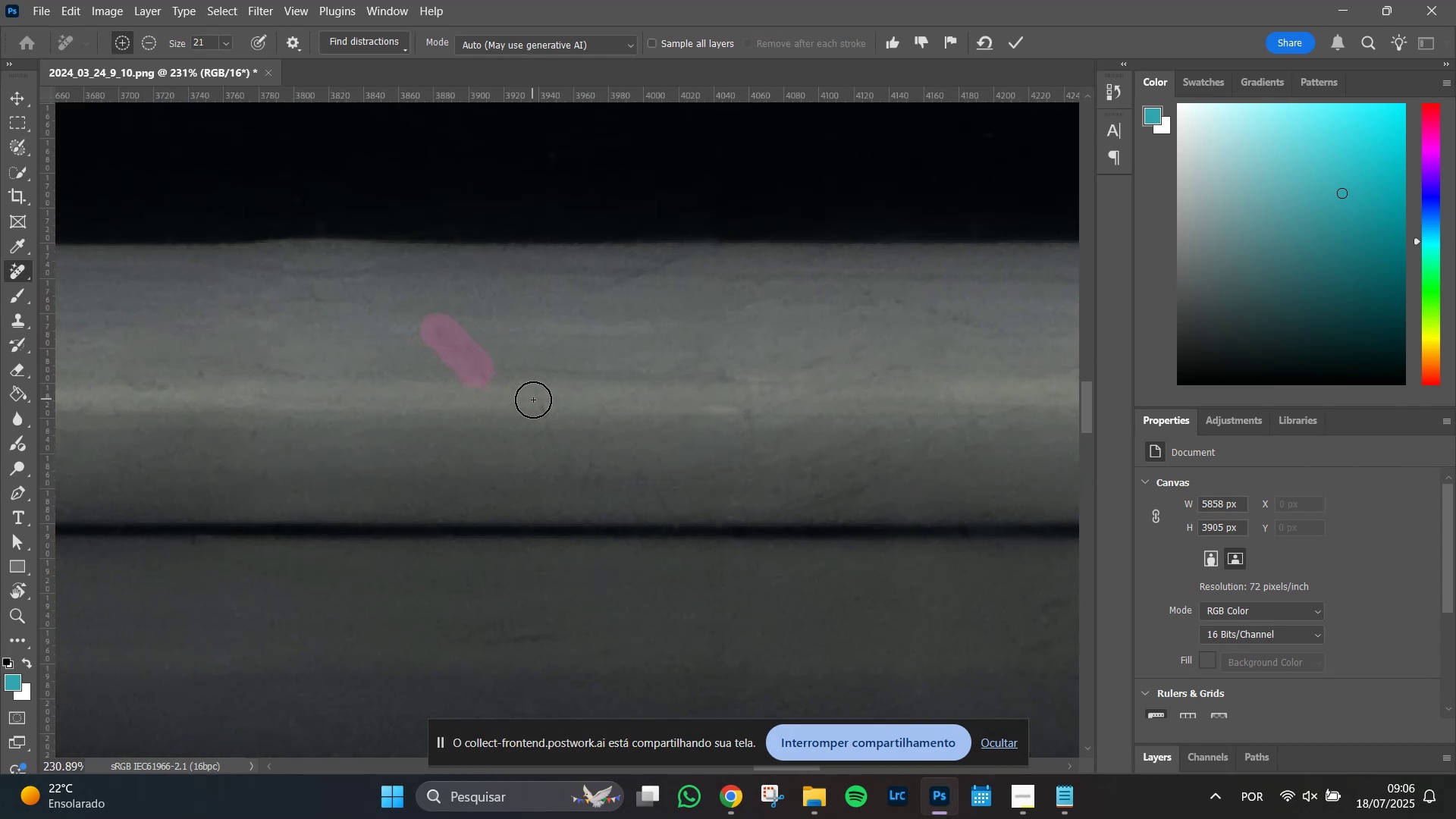 
hold_key(key=AltLeft, duration=0.59)
 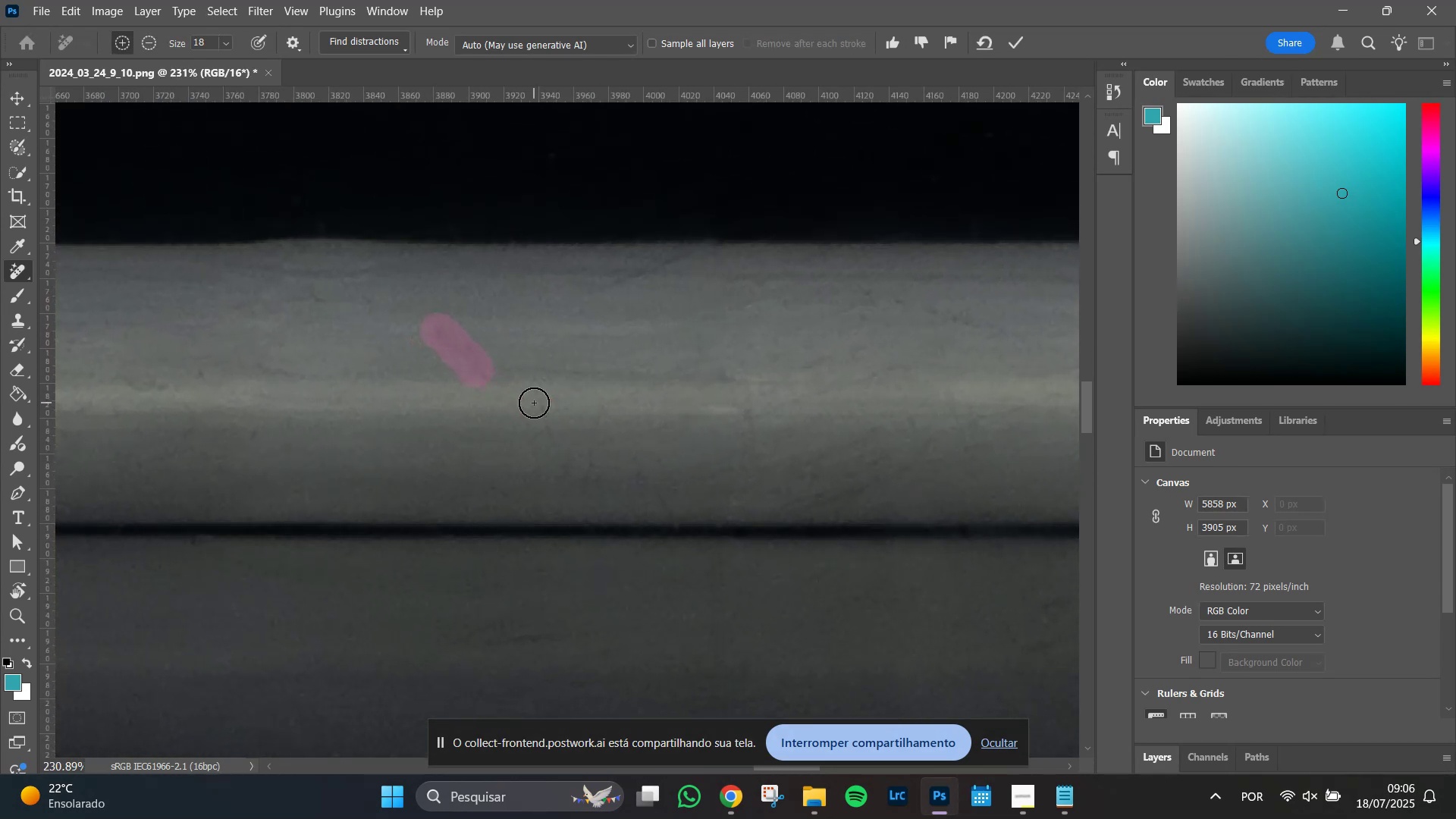 
left_click_drag(start_coordinate=[534, 403], to_coordinate=[551, 441])
 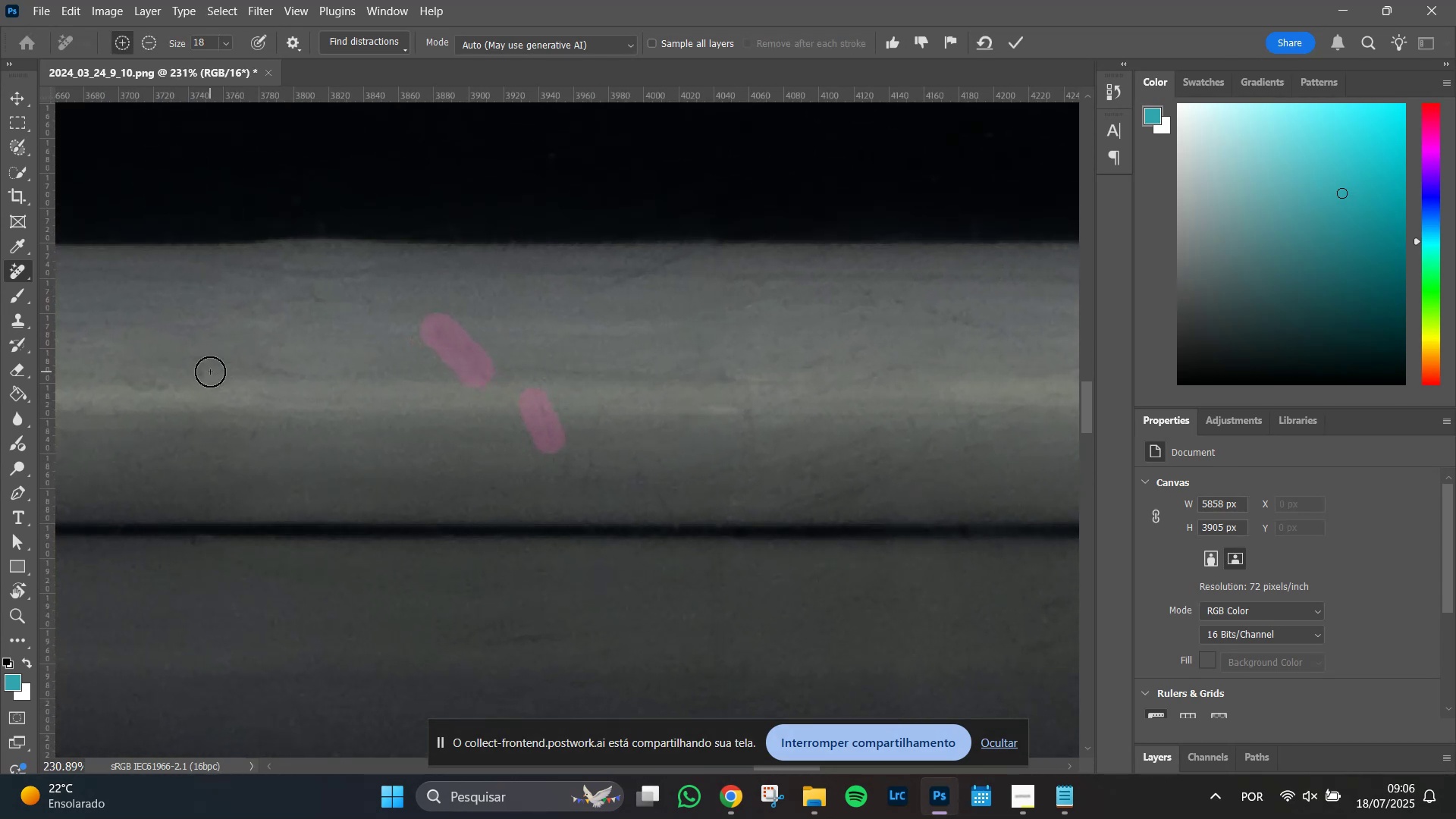 
left_click([199, 374])
 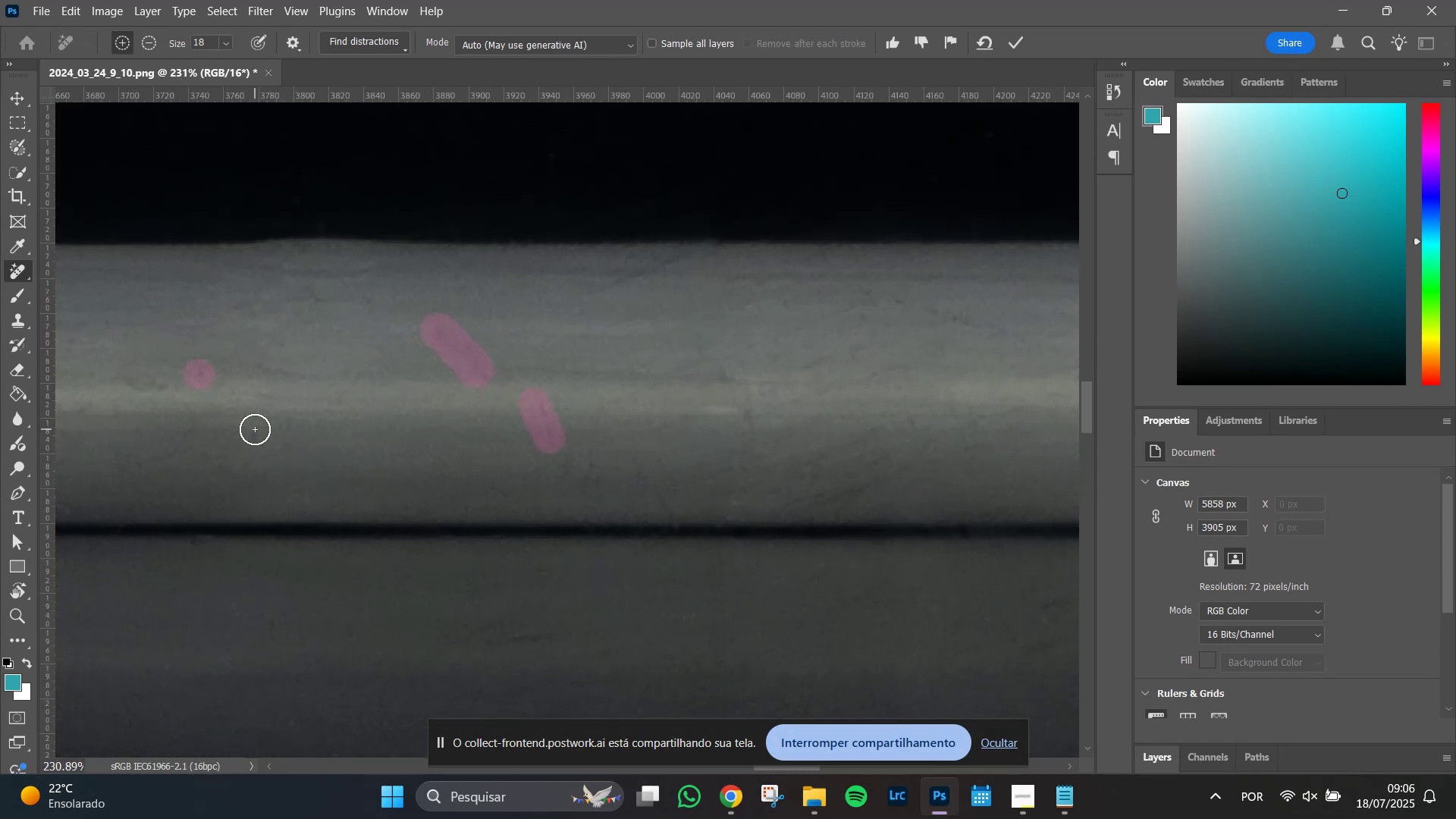 
left_click([255, 429])
 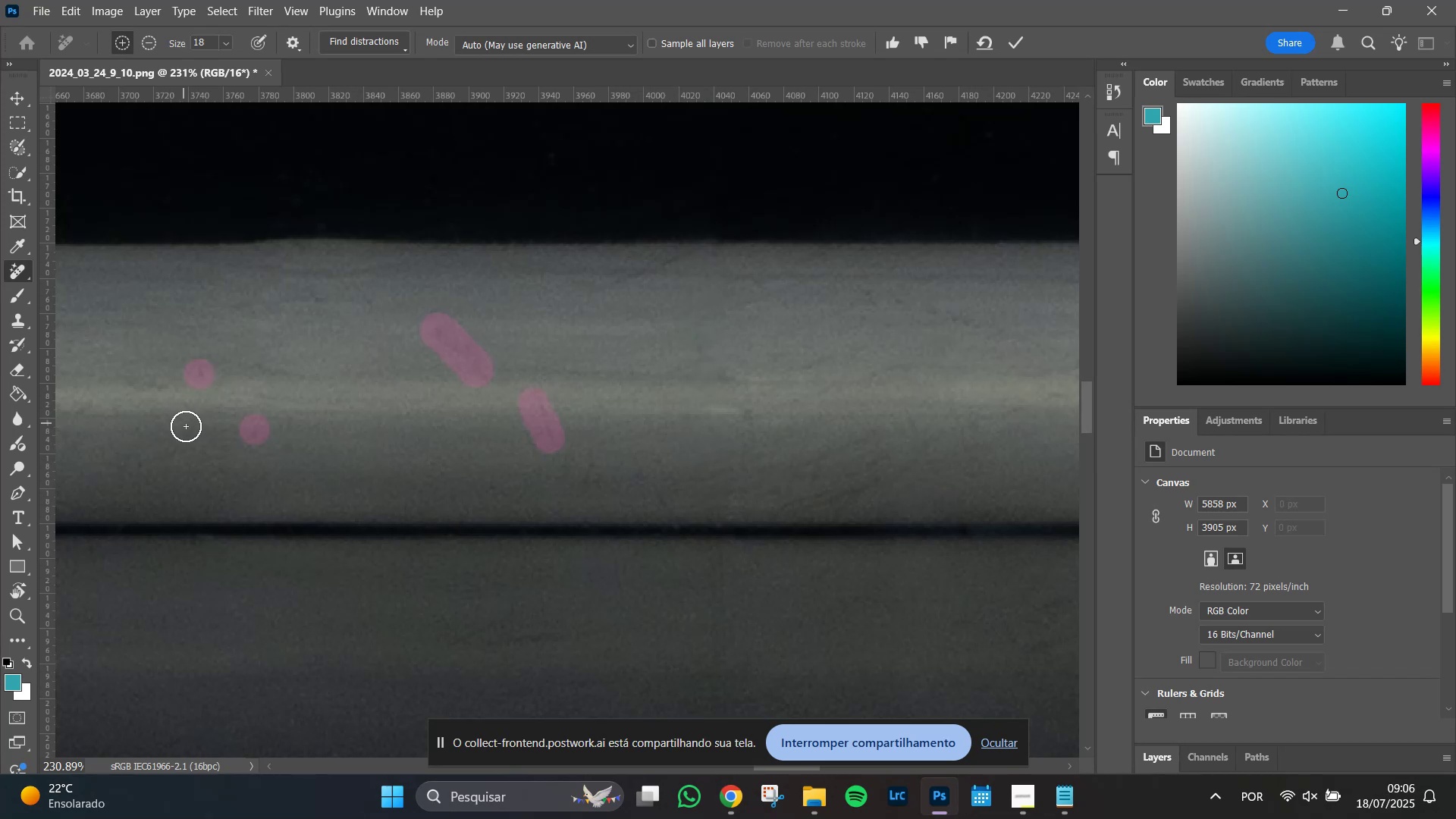 
left_click_drag(start_coordinate=[190, 430], to_coordinate=[184, 410])
 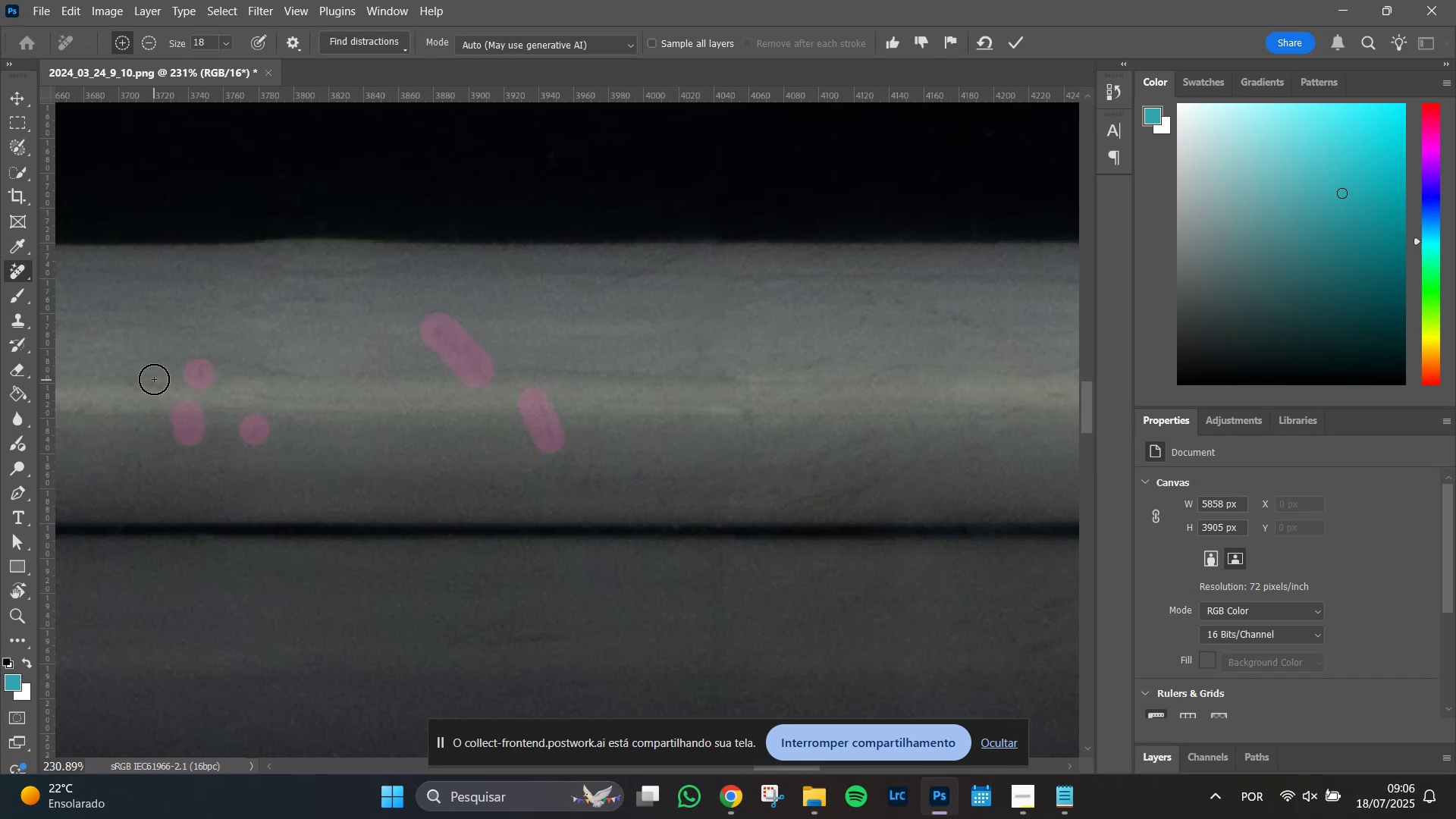 
left_click_drag(start_coordinate=[153, 379], to_coordinate=[134, 384])
 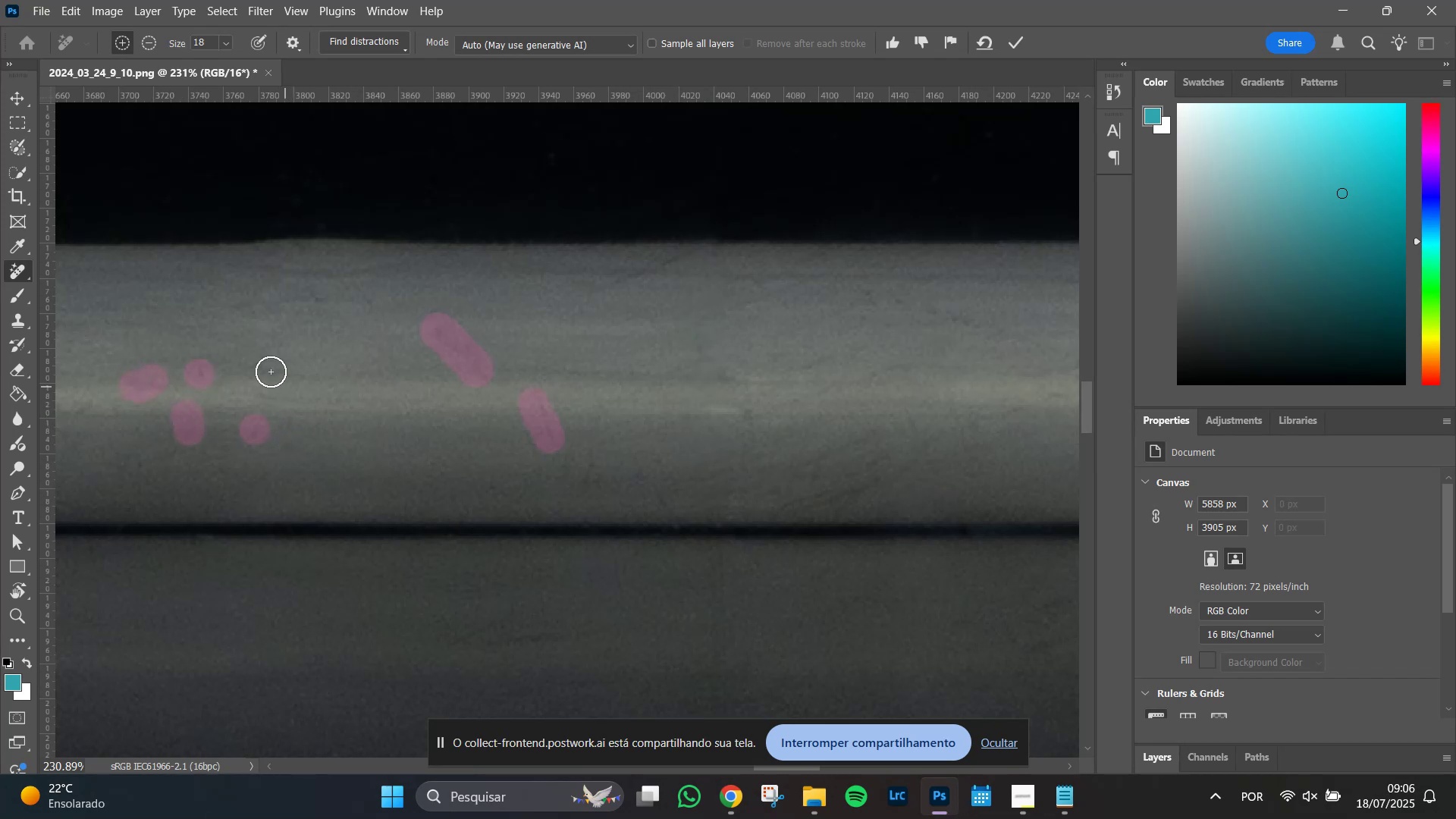 
left_click_drag(start_coordinate=[259, 369], to_coordinate=[303, 366])
 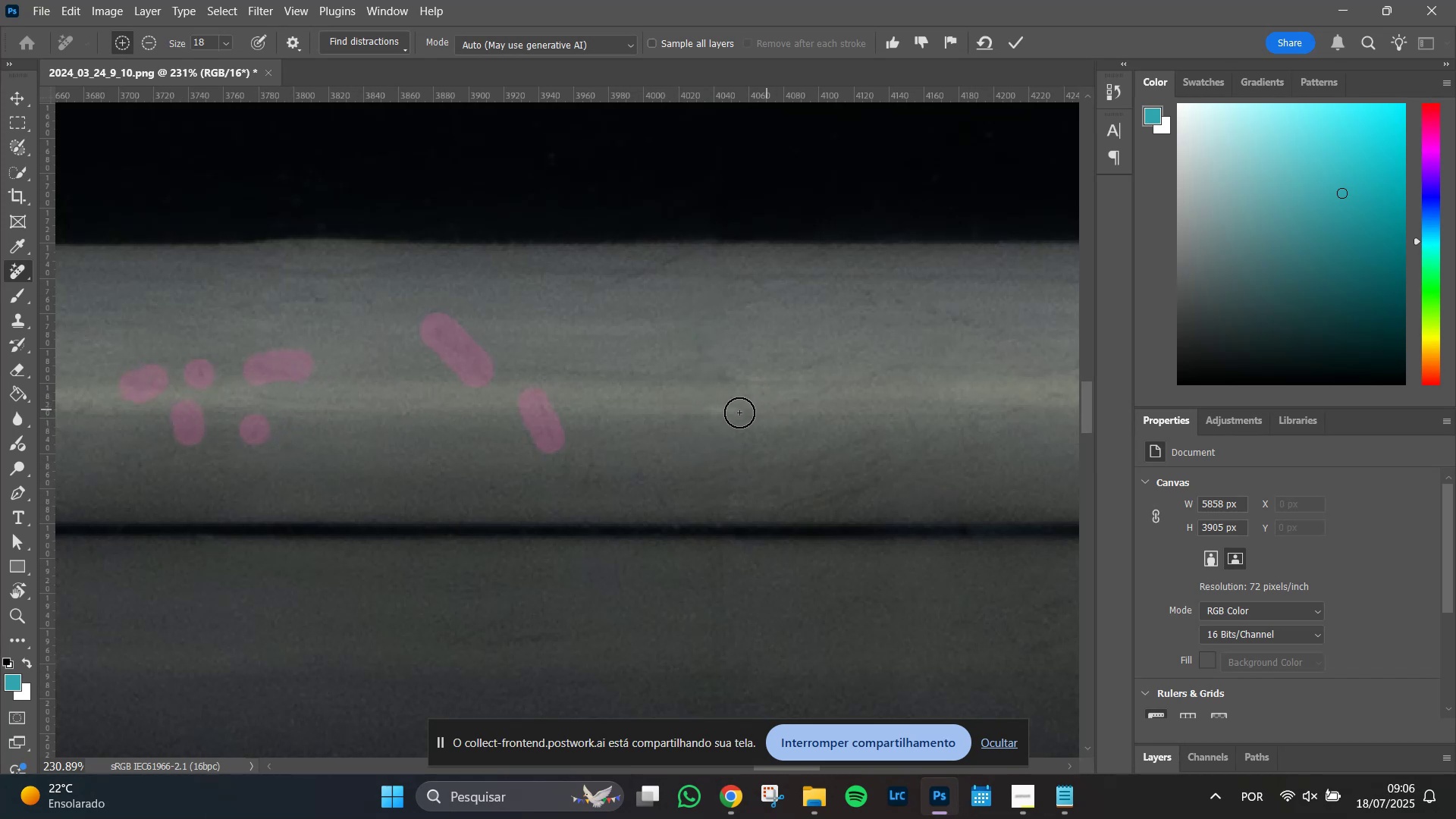 
left_click_drag(start_coordinate=[741, 413], to_coordinate=[741, 408])
 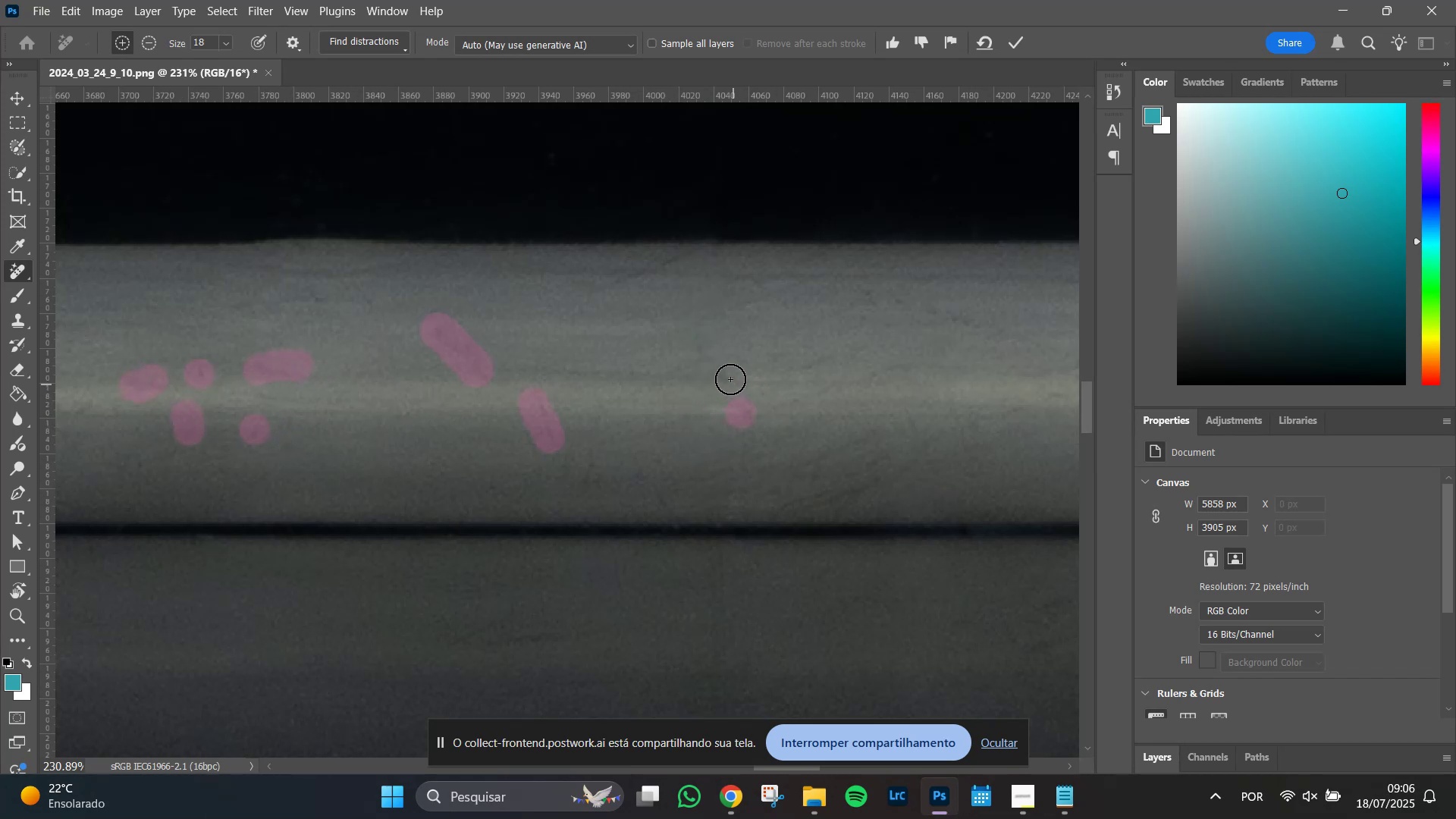 
left_click_drag(start_coordinate=[730, 378], to_coordinate=[719, 375])
 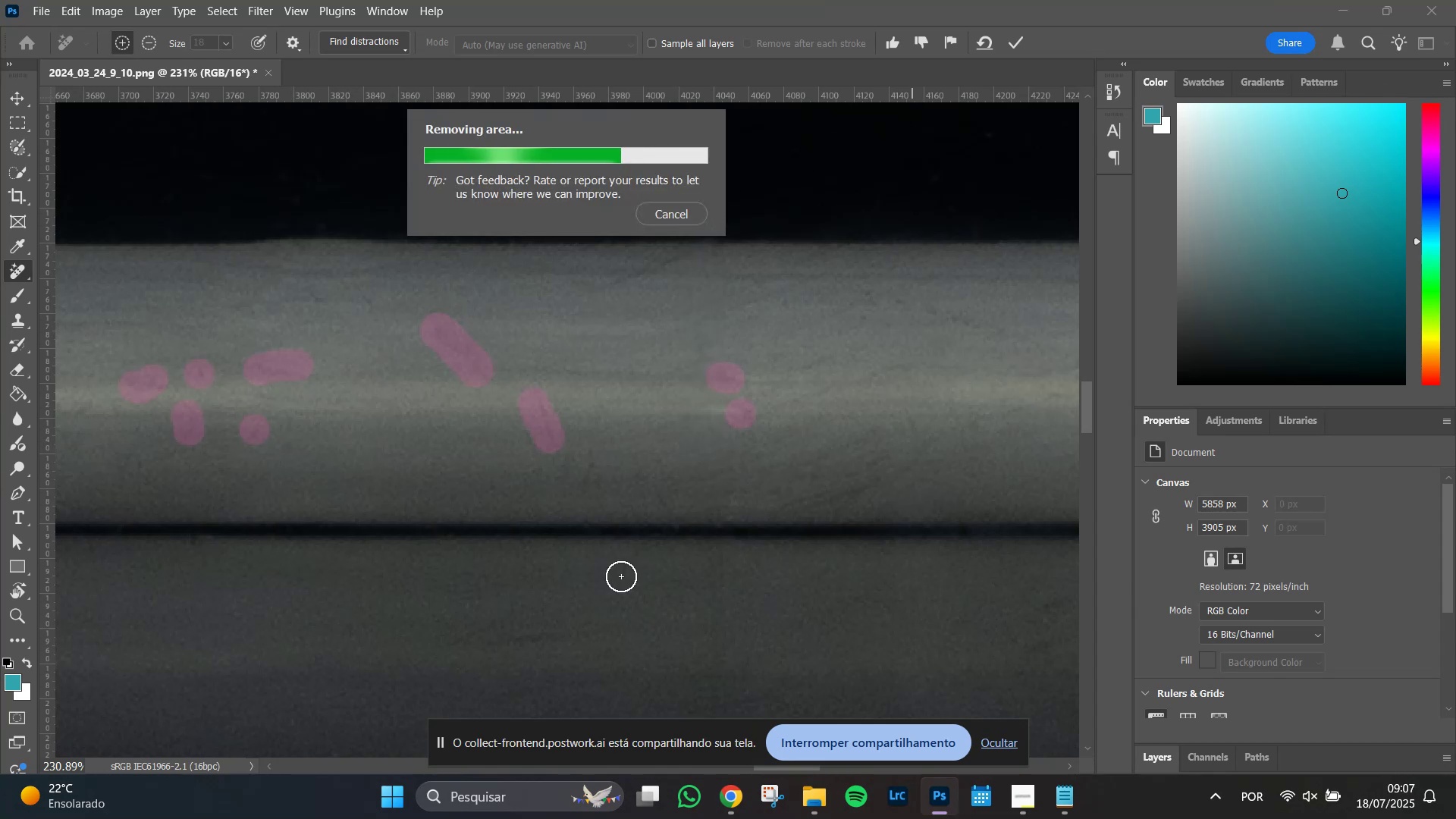 
wait(9.76)
 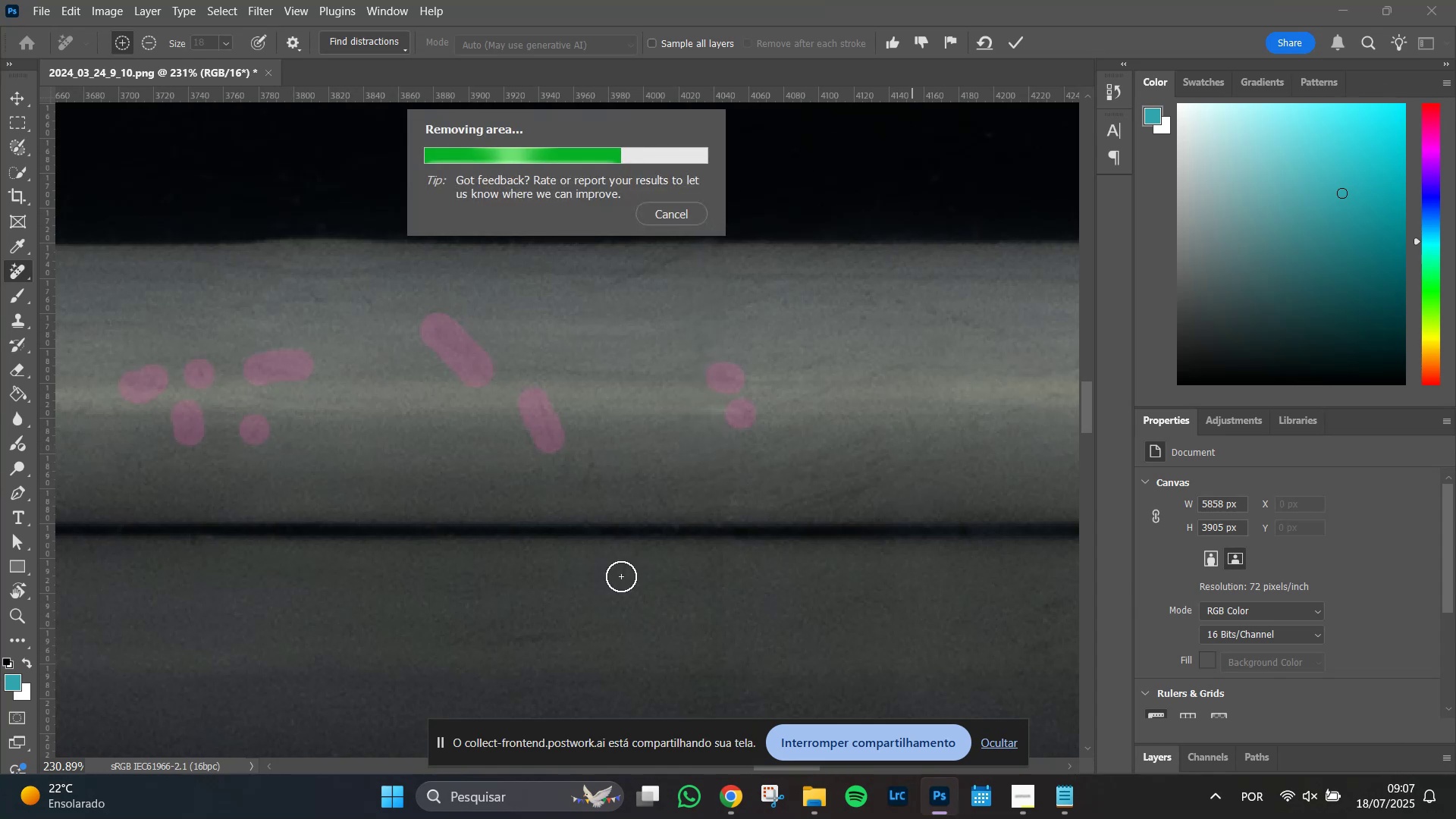 
hold_key(key=Space, duration=1.51)
 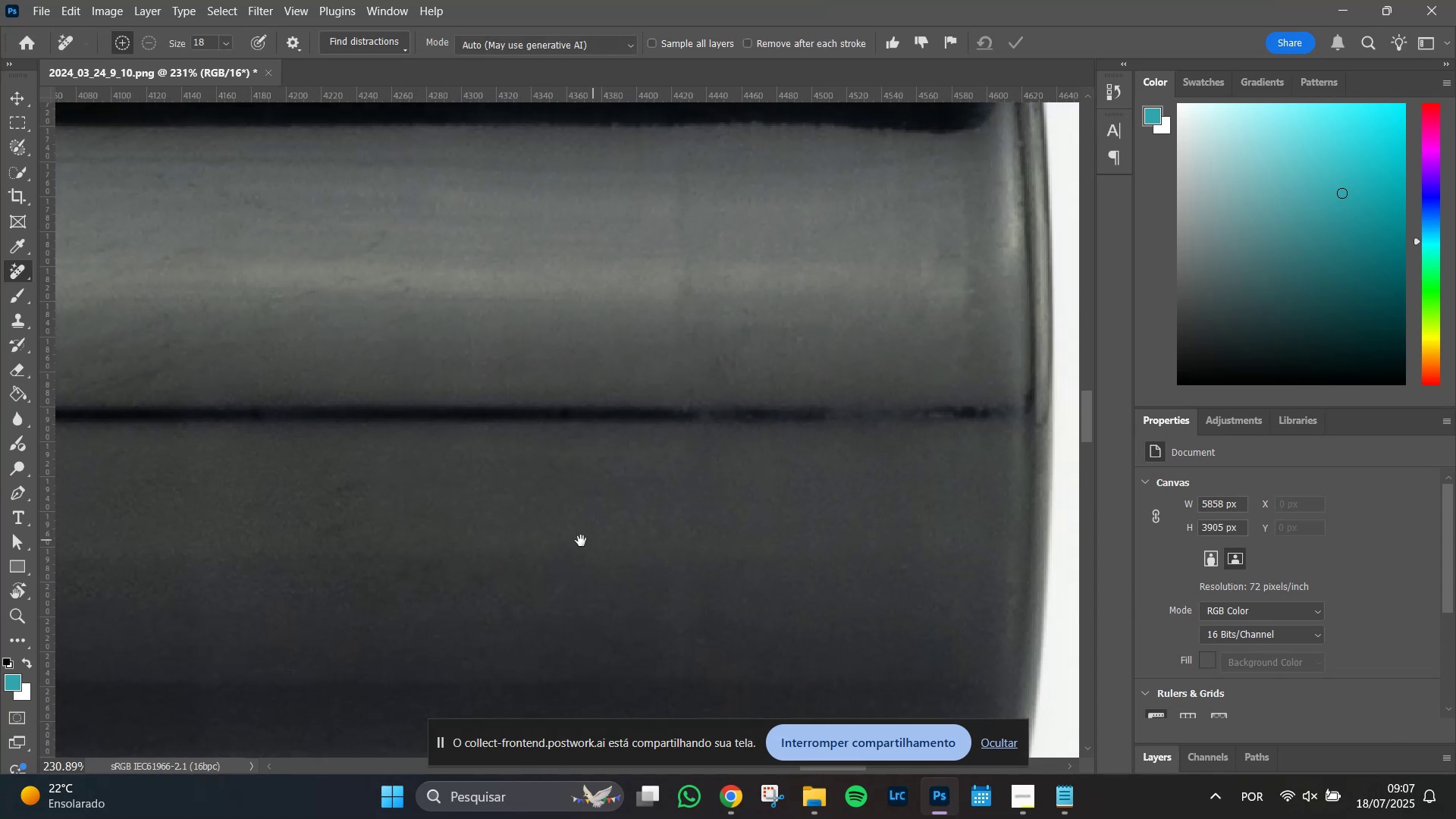 
left_click_drag(start_coordinate=[956, 539], to_coordinate=[509, 344])
 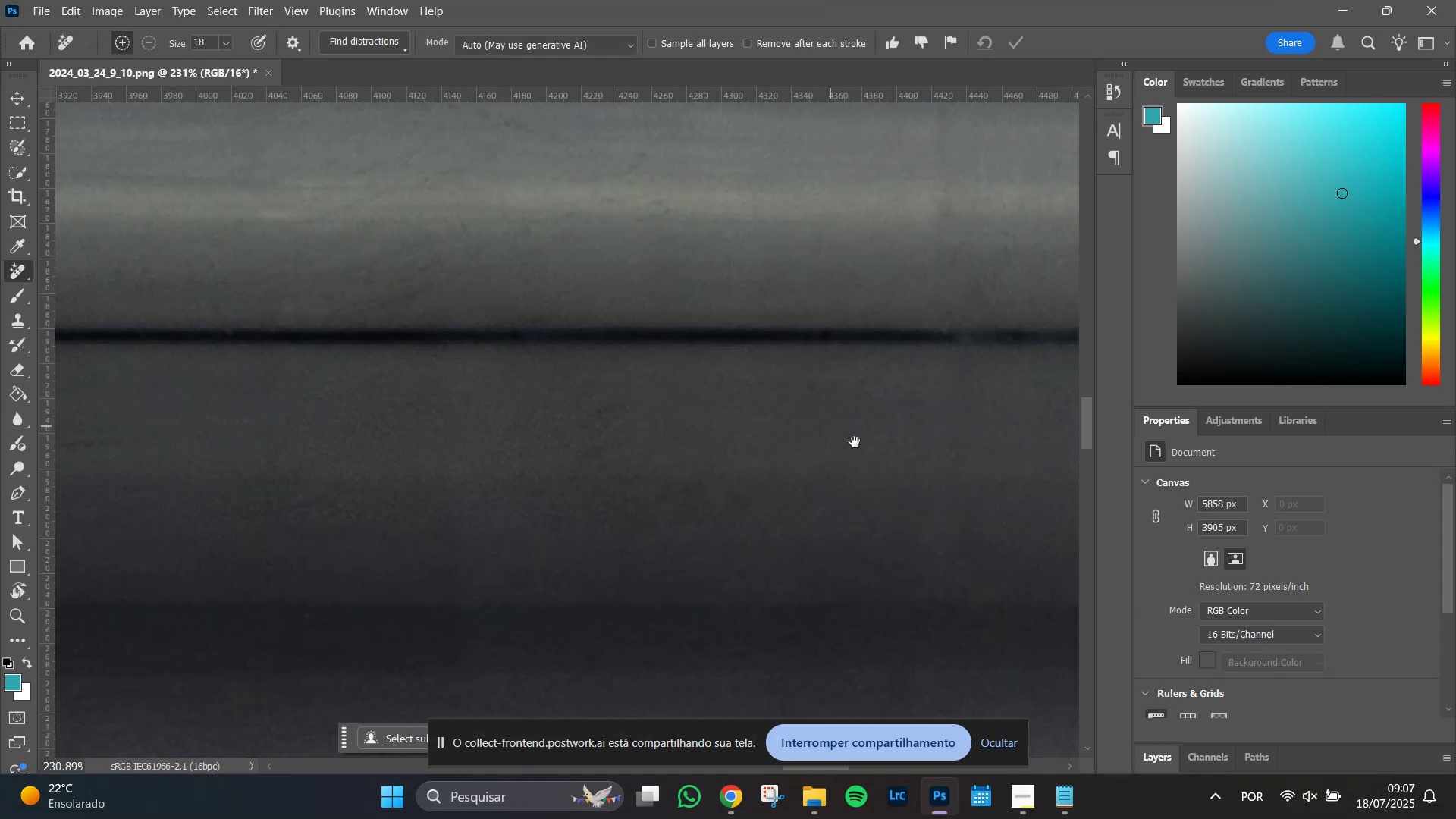 
hold_key(key=Space, duration=1.51)
 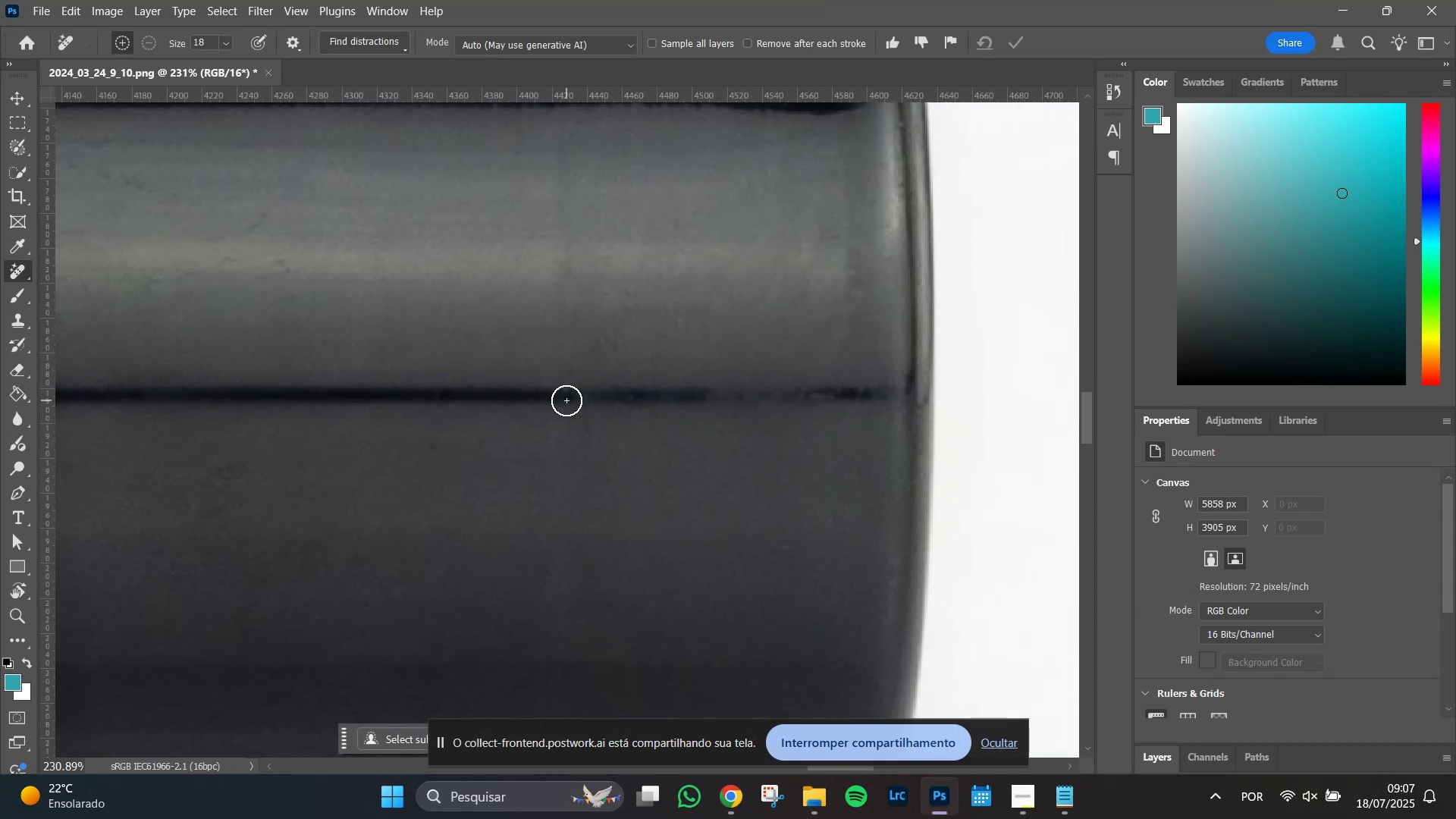 
left_click_drag(start_coordinate=[871, 454], to_coordinate=[556, 530])
 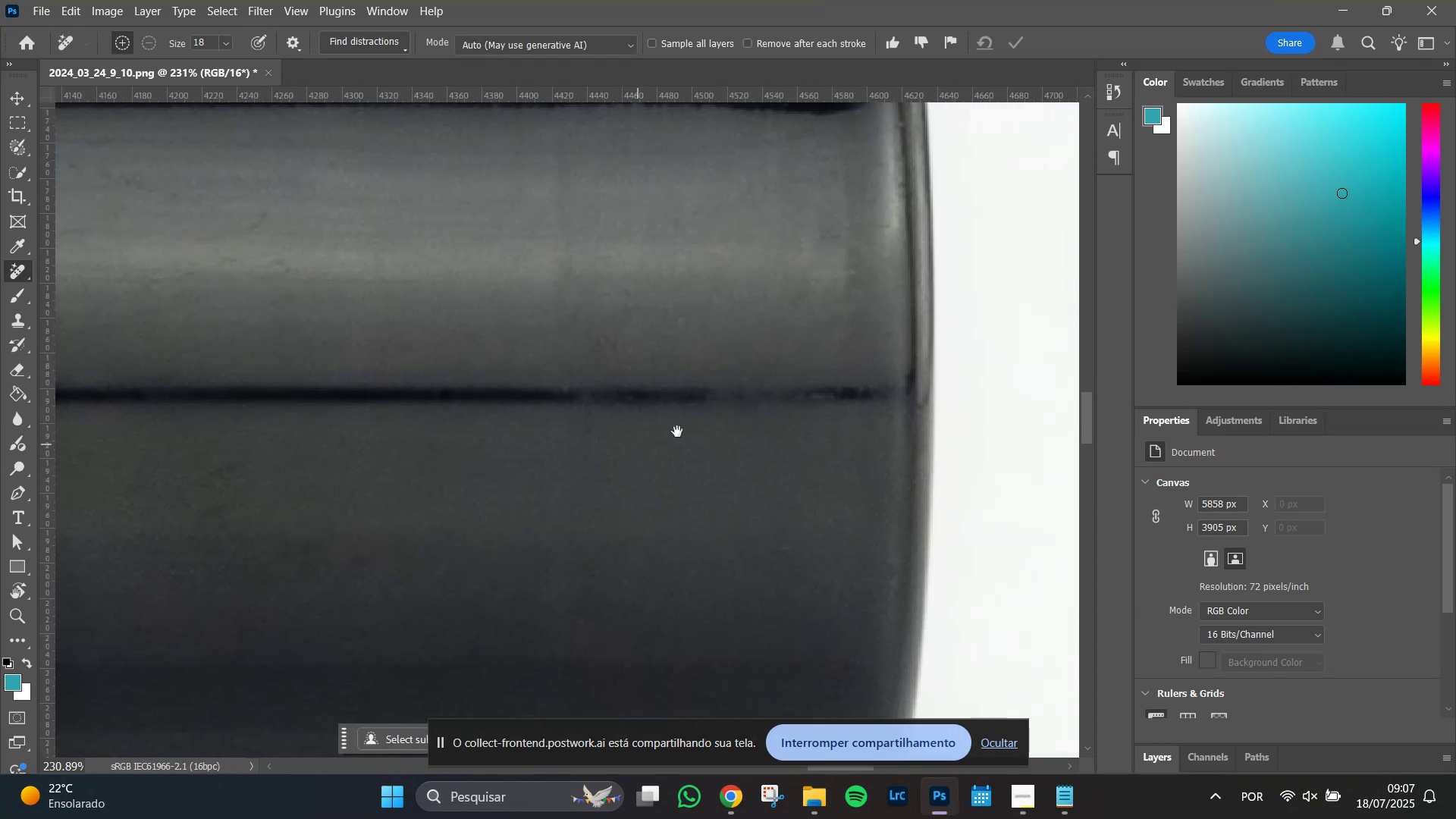 
key(Space)
 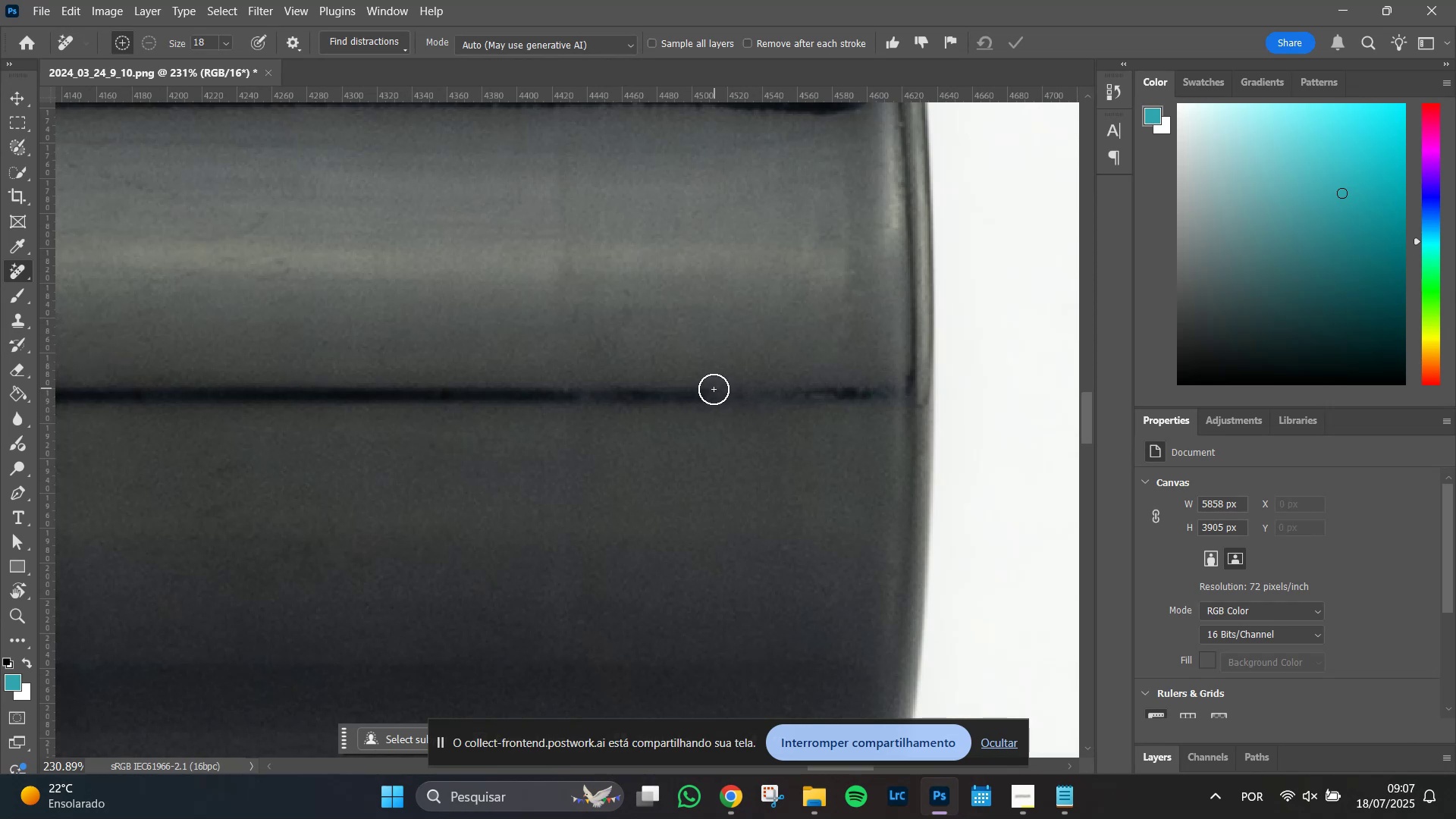 
left_click_drag(start_coordinate=[703, 399], to_coordinate=[836, 396])
 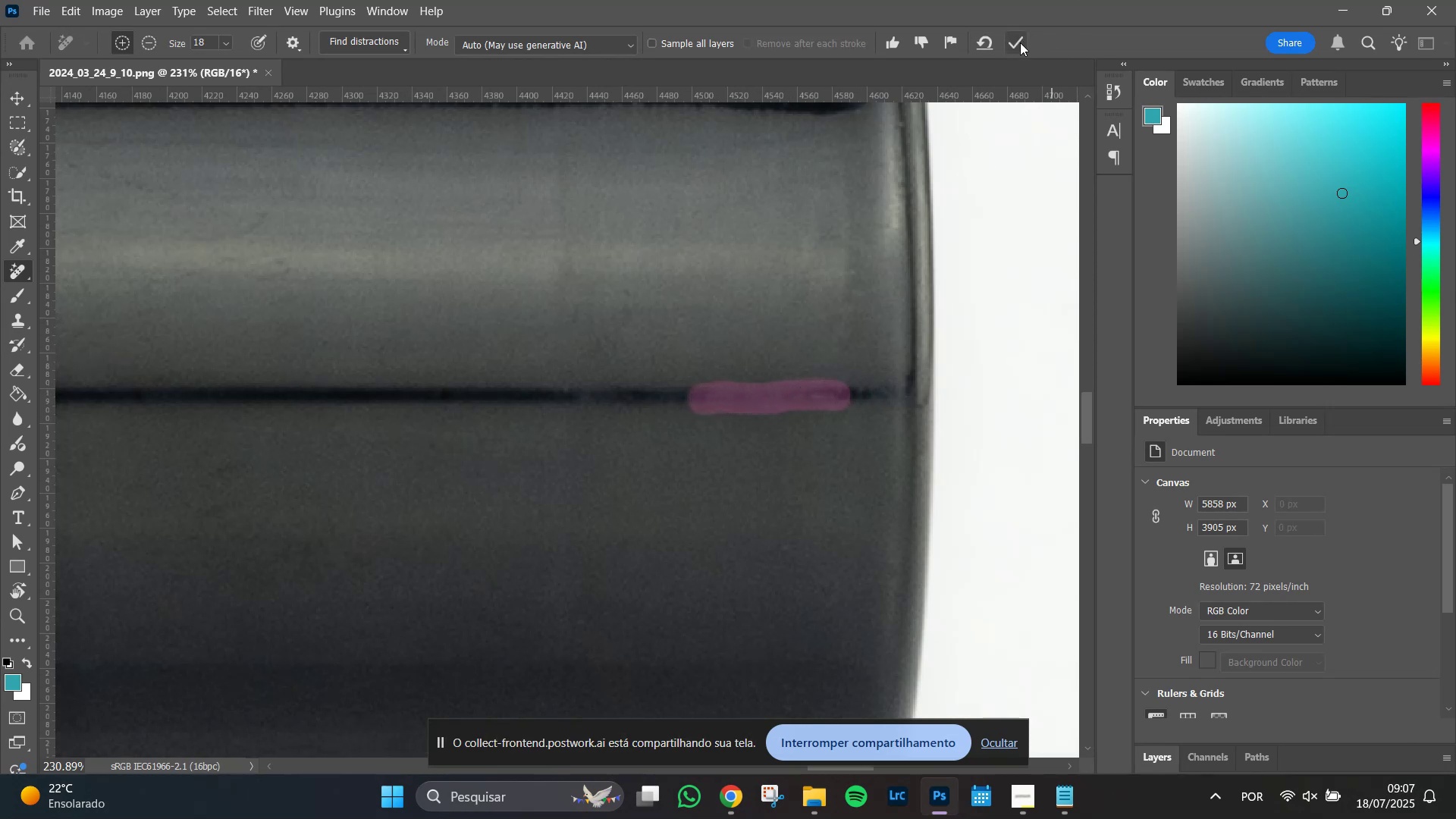 
left_click([1014, 39])
 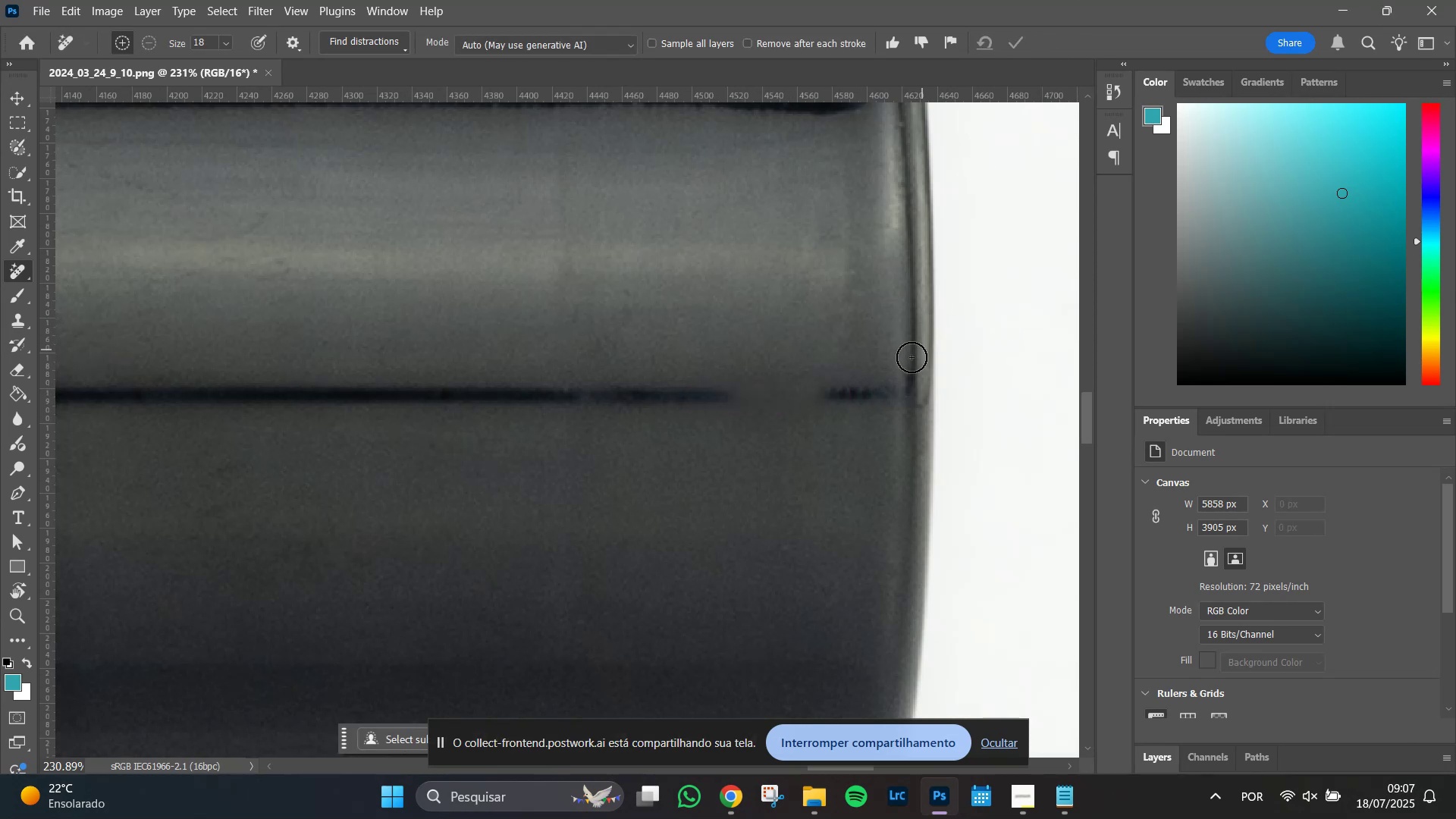 
key(Control+Z)
 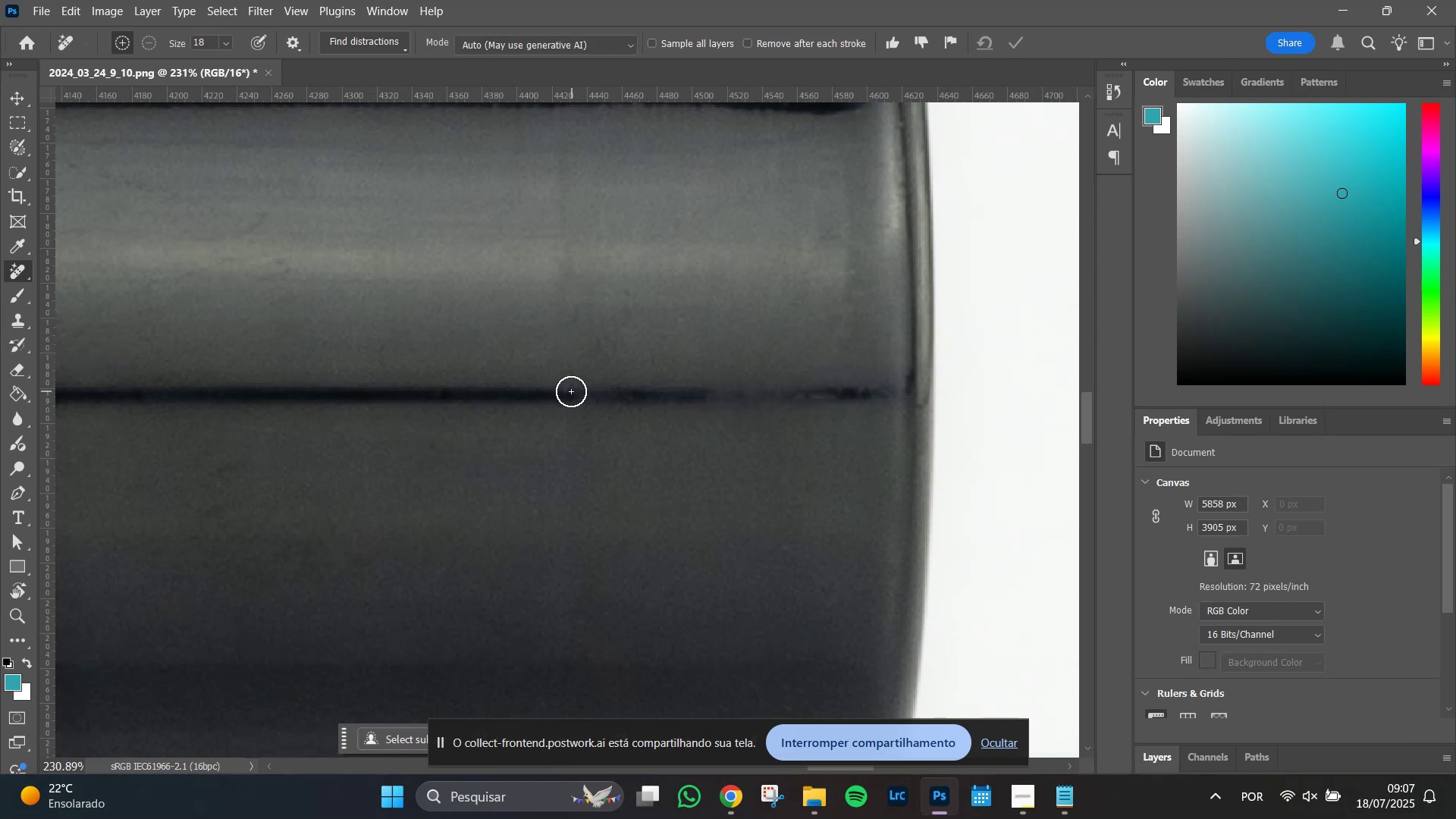 
left_click_drag(start_coordinate=[565, 397], to_coordinate=[643, 397])
 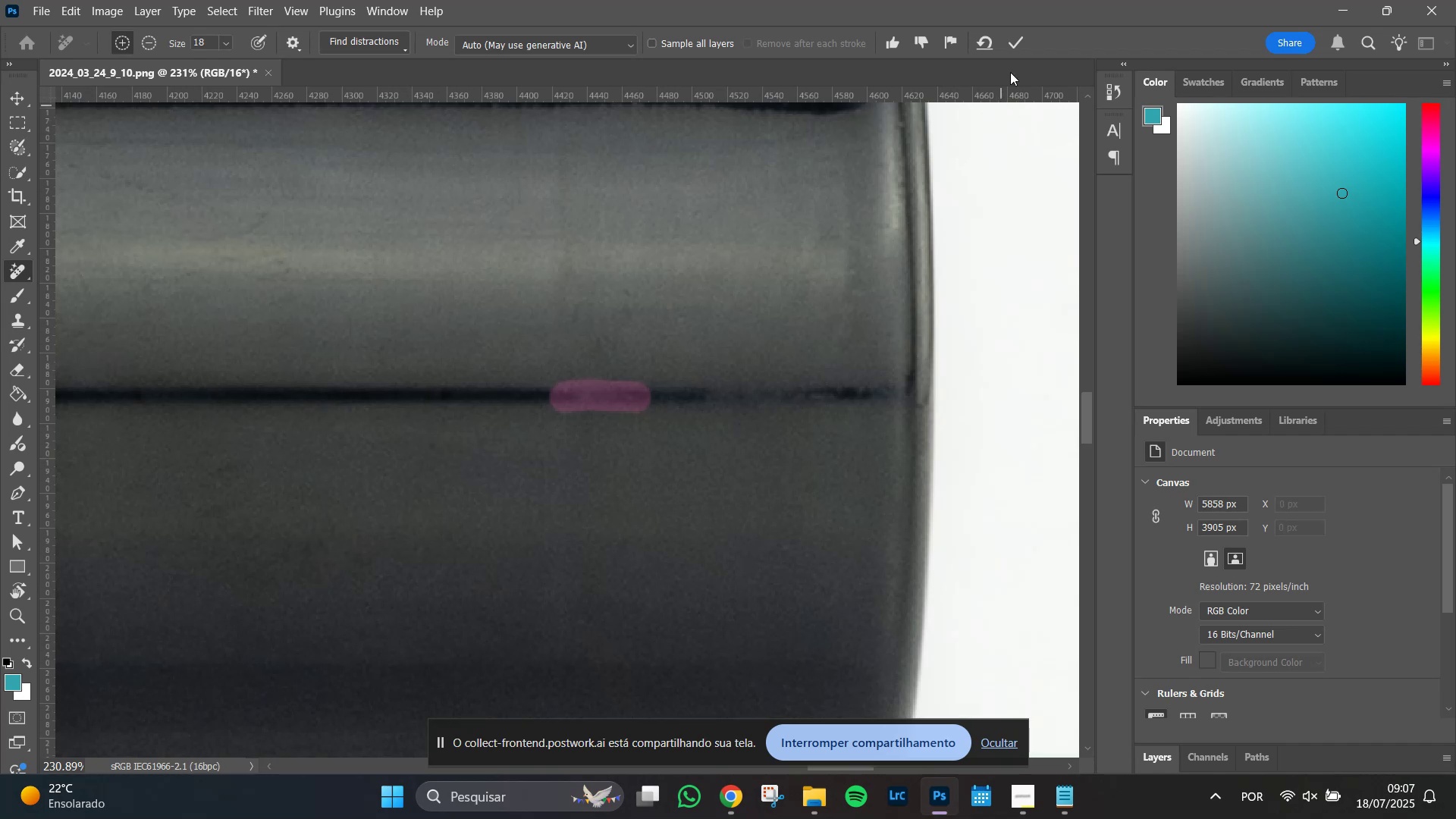 
left_click([1014, 33])
 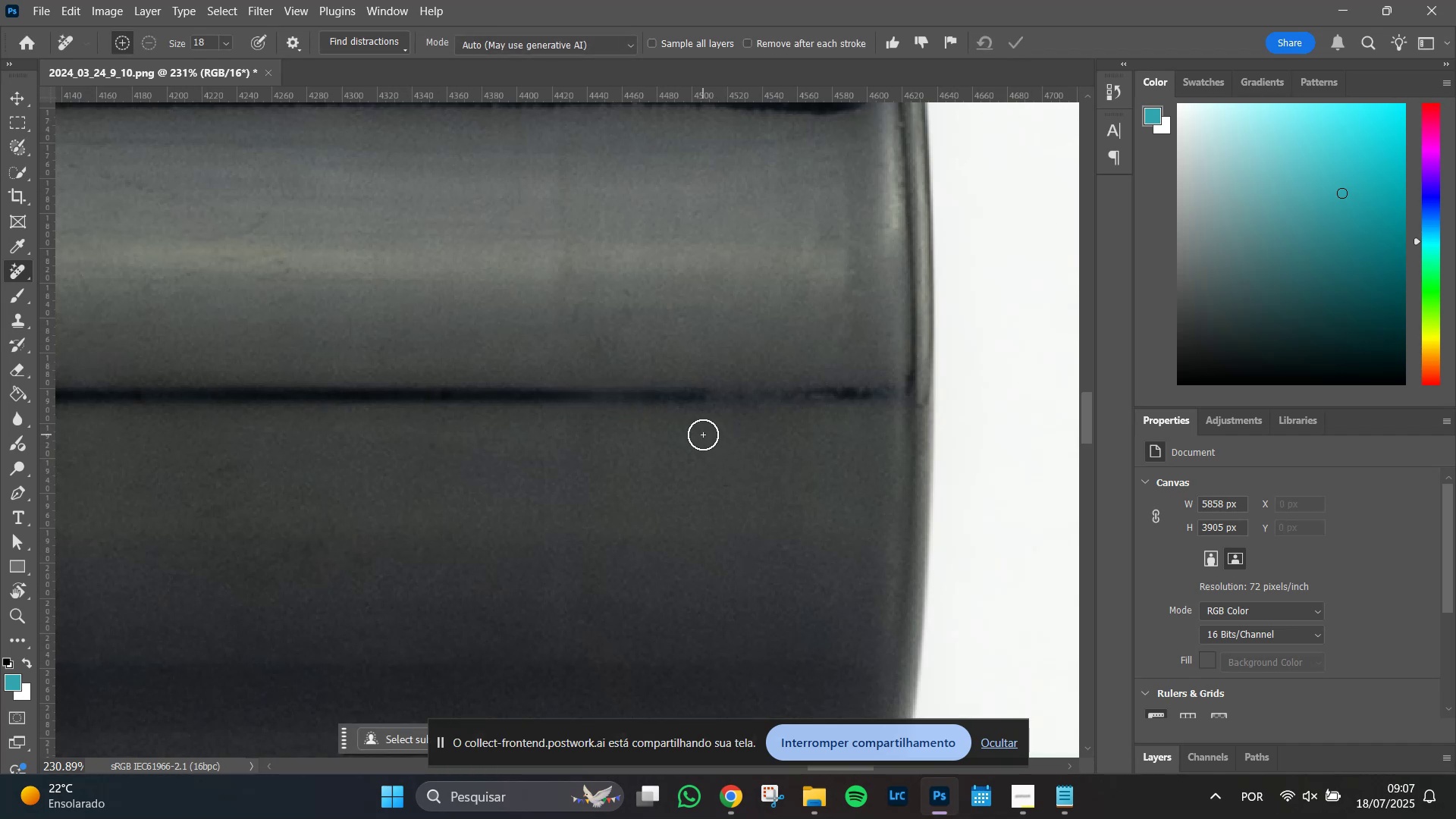 
left_click_drag(start_coordinate=[702, 401], to_coordinate=[824, 397])
 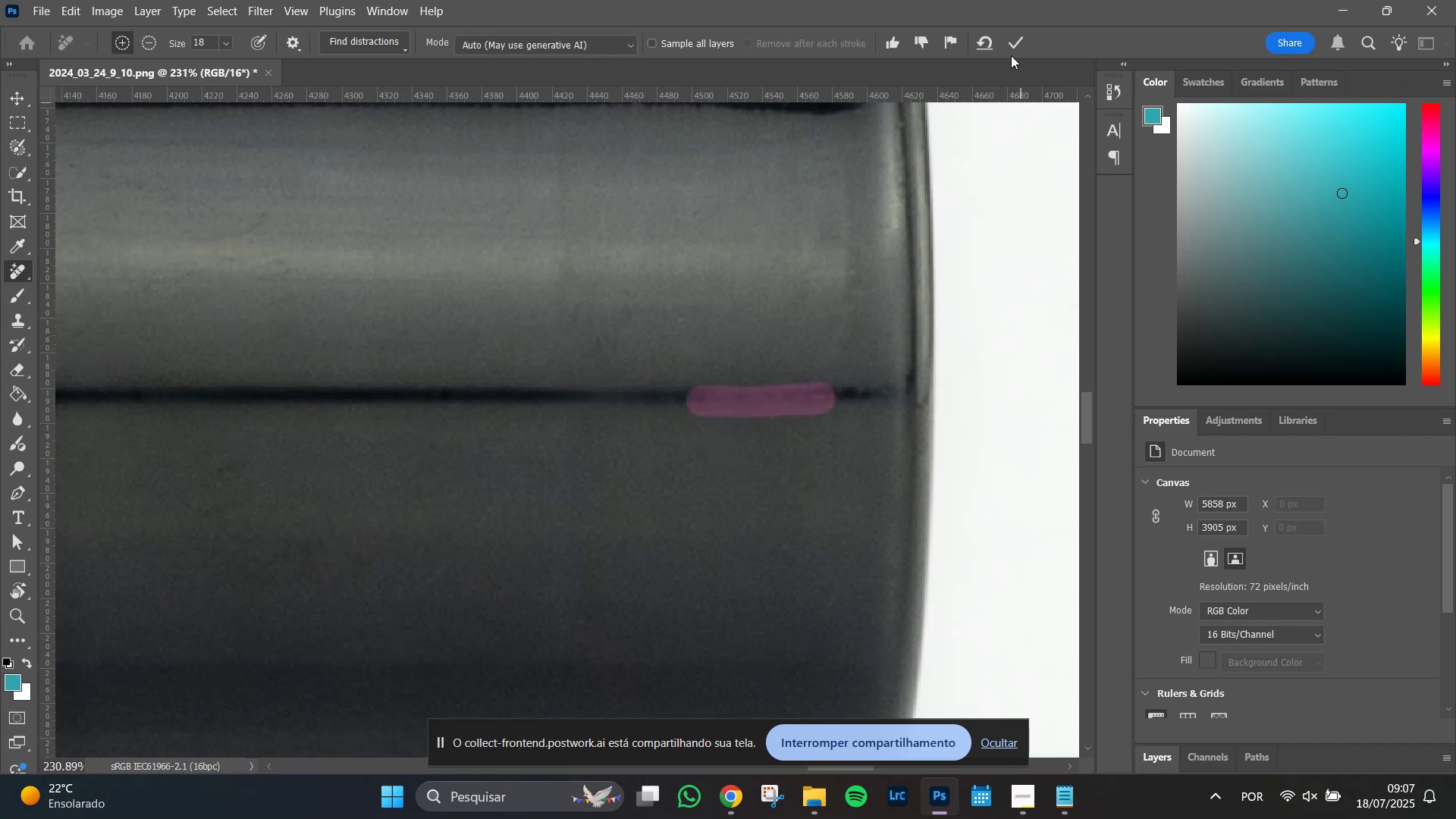 
left_click([1010, 42])
 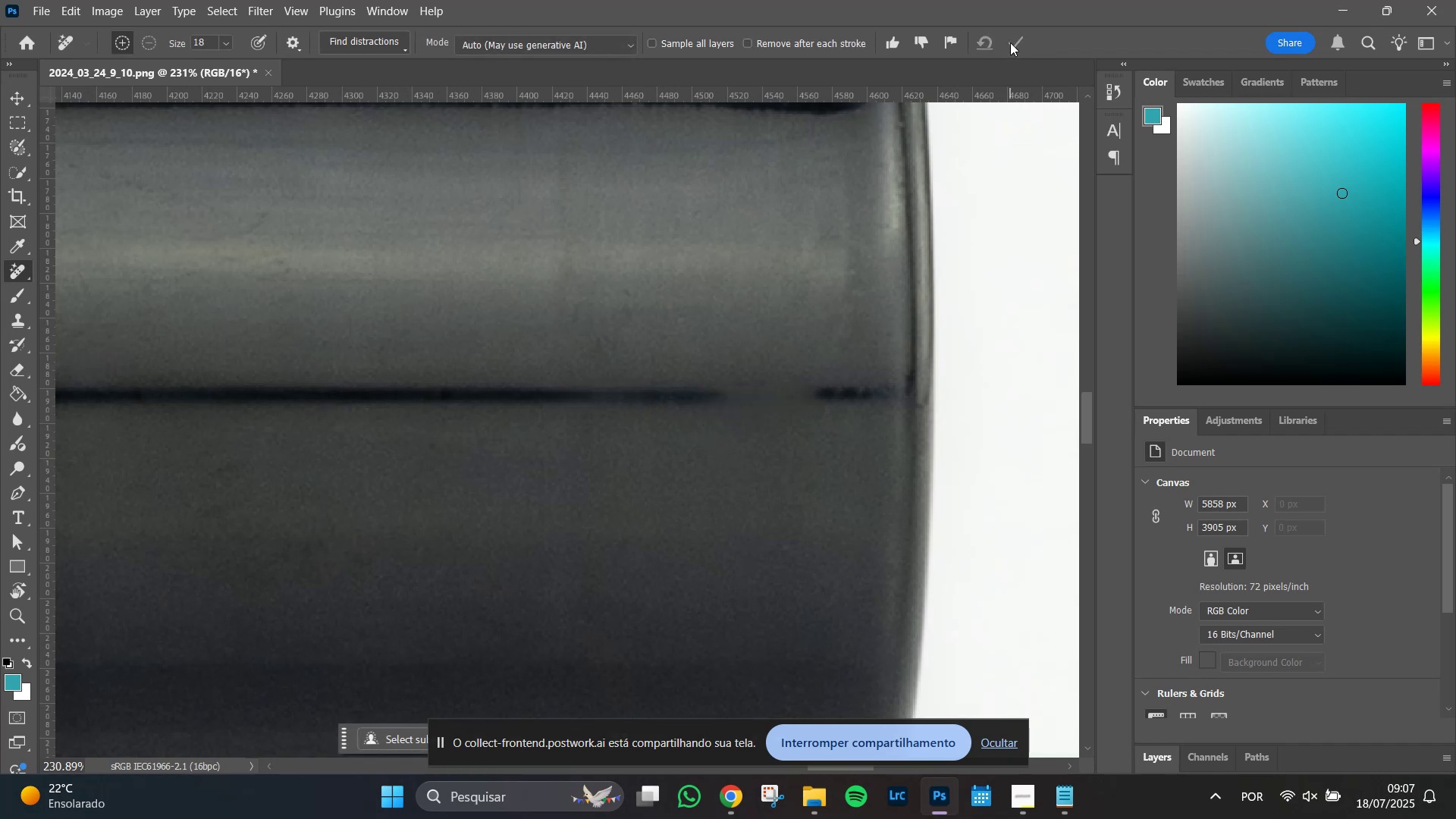 
key(Control+Z)
 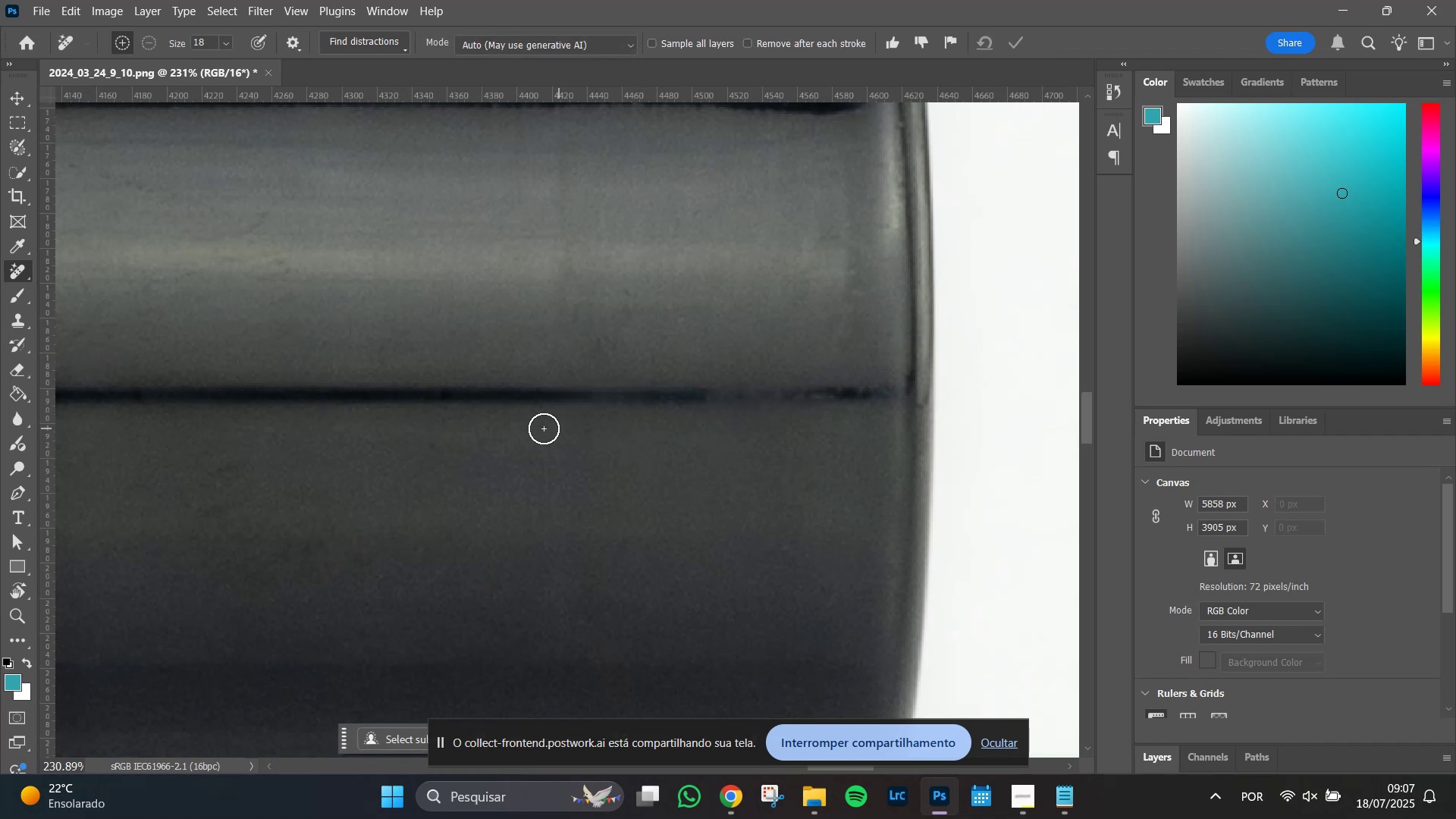 
hold_key(key=Space, duration=1.01)
 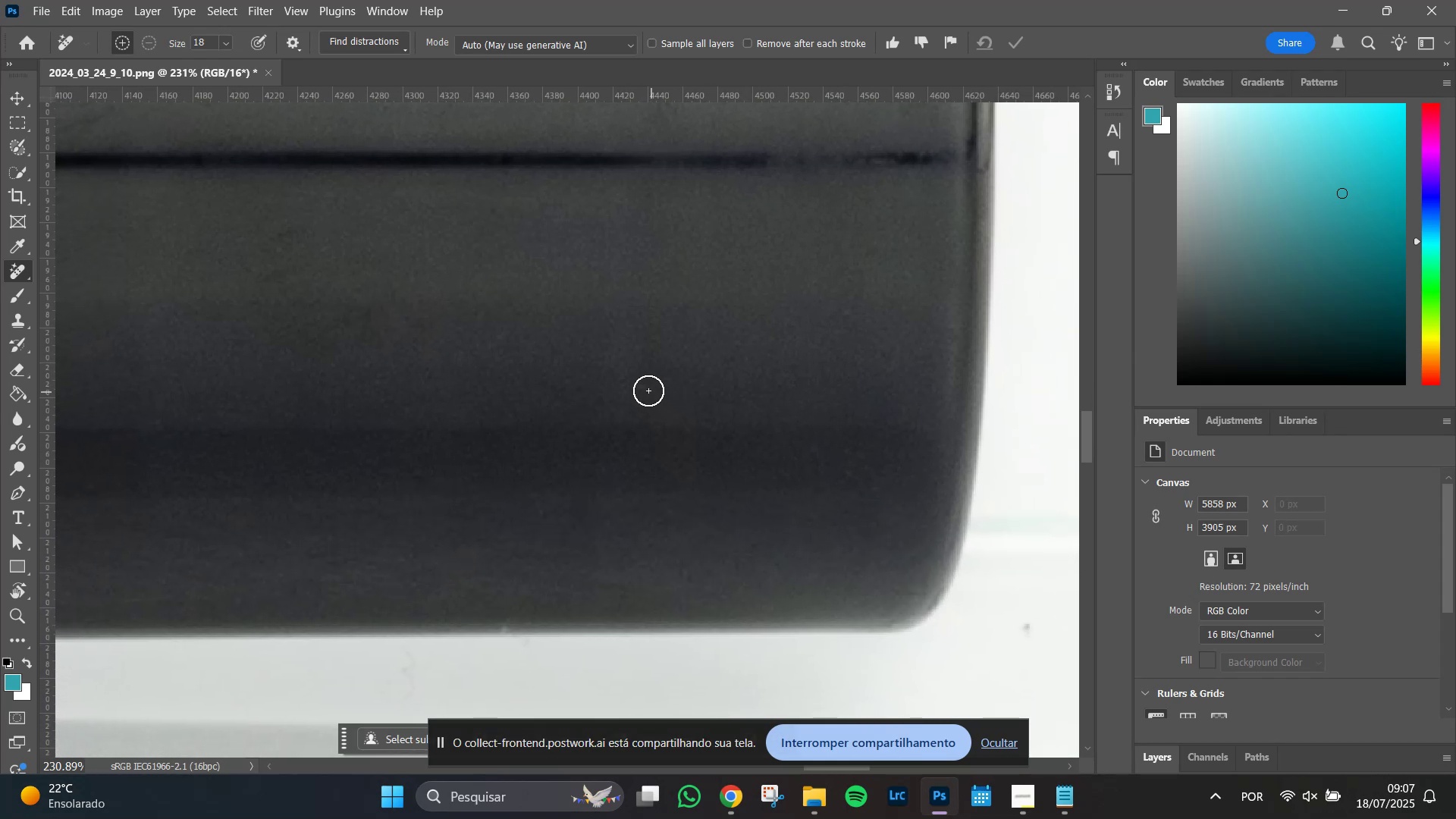 
left_click_drag(start_coordinate=[374, 577], to_coordinate=[426, 381])
 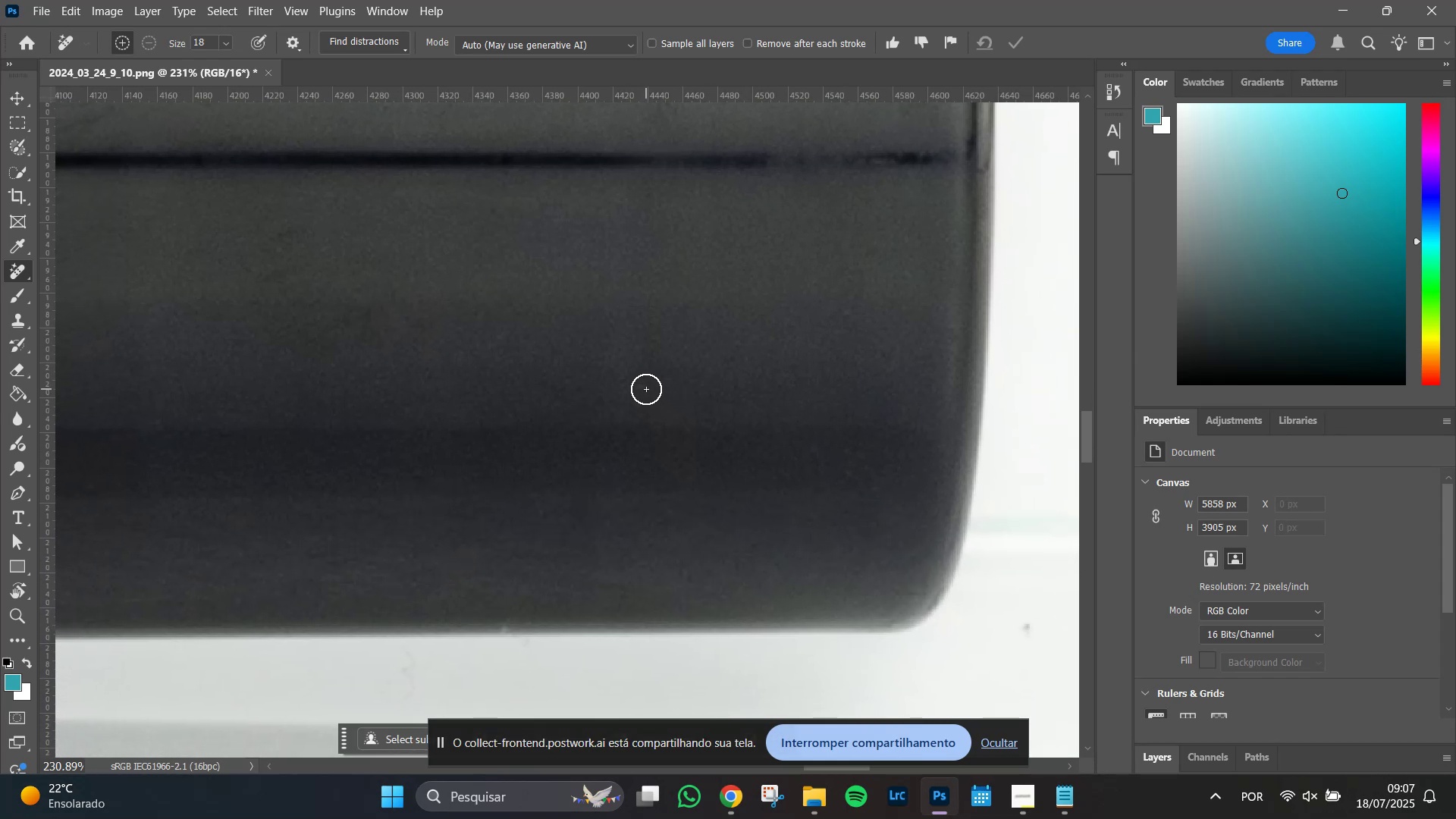 
left_click([646, 389])
 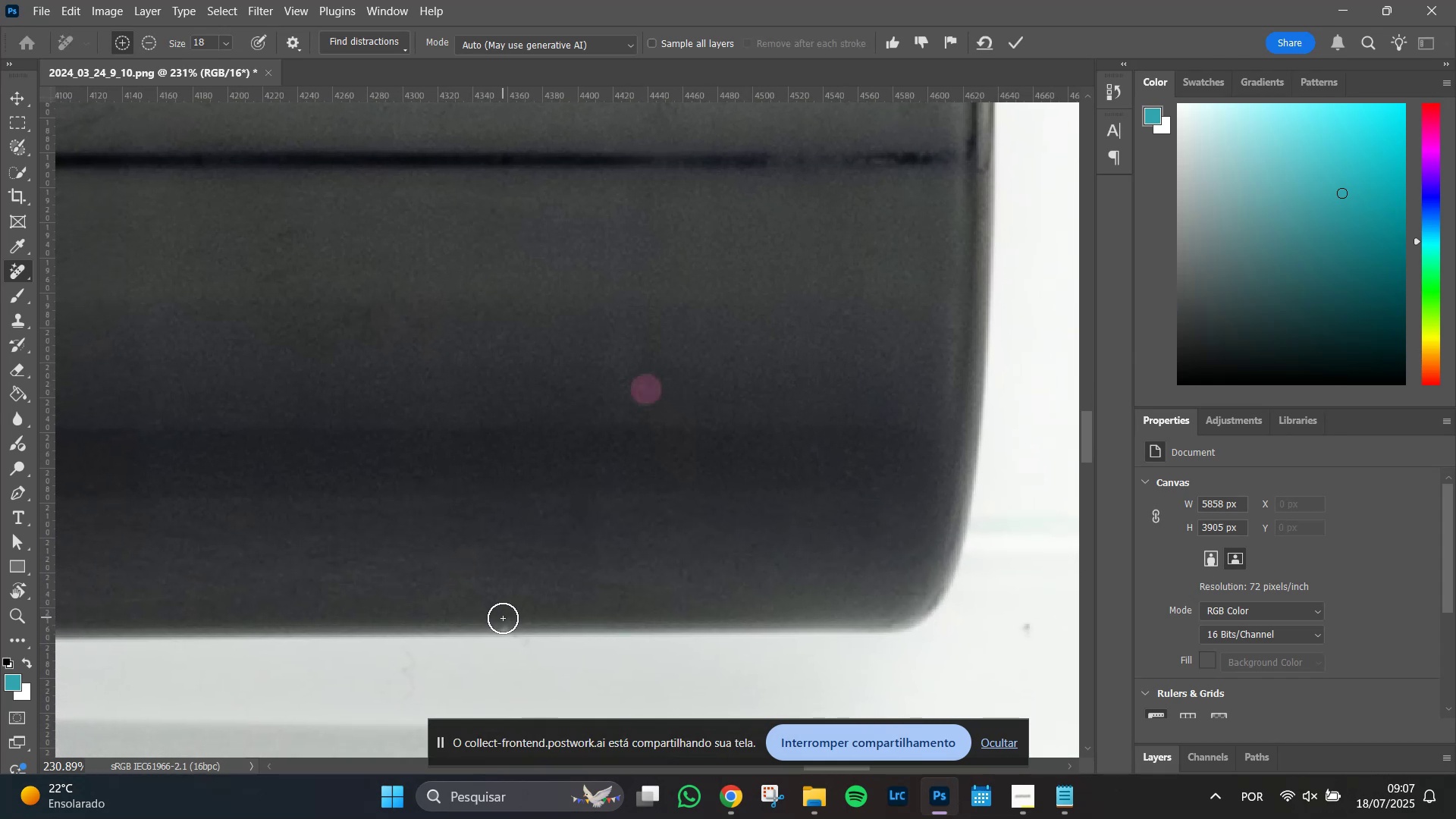 
left_click([504, 621])
 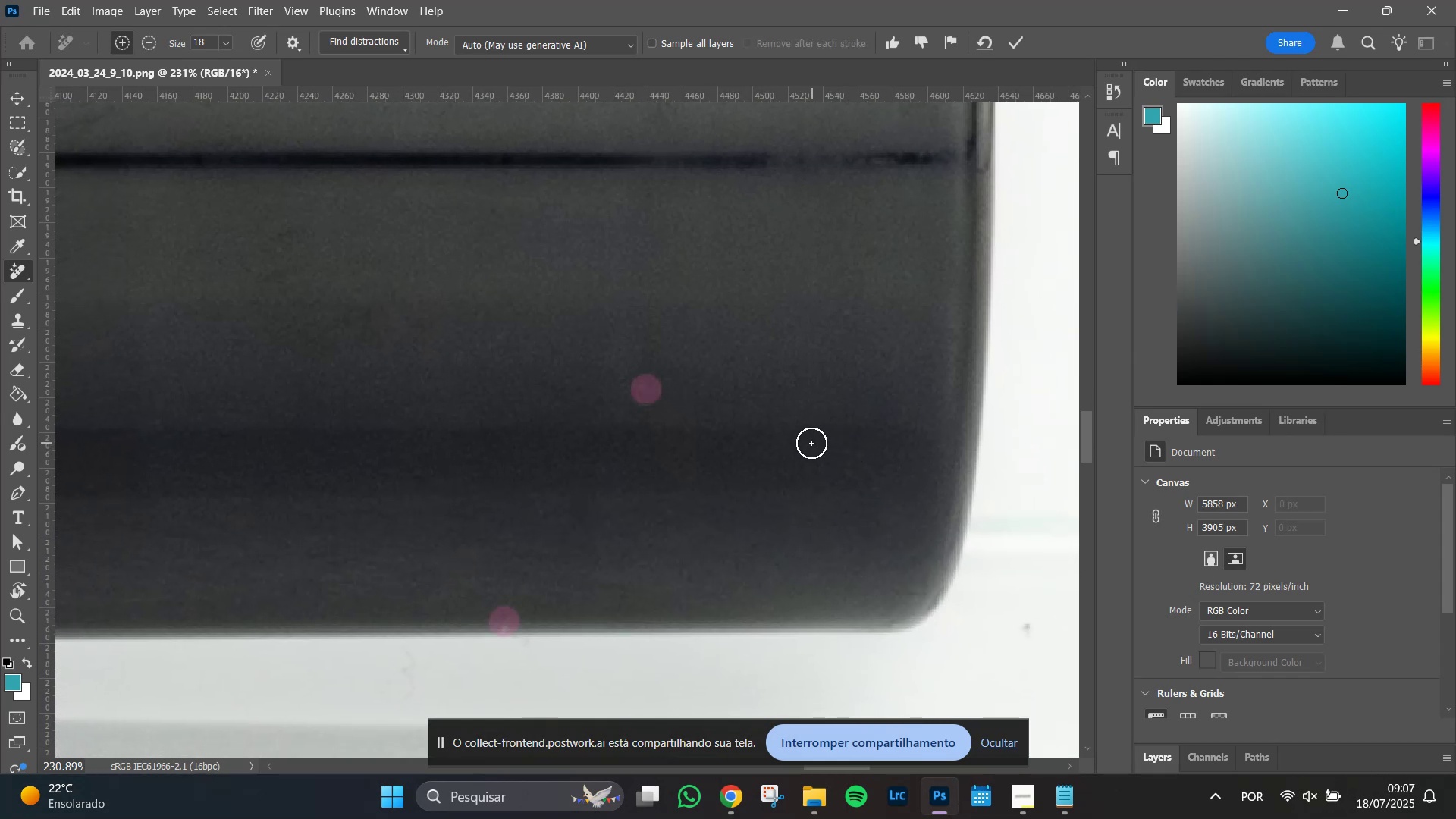 
left_click([811, 444])
 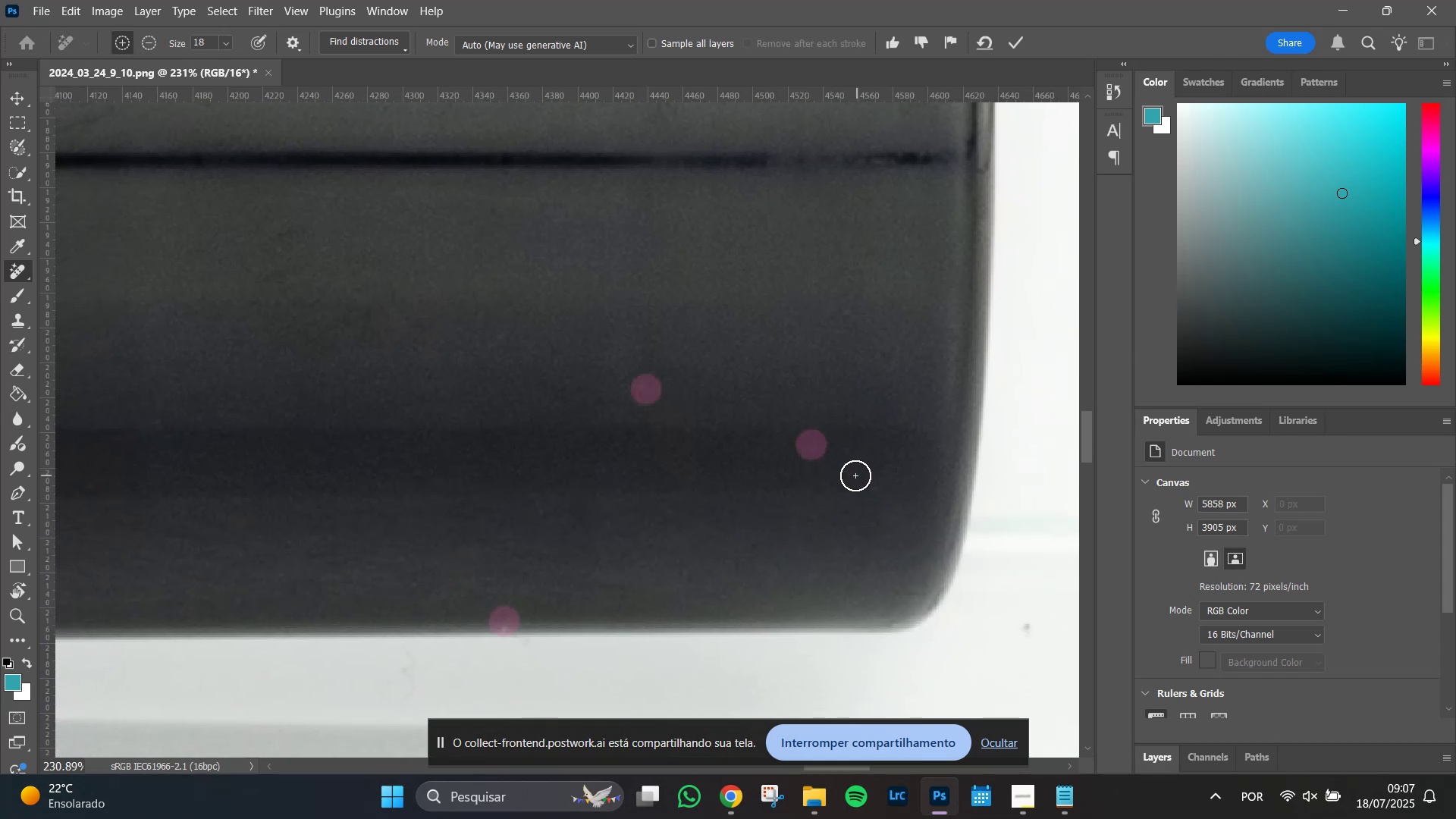 
left_click([853, 475])
 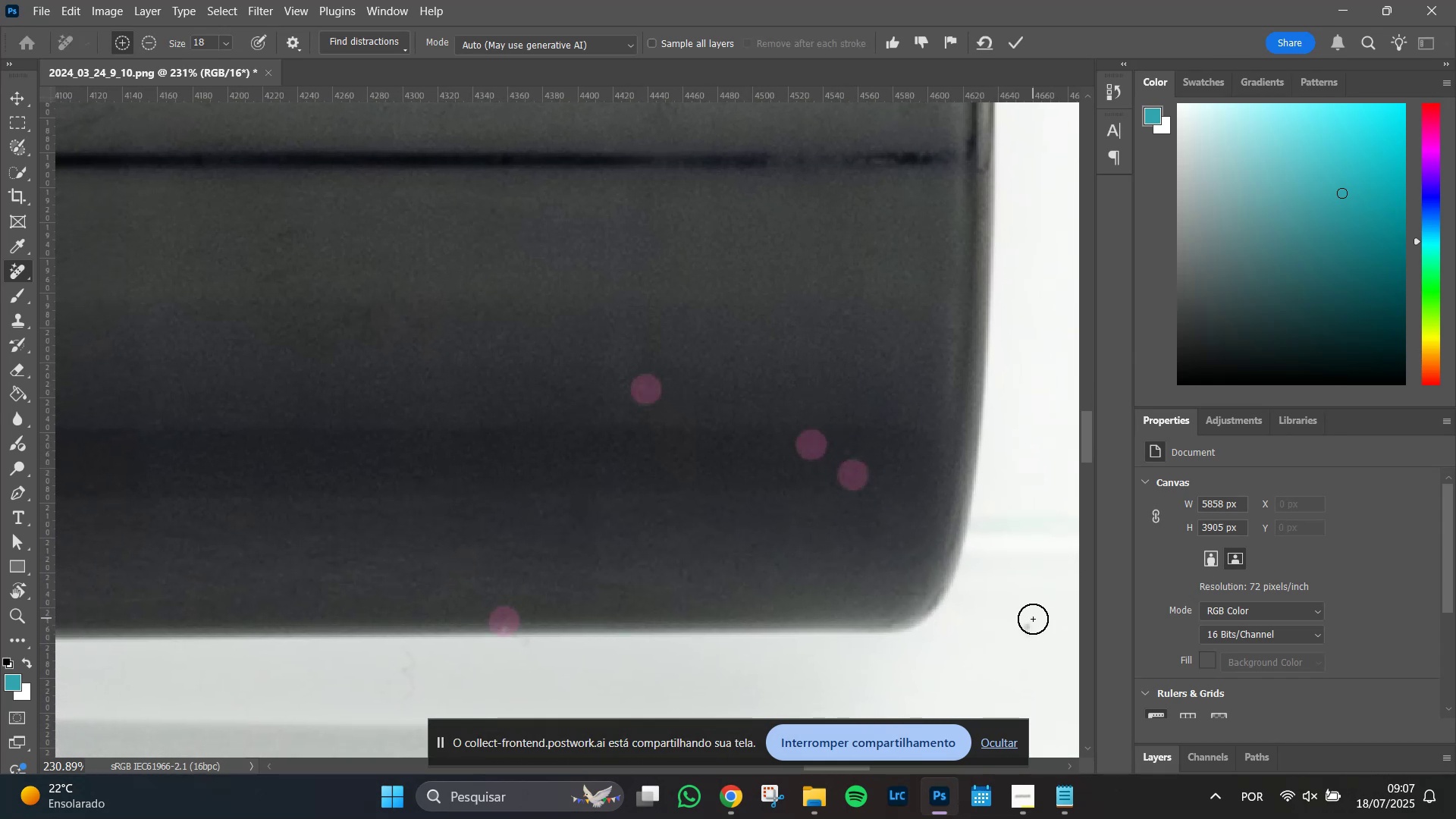 
left_click_drag(start_coordinate=[1031, 623], to_coordinate=[1028, 626])
 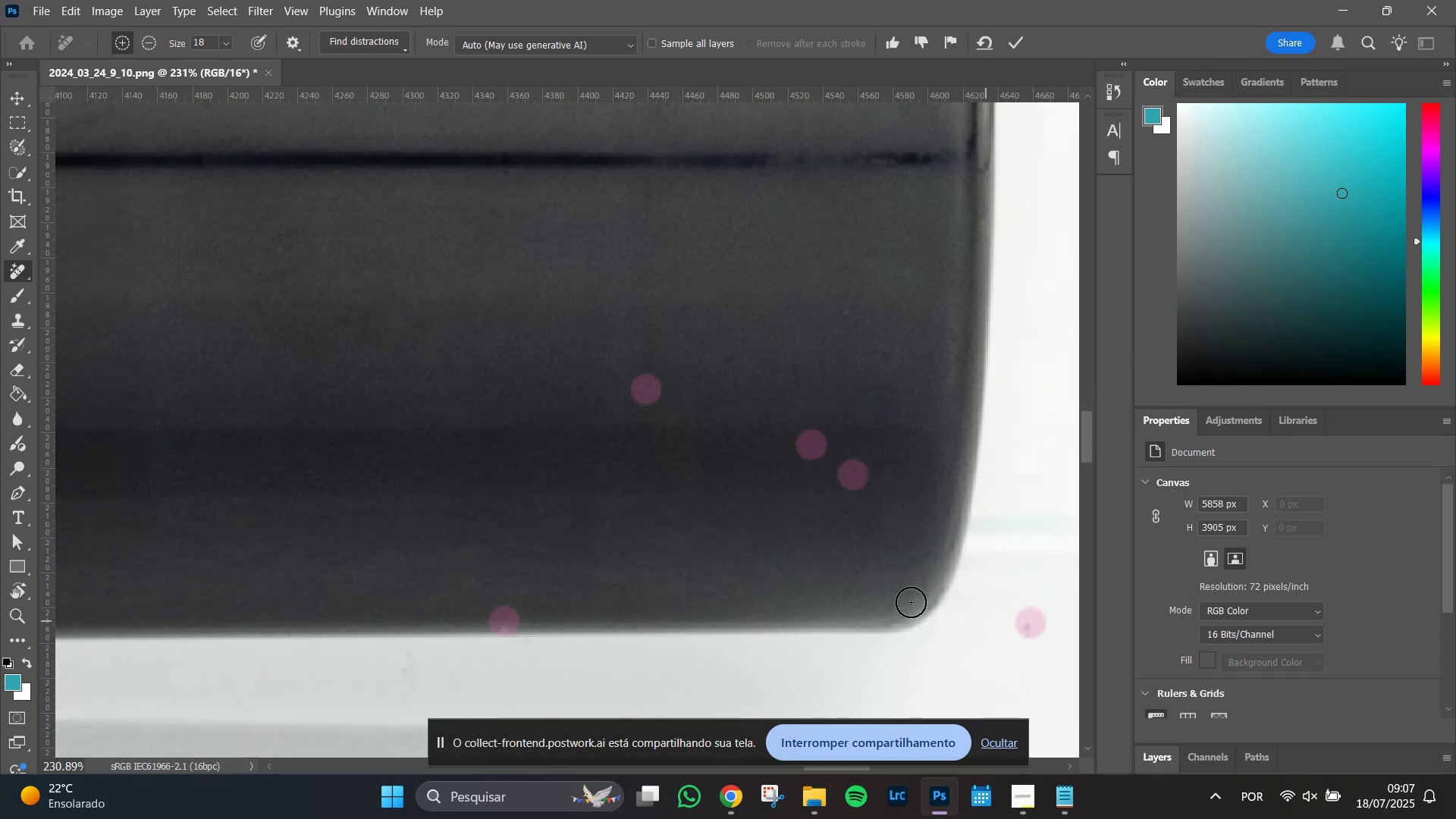 
hold_key(key=Space, duration=1.51)
 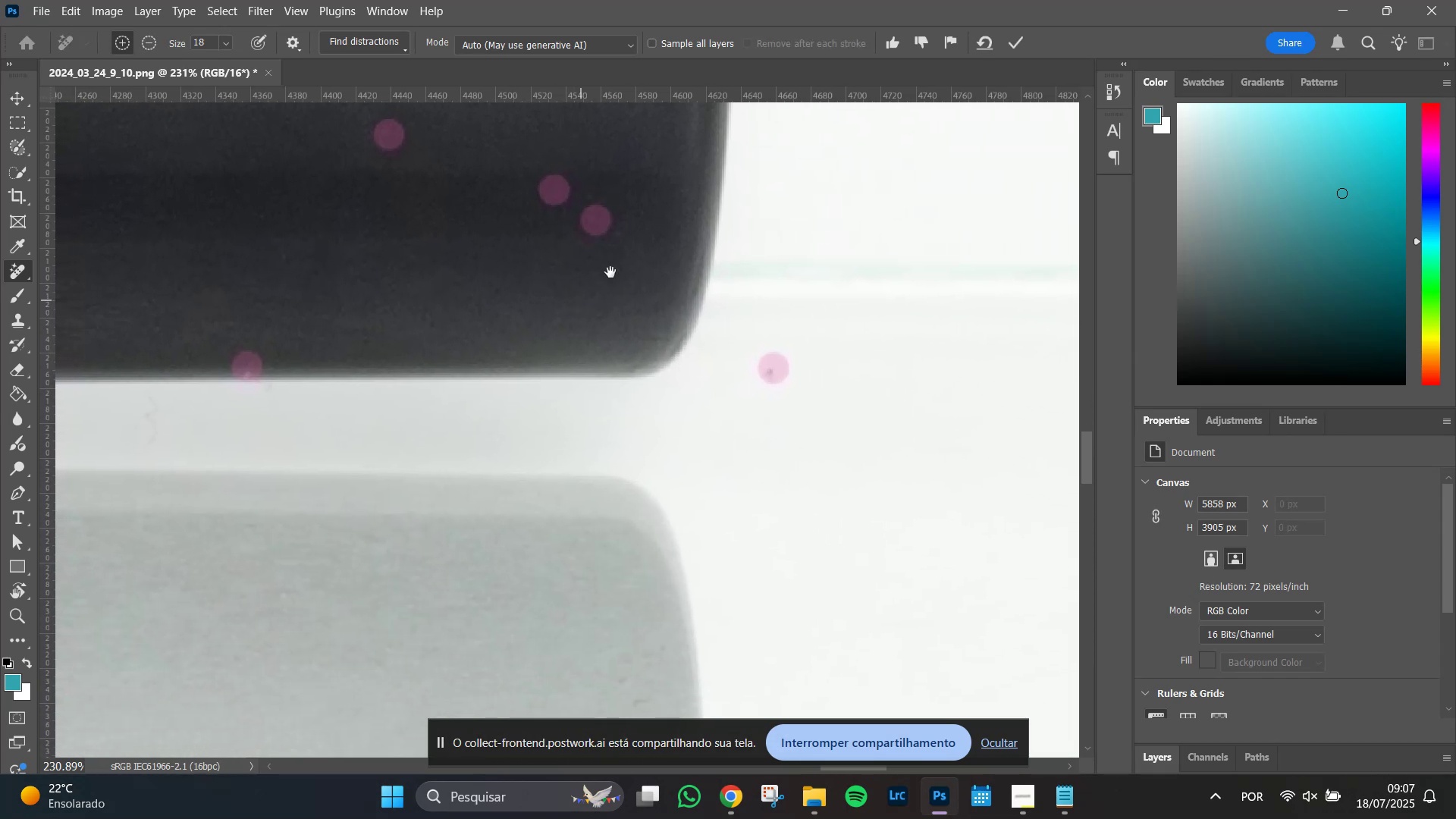 
left_click_drag(start_coordinate=[827, 567], to_coordinate=[955, 246])
 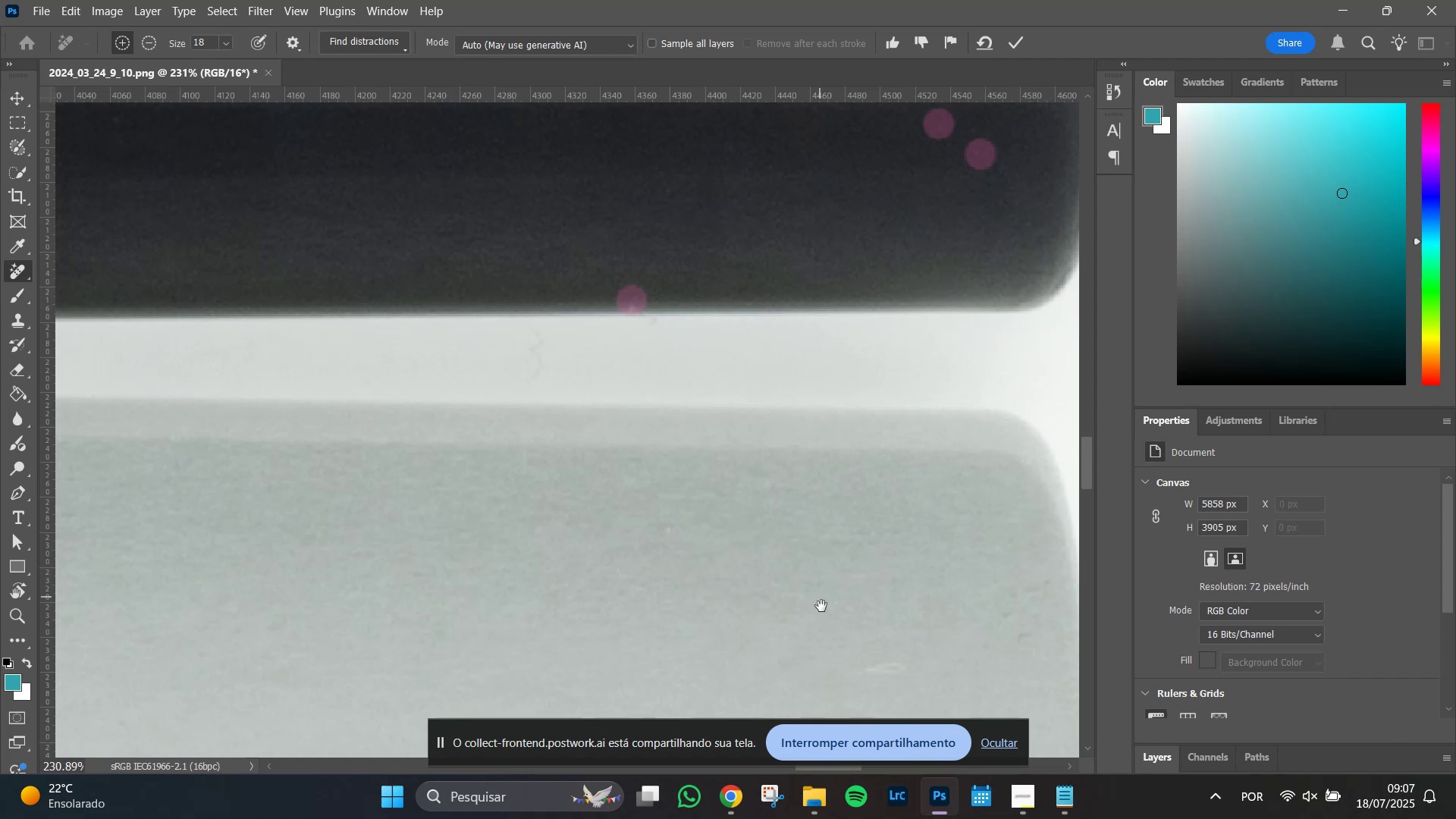 
hold_key(key=Space, duration=1.51)
 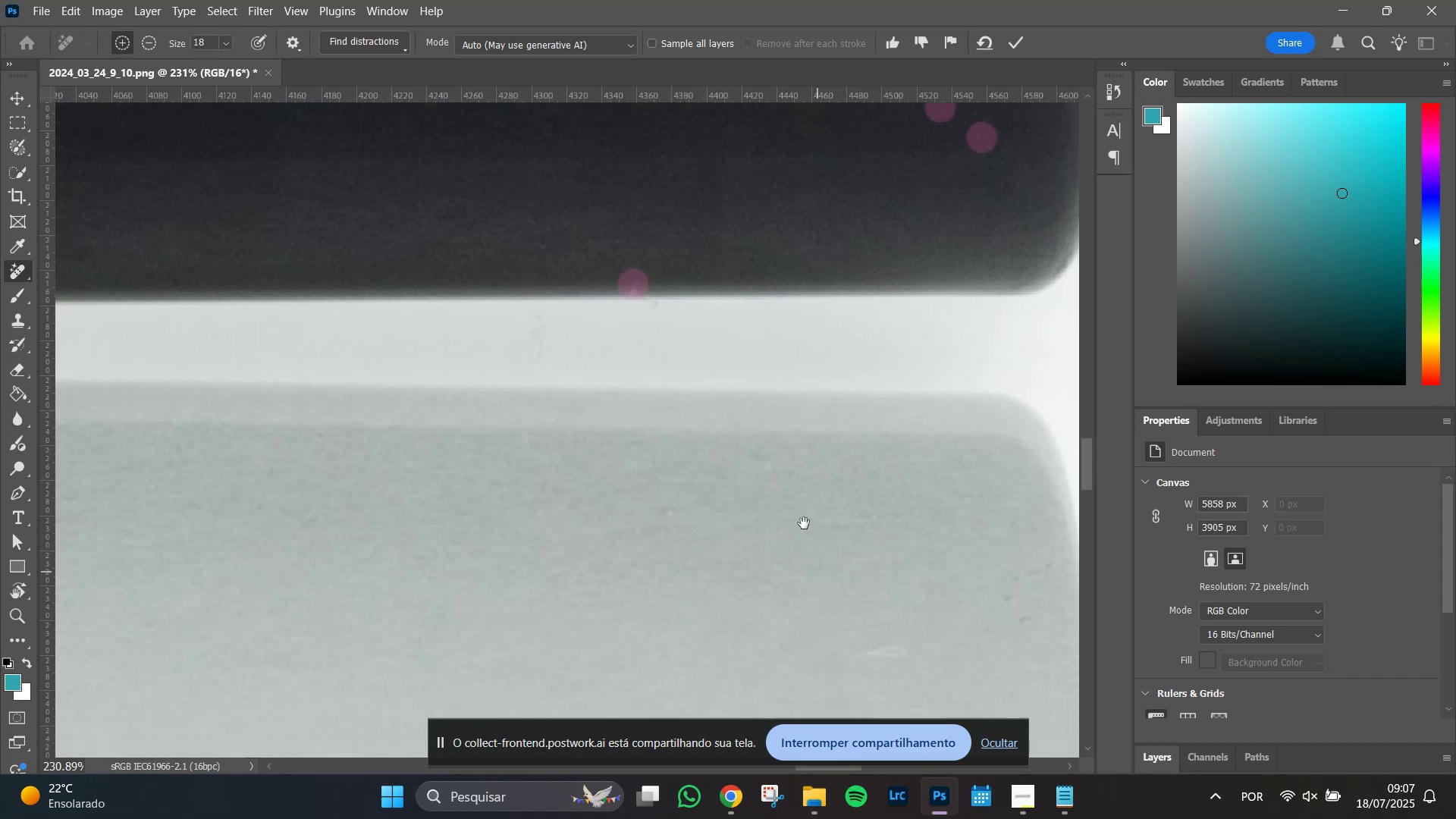 
hold_key(key=Space, duration=1.51)
 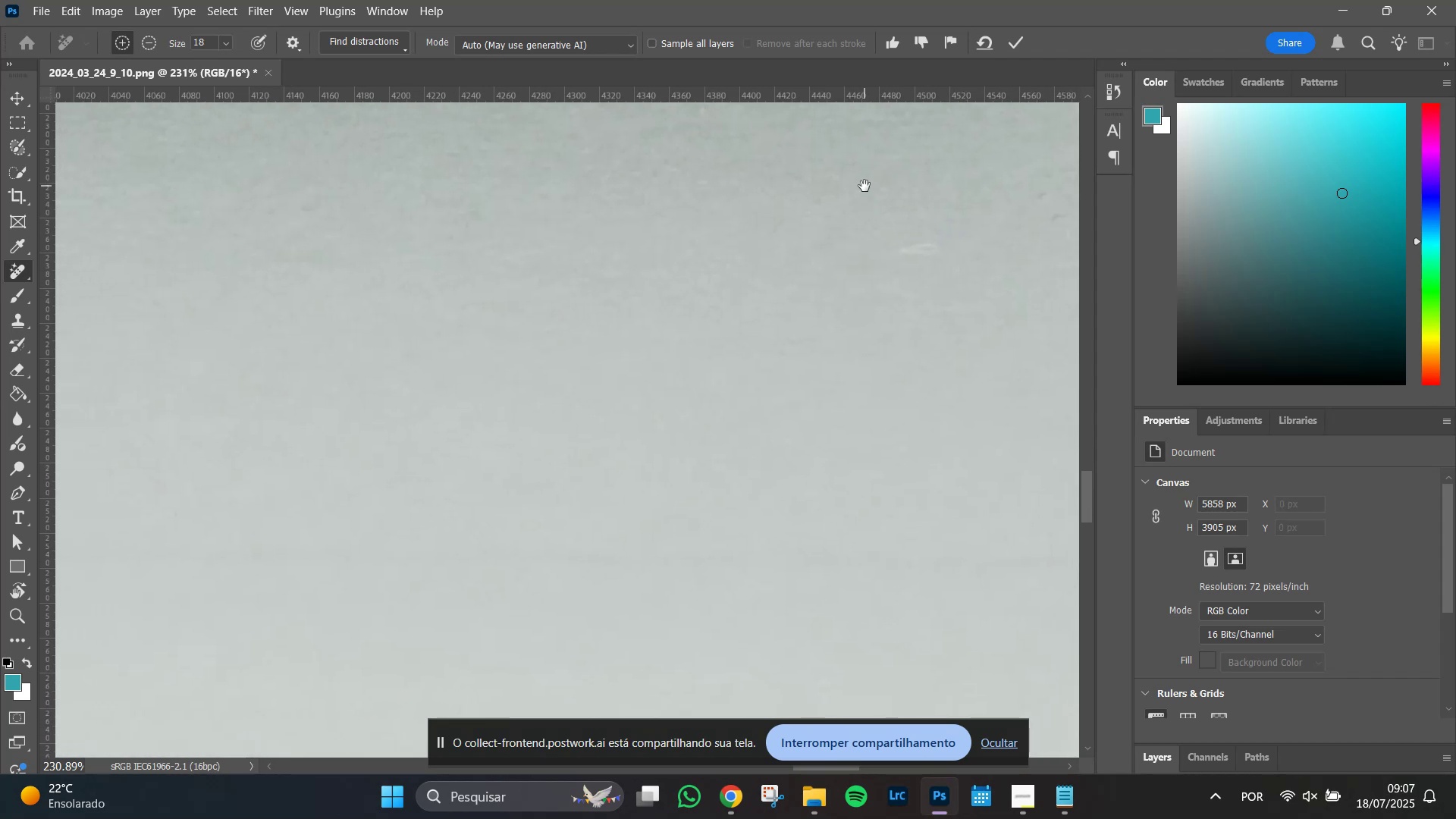 
left_click_drag(start_coordinate=[821, 604], to_coordinate=[805, 246])
 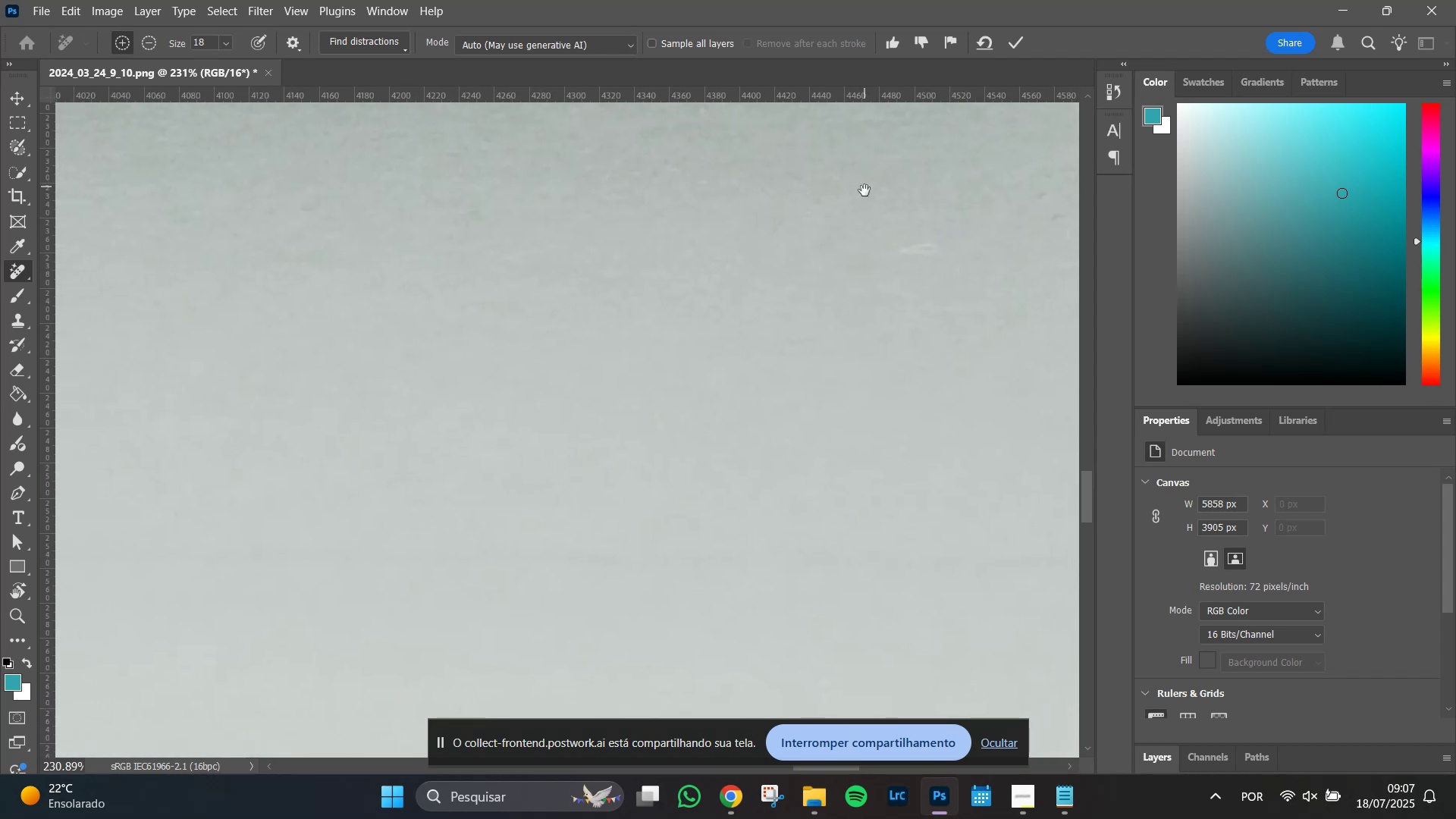 
hold_key(key=Space, duration=1.51)
 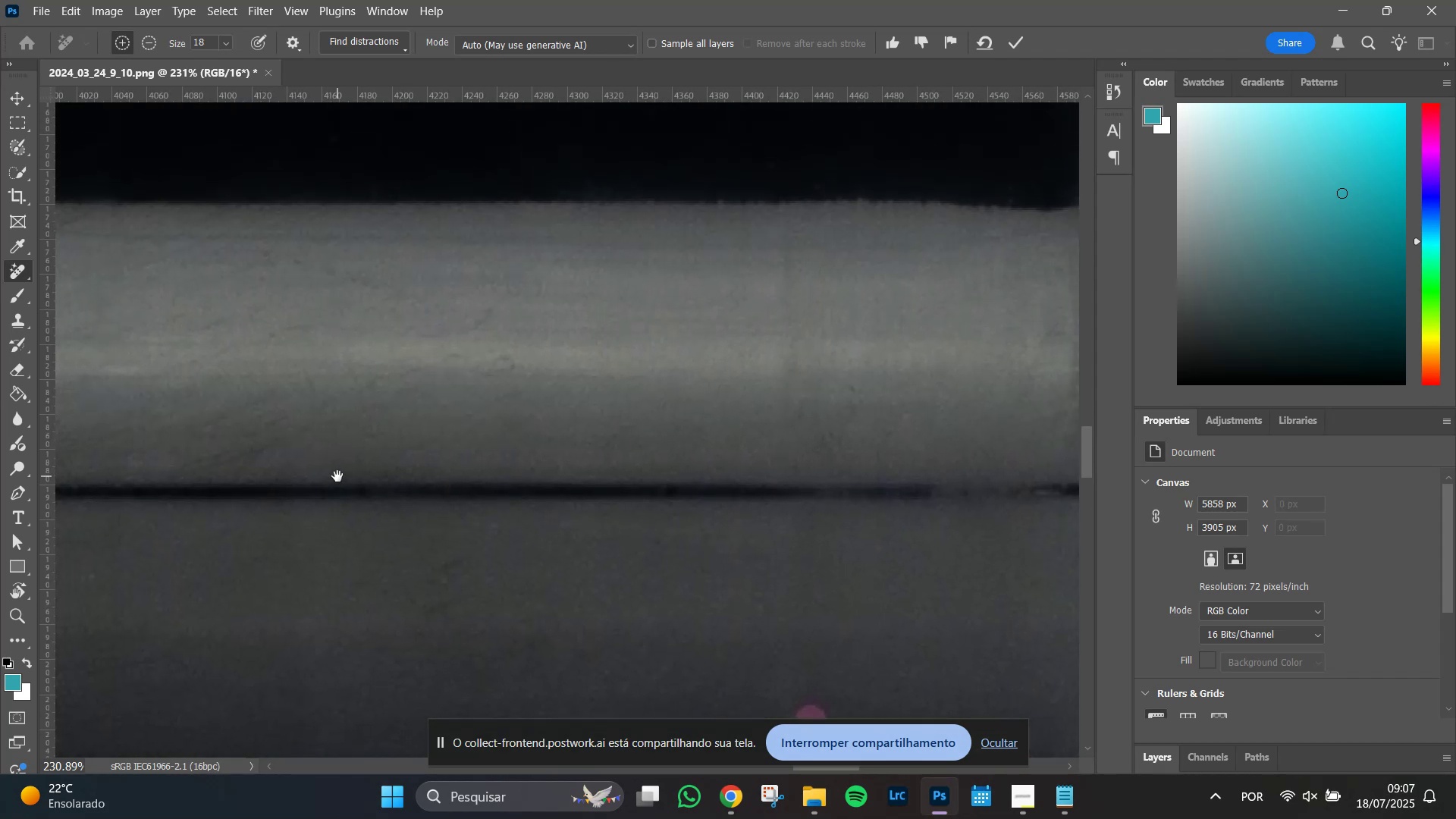 
left_click_drag(start_coordinate=[858, 194], to_coordinate=[865, 739])
 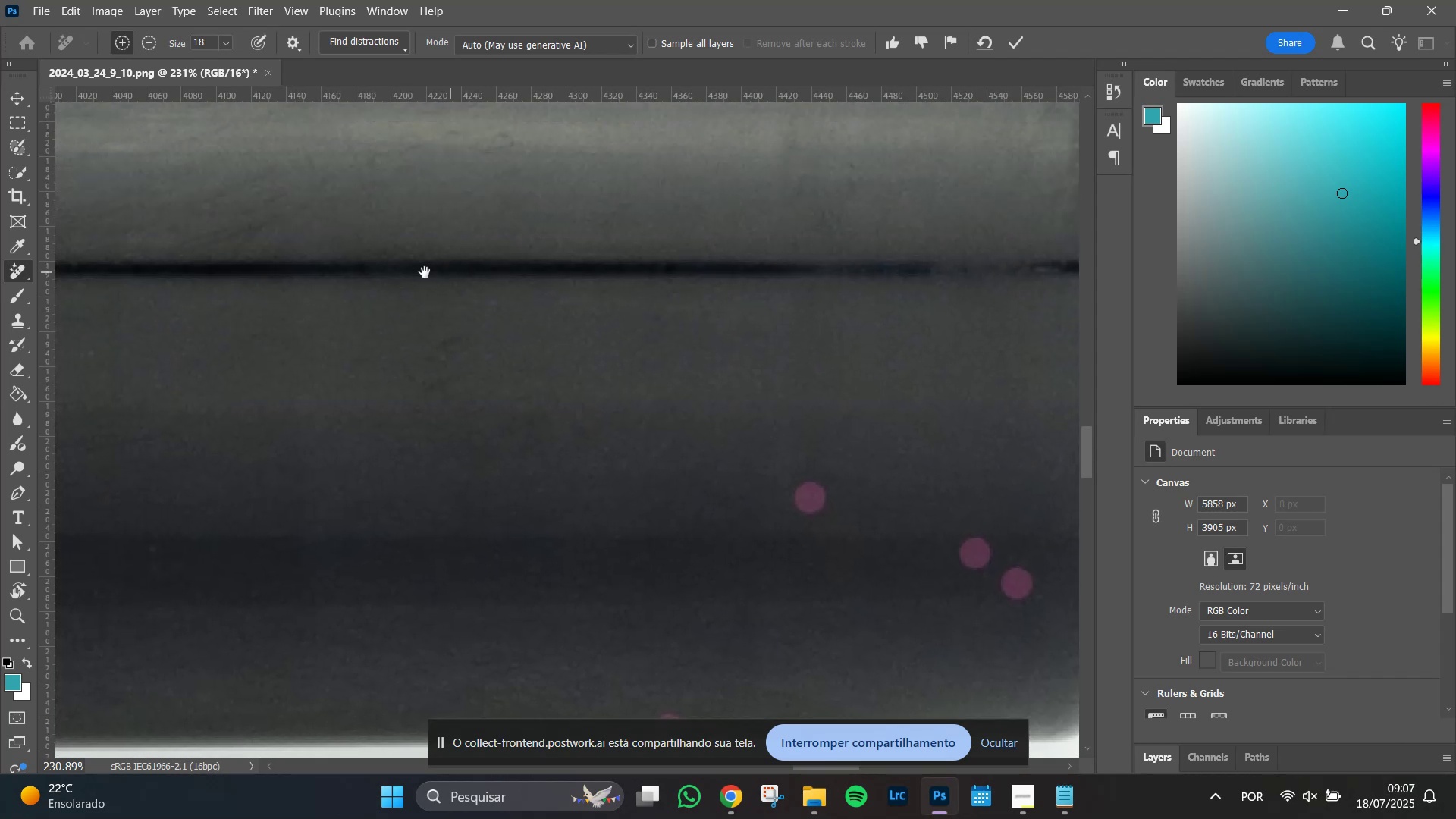 
hold_key(key=Space, duration=1.51)
 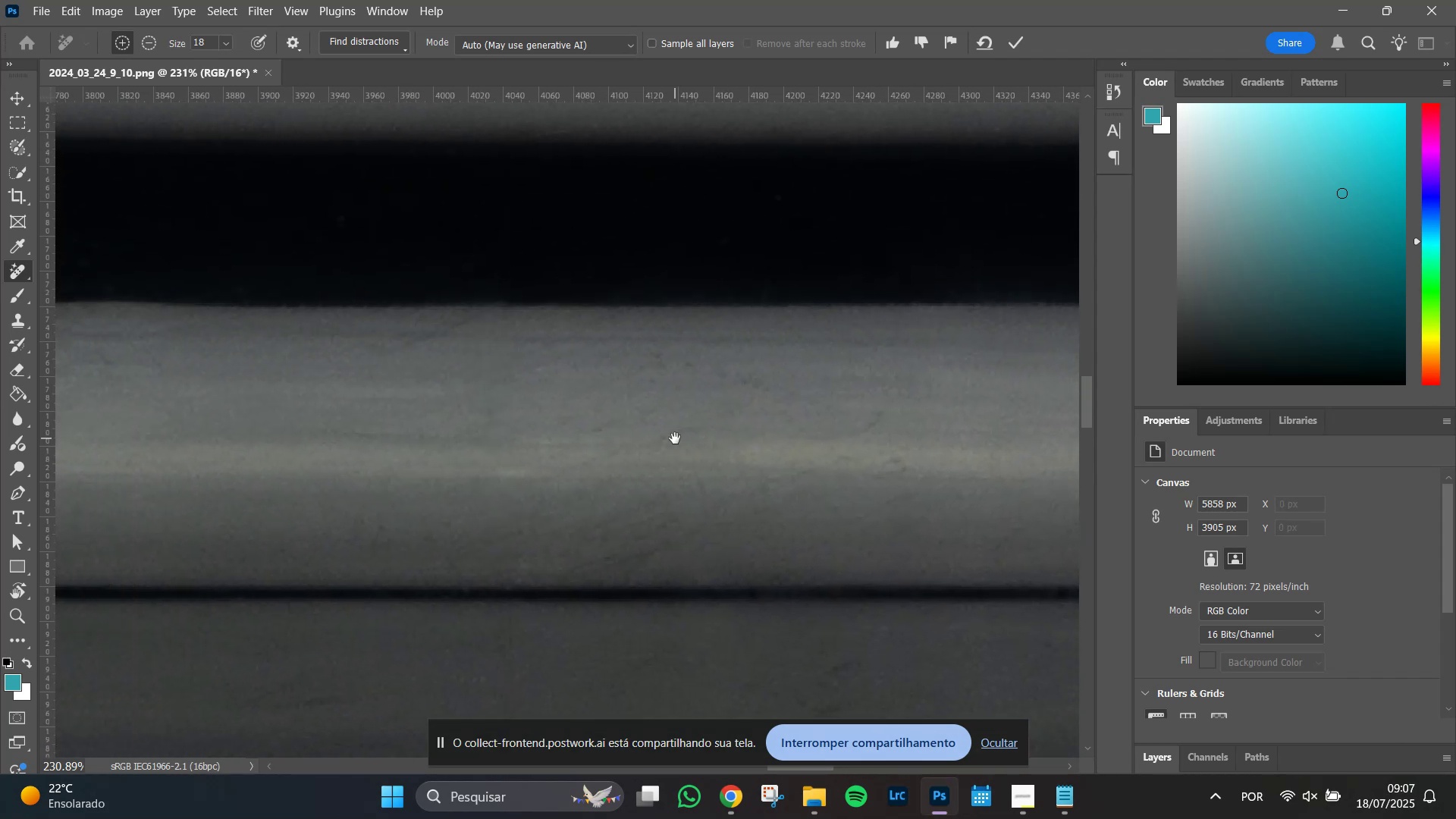 
left_click_drag(start_coordinate=[284, 369], to_coordinate=[675, 438])
 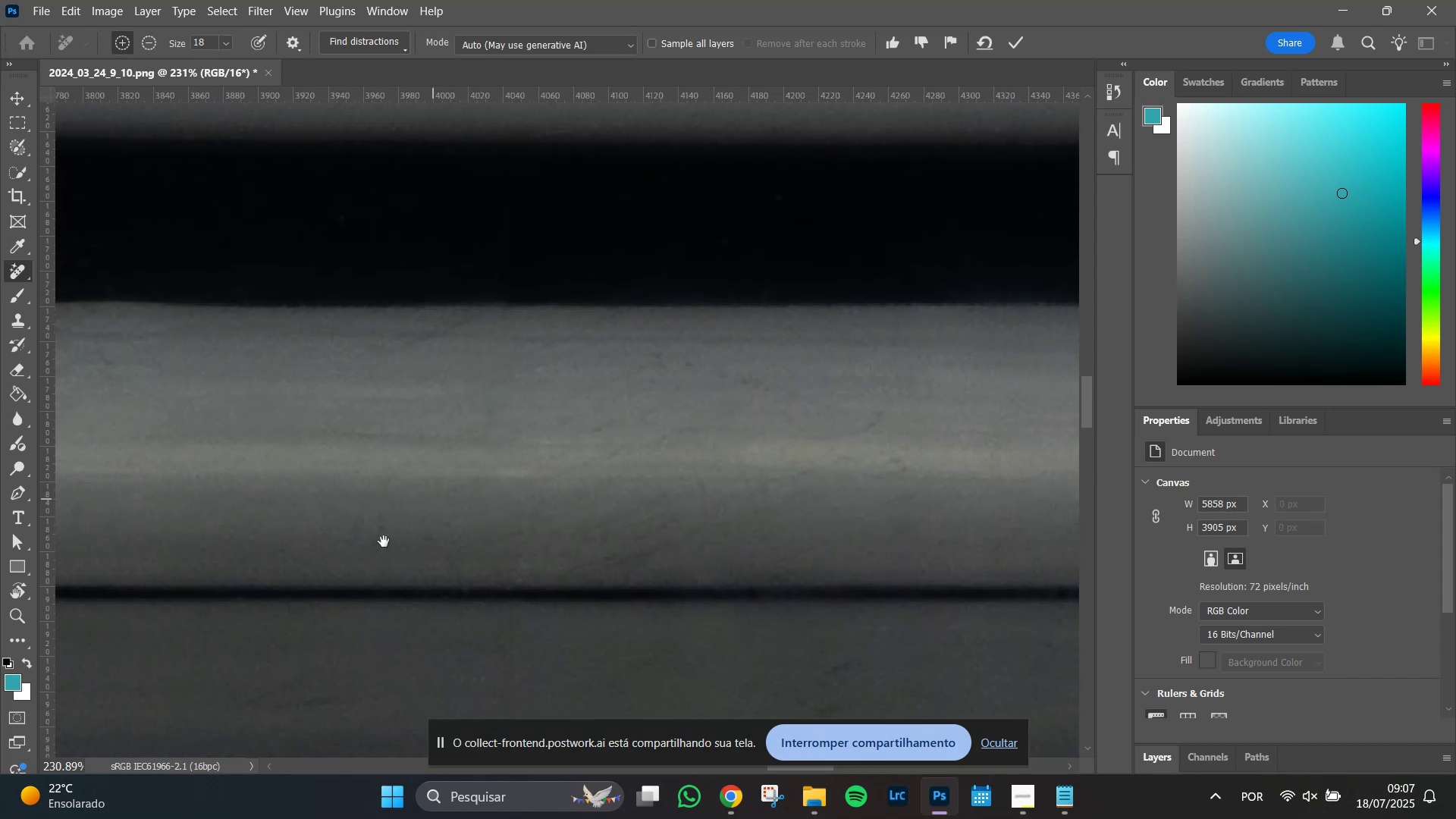 
hold_key(key=Space, duration=1.51)
 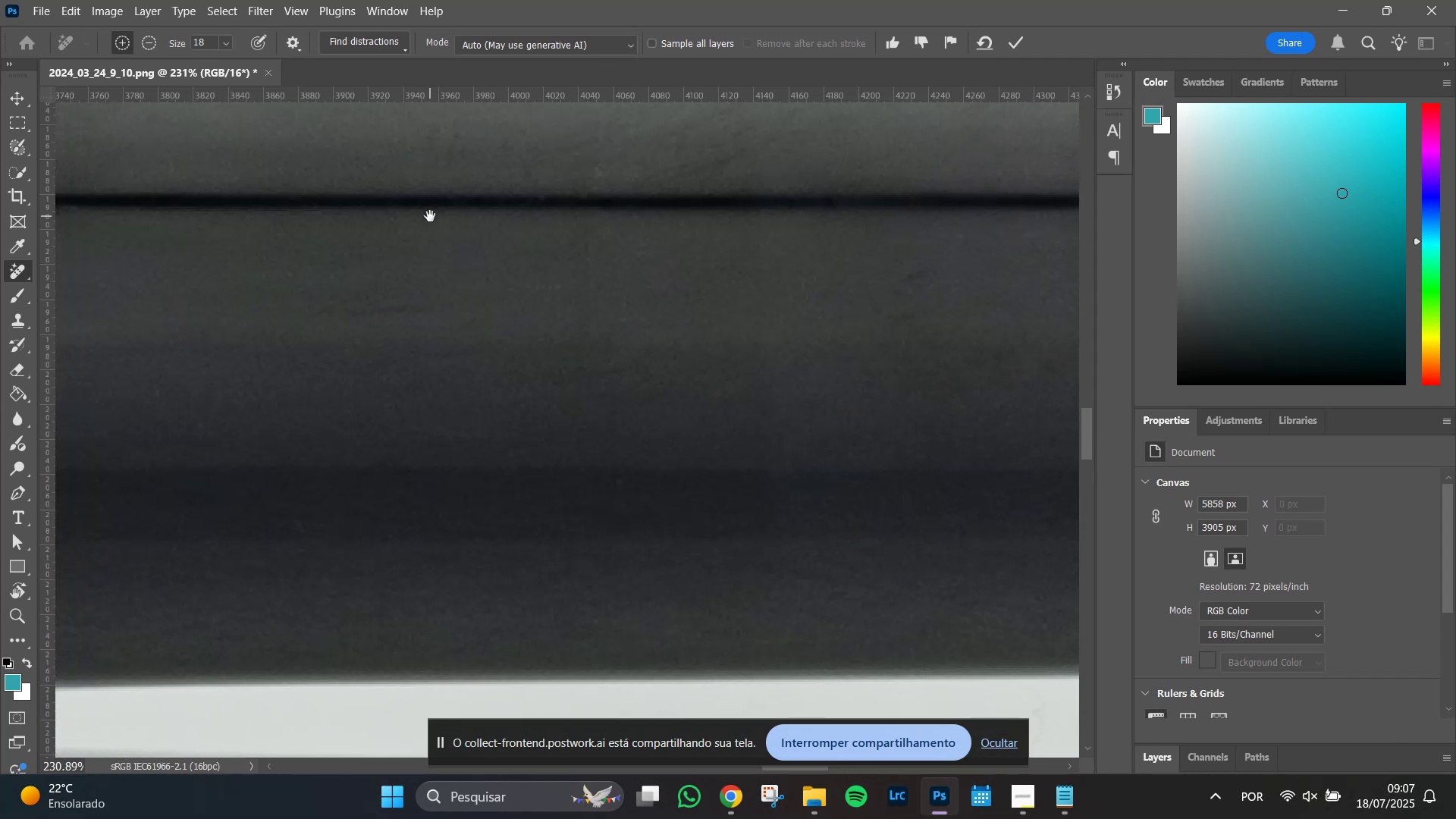 
left_click_drag(start_coordinate=[355, 608], to_coordinate=[453, 146])
 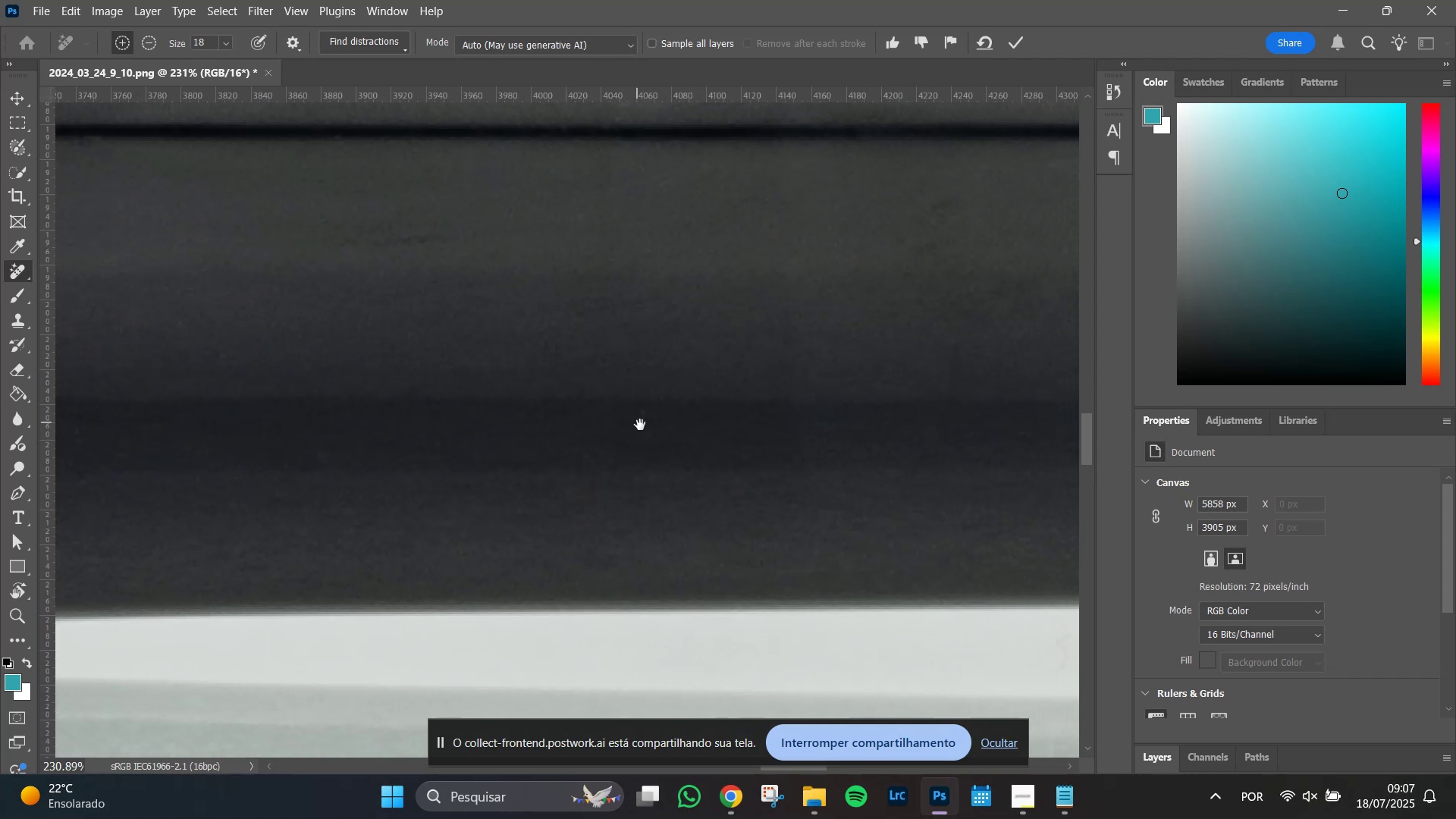 
hold_key(key=Space, duration=1.51)
 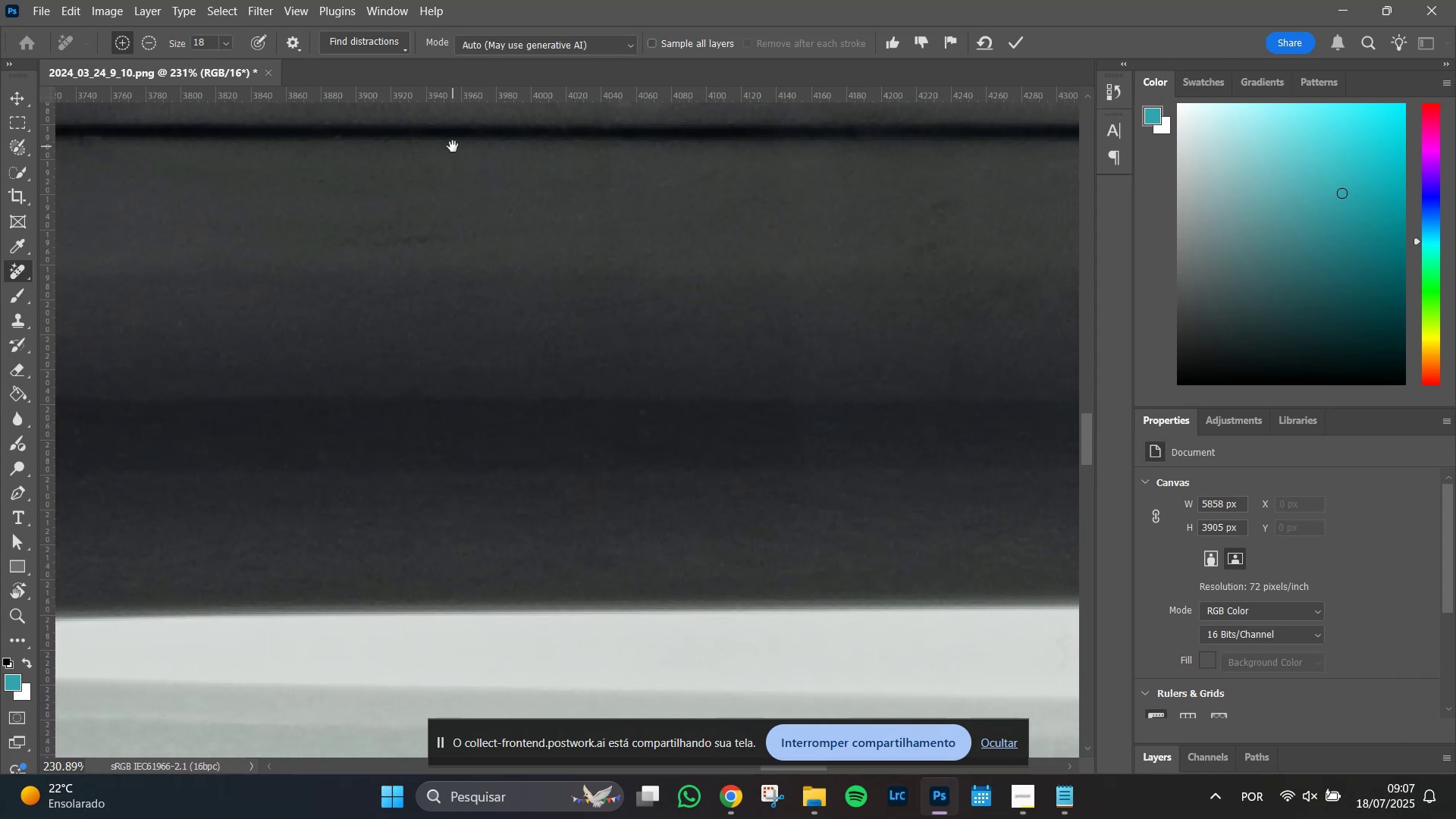 
hold_key(key=Space, duration=1.28)
 